 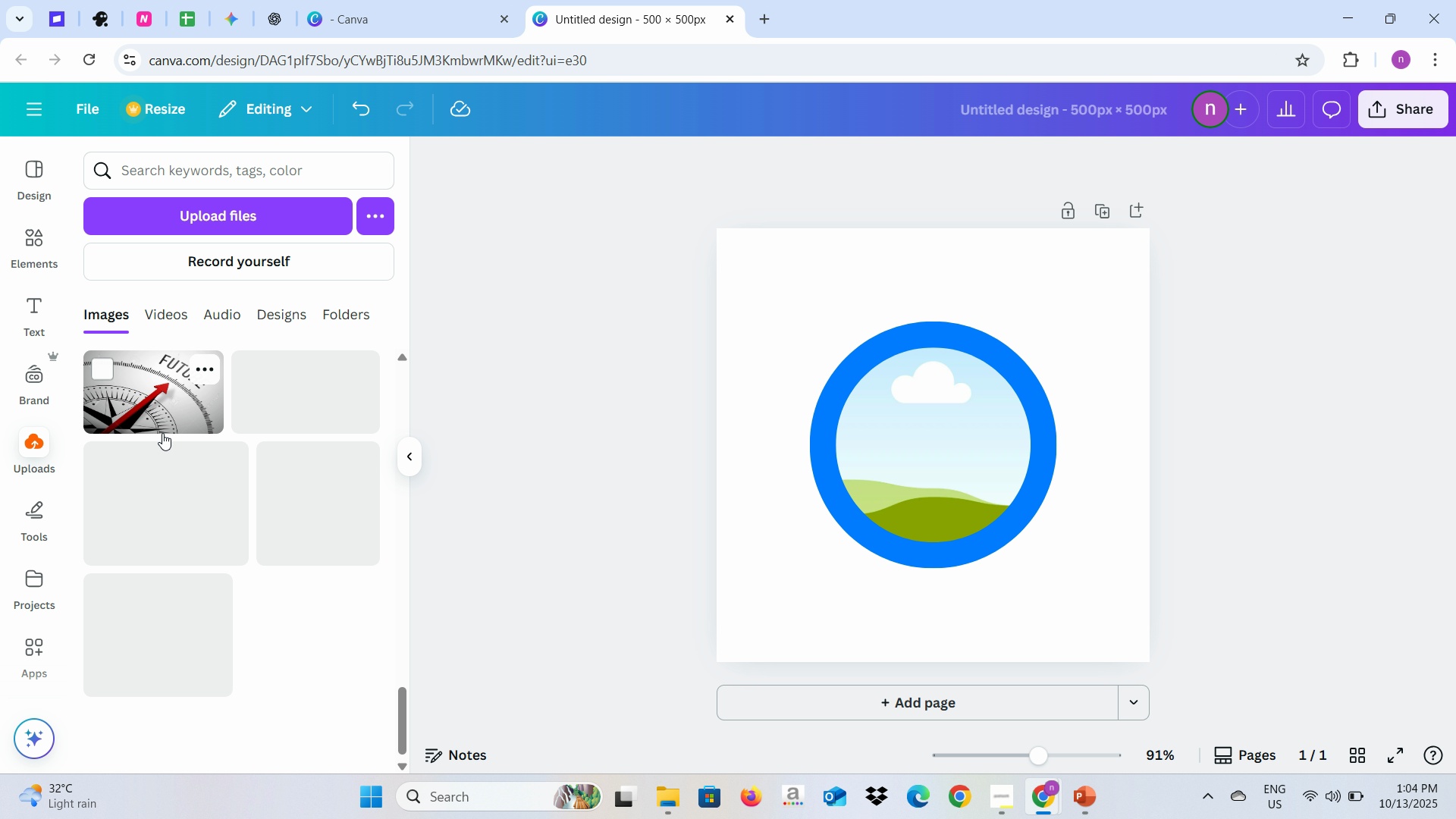 
scroll: coordinate [163, 433], scroll_direction: down, amount: 10.0
 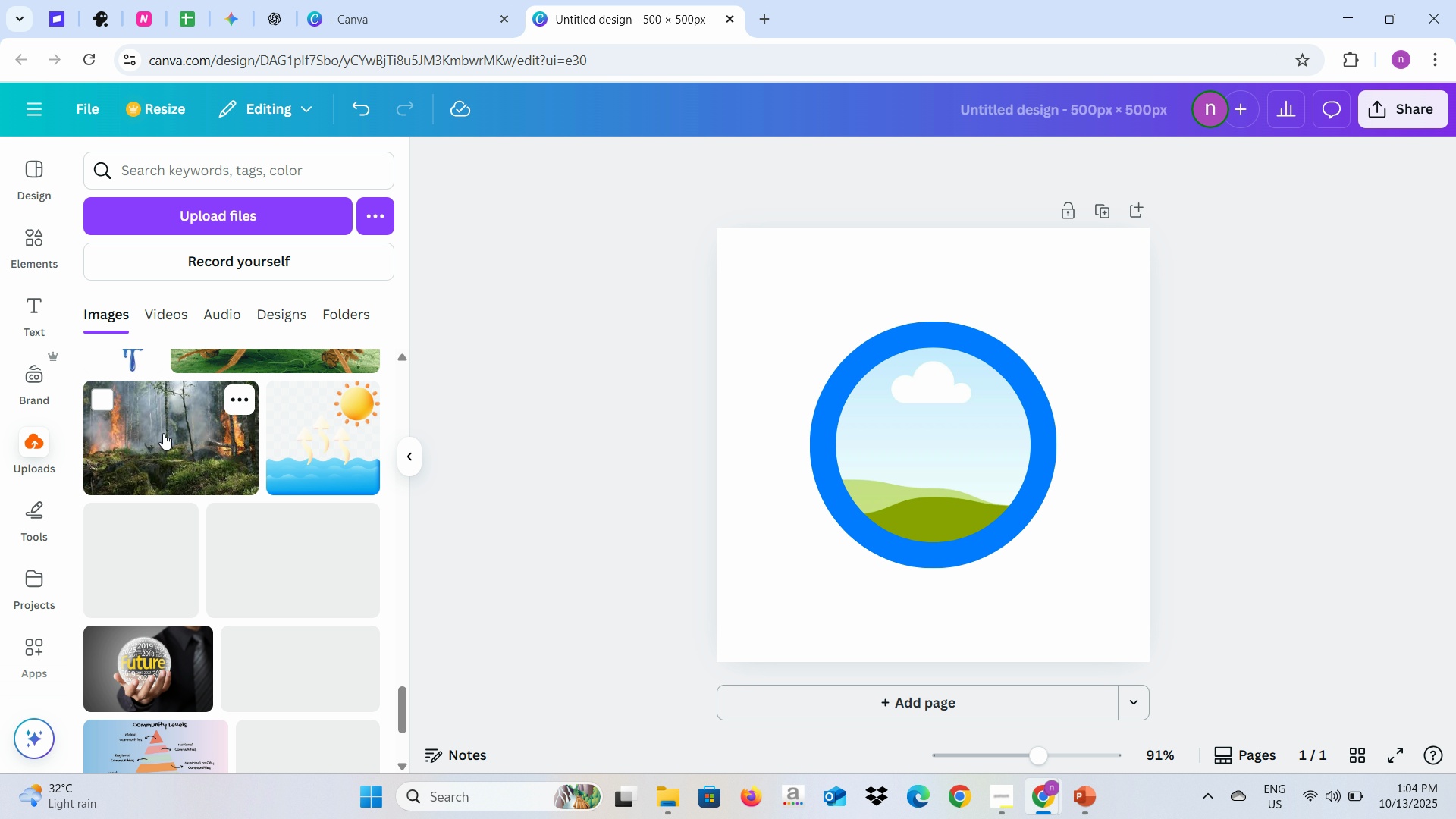 
scroll: coordinate [163, 433], scroll_direction: down, amount: 15.0
 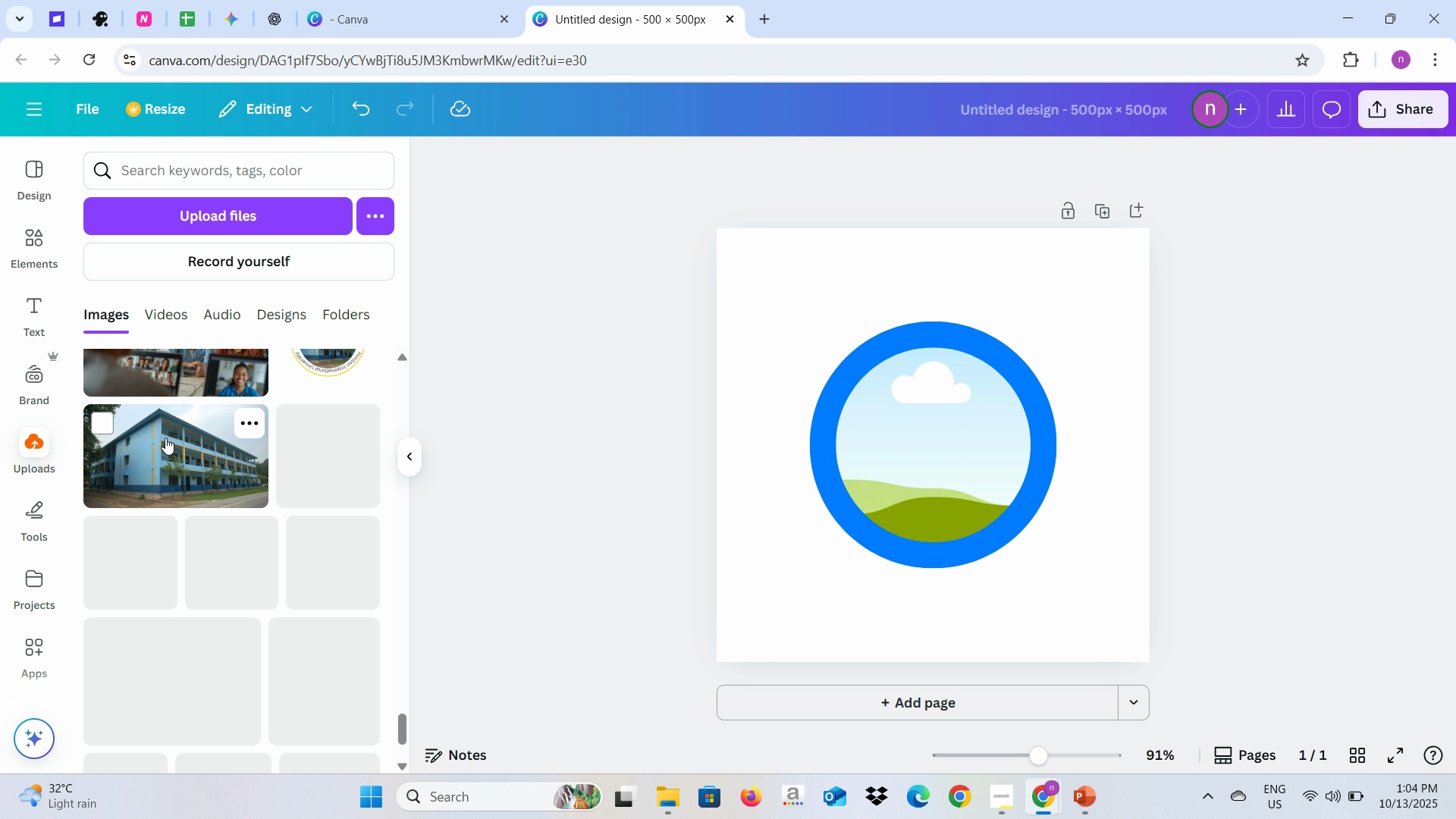 
left_click([165, 438])
 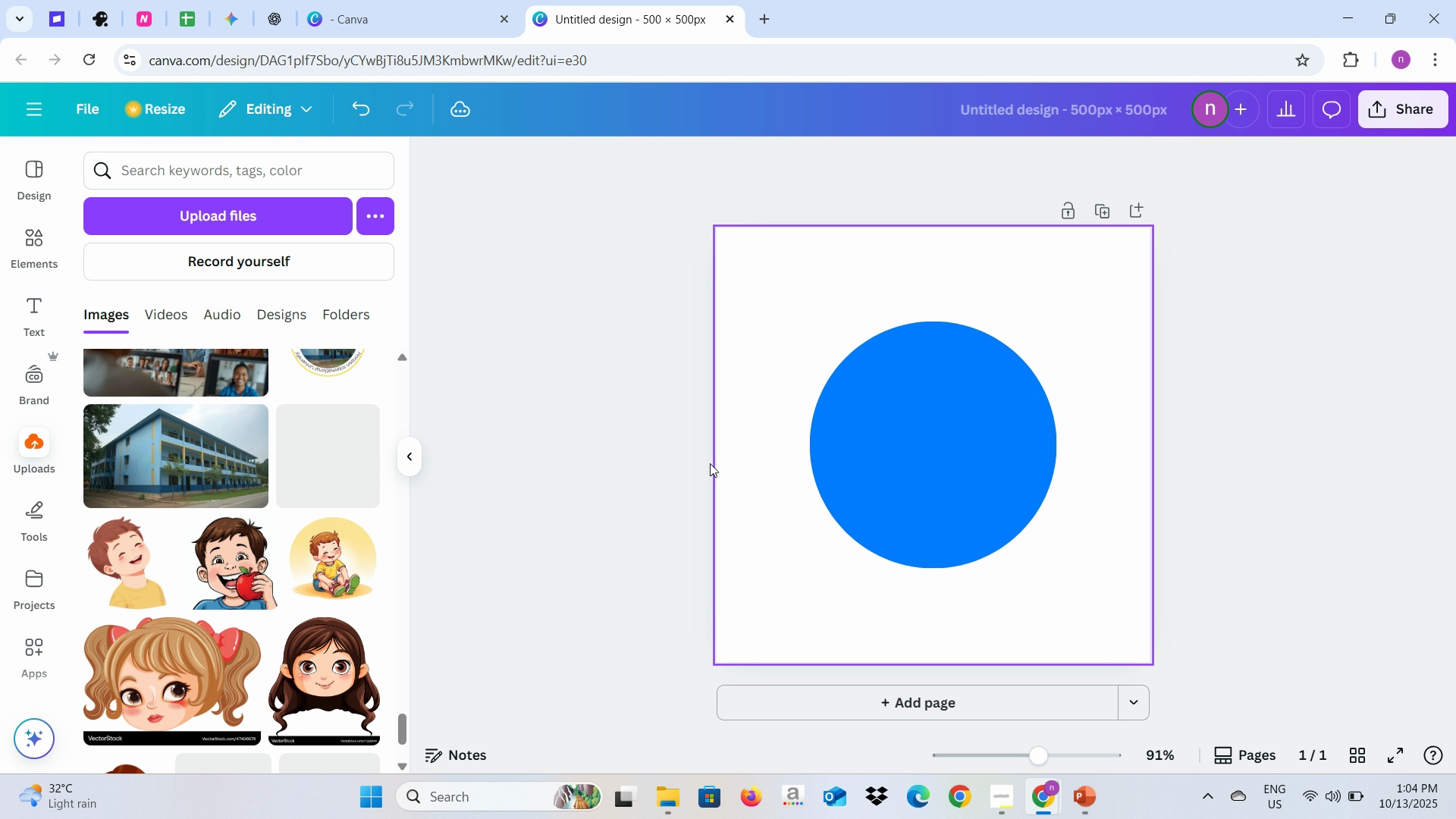 
wait(9.56)
 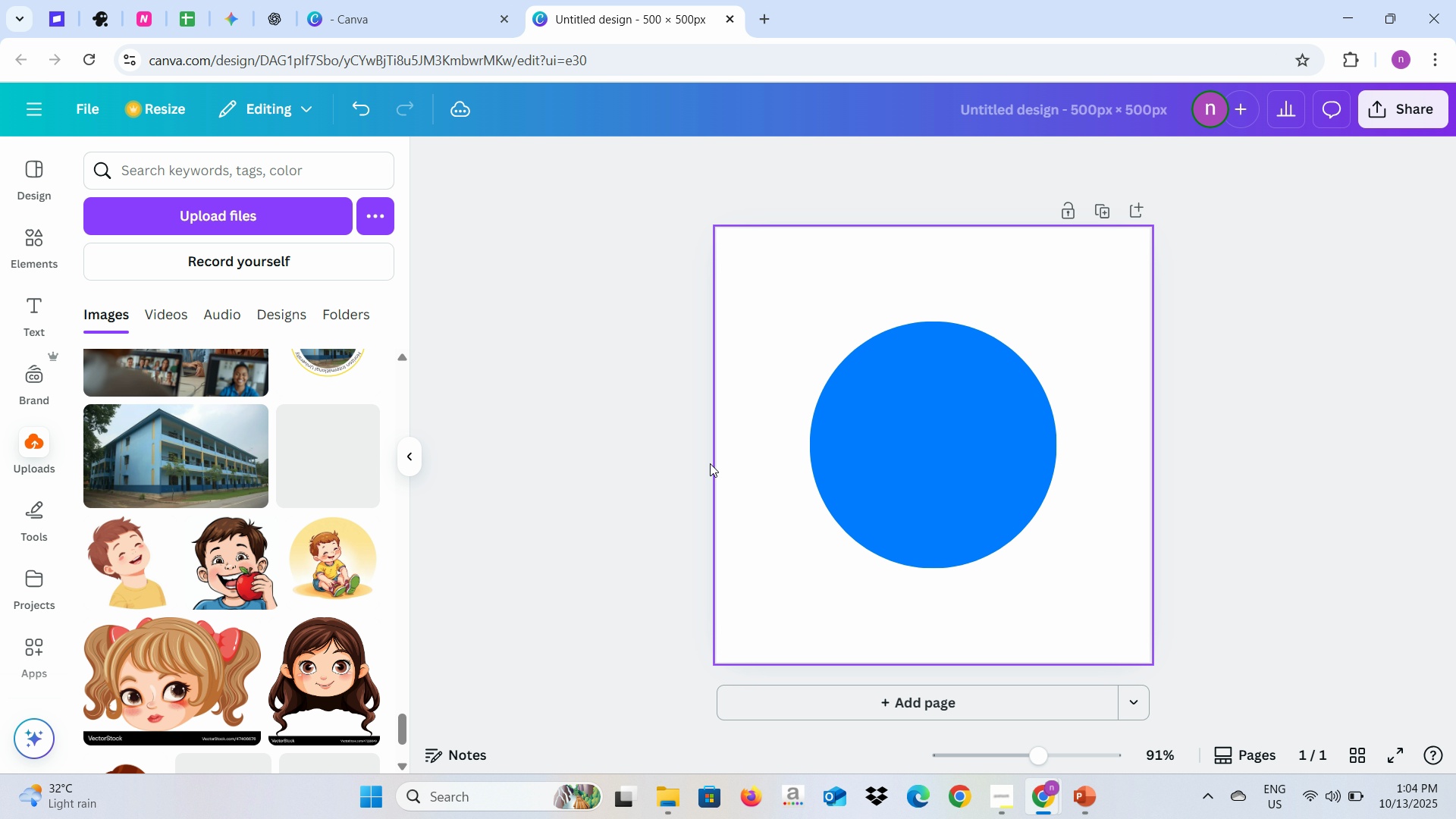 
left_click([405, 460])
 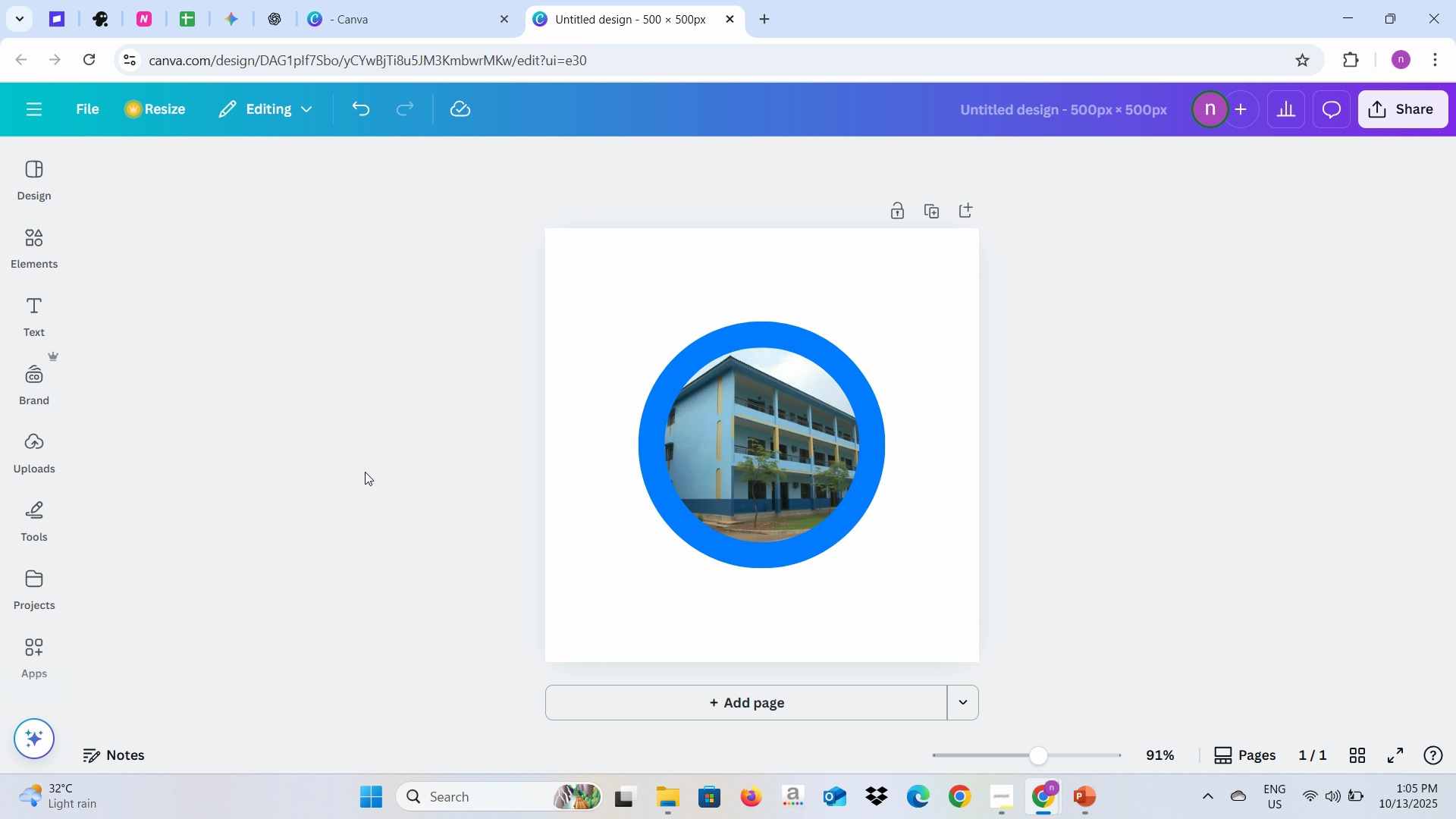 
wait(44.11)
 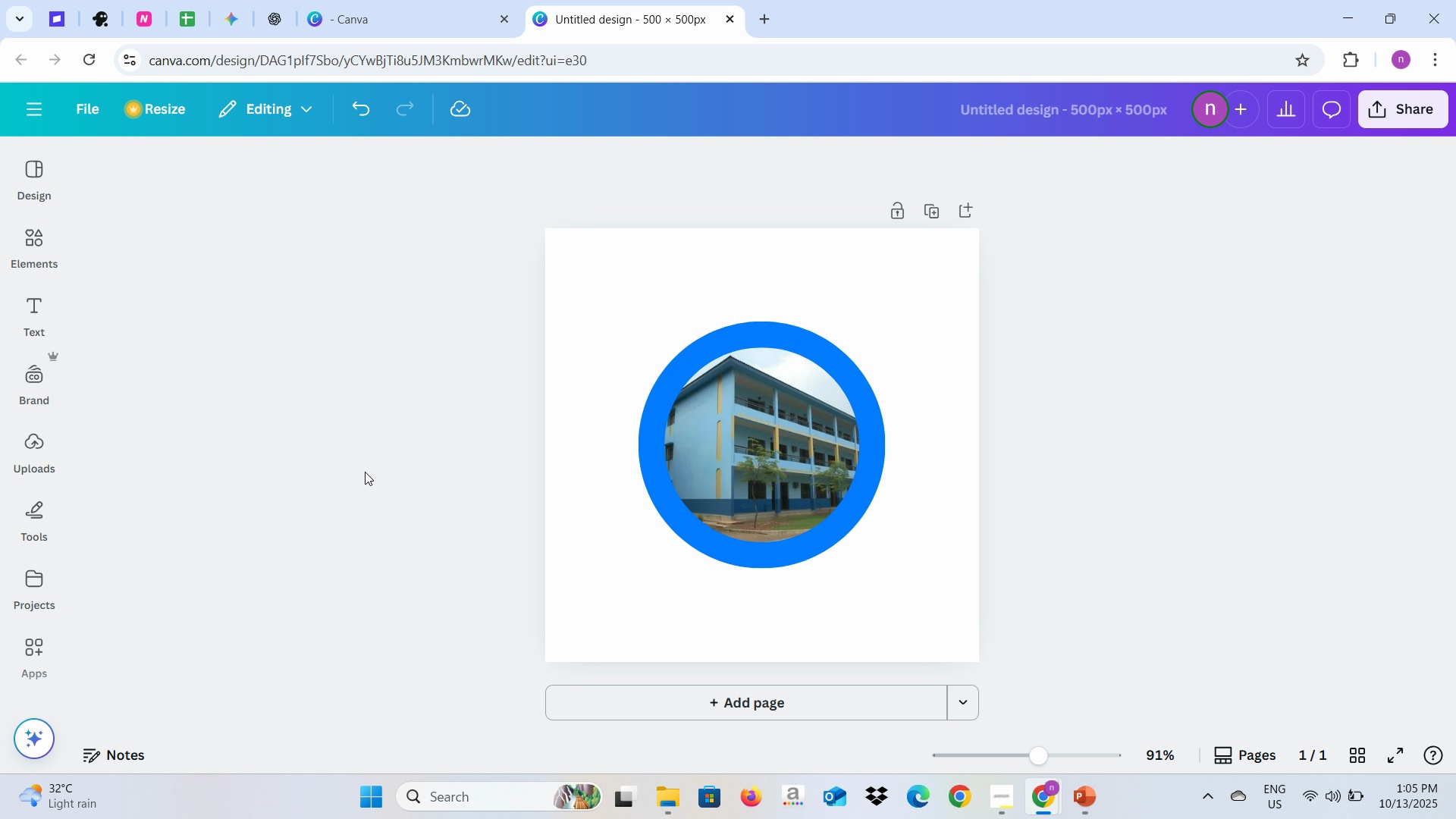 
left_click([126, 456])
 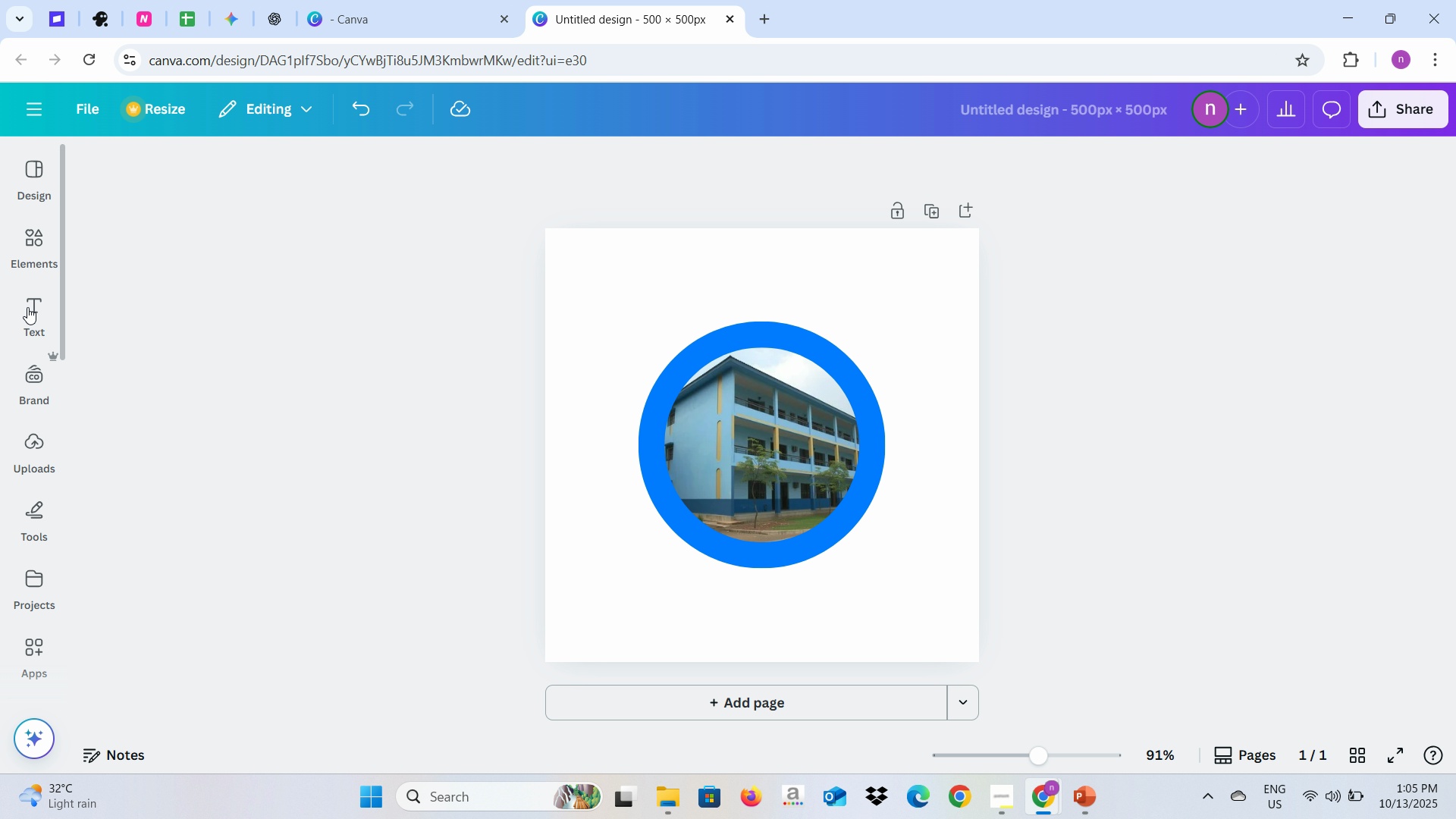 
left_click([30, 309])
 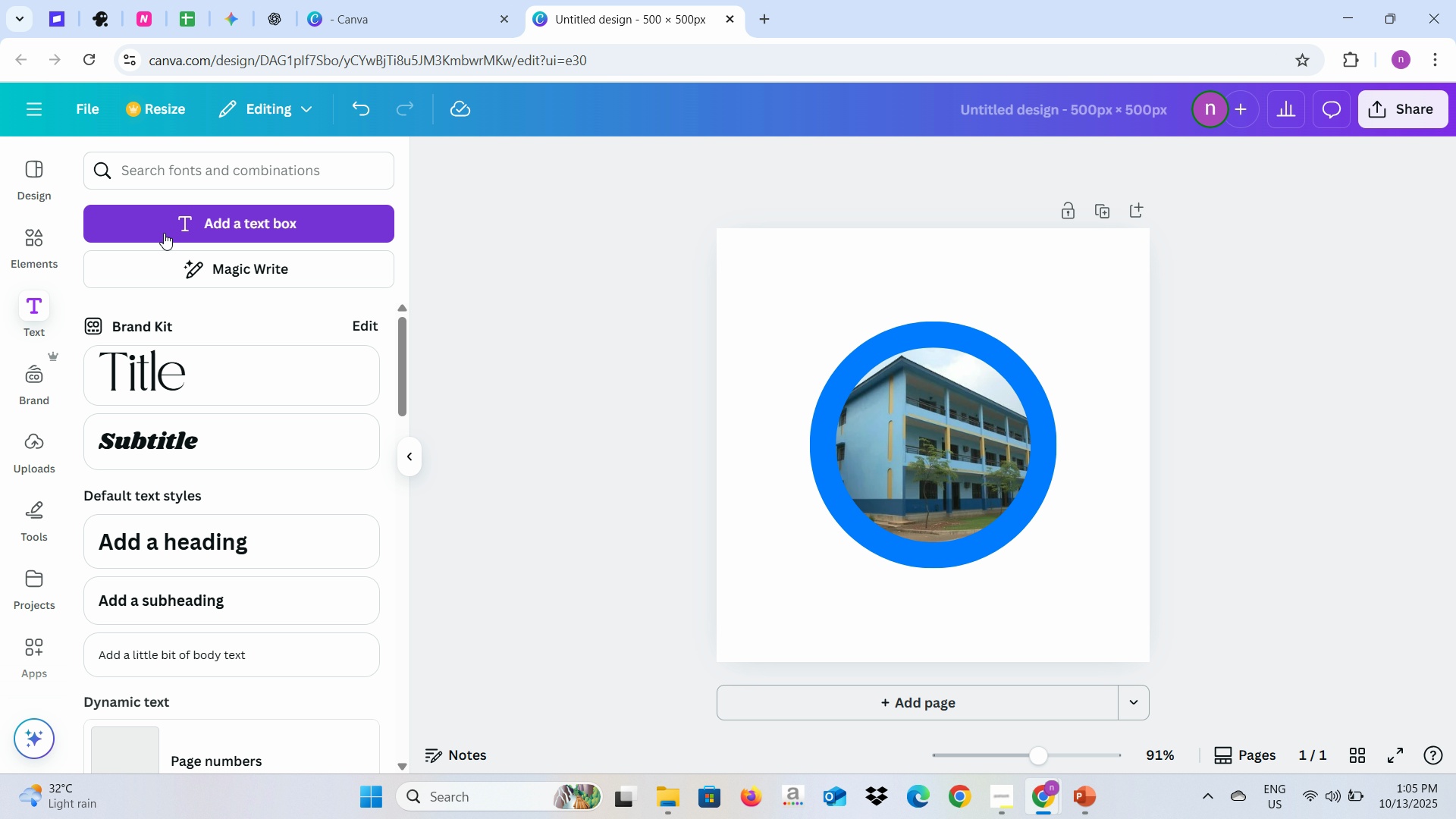 
left_click([164, 233])
 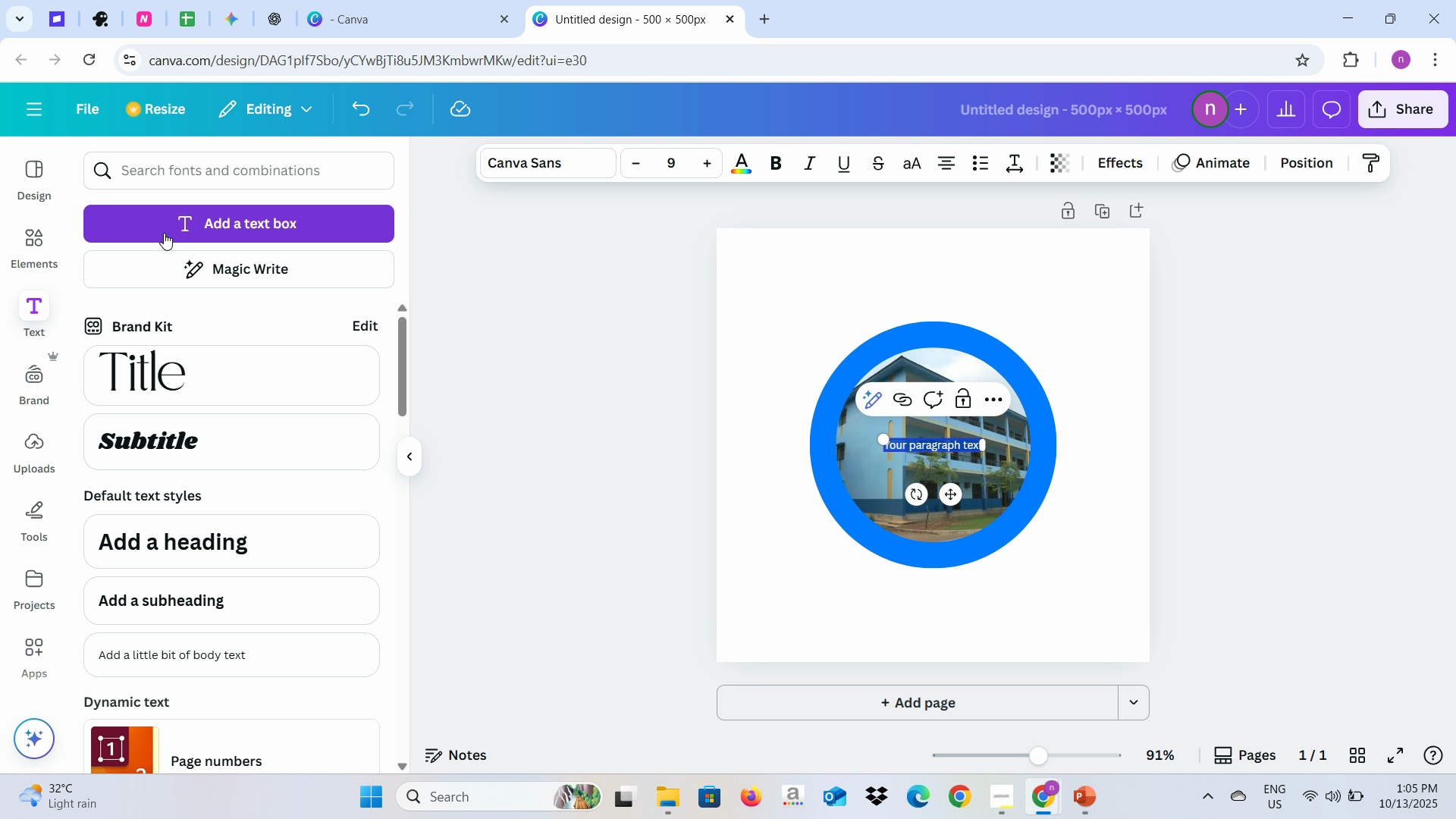 
type(Lumina )
 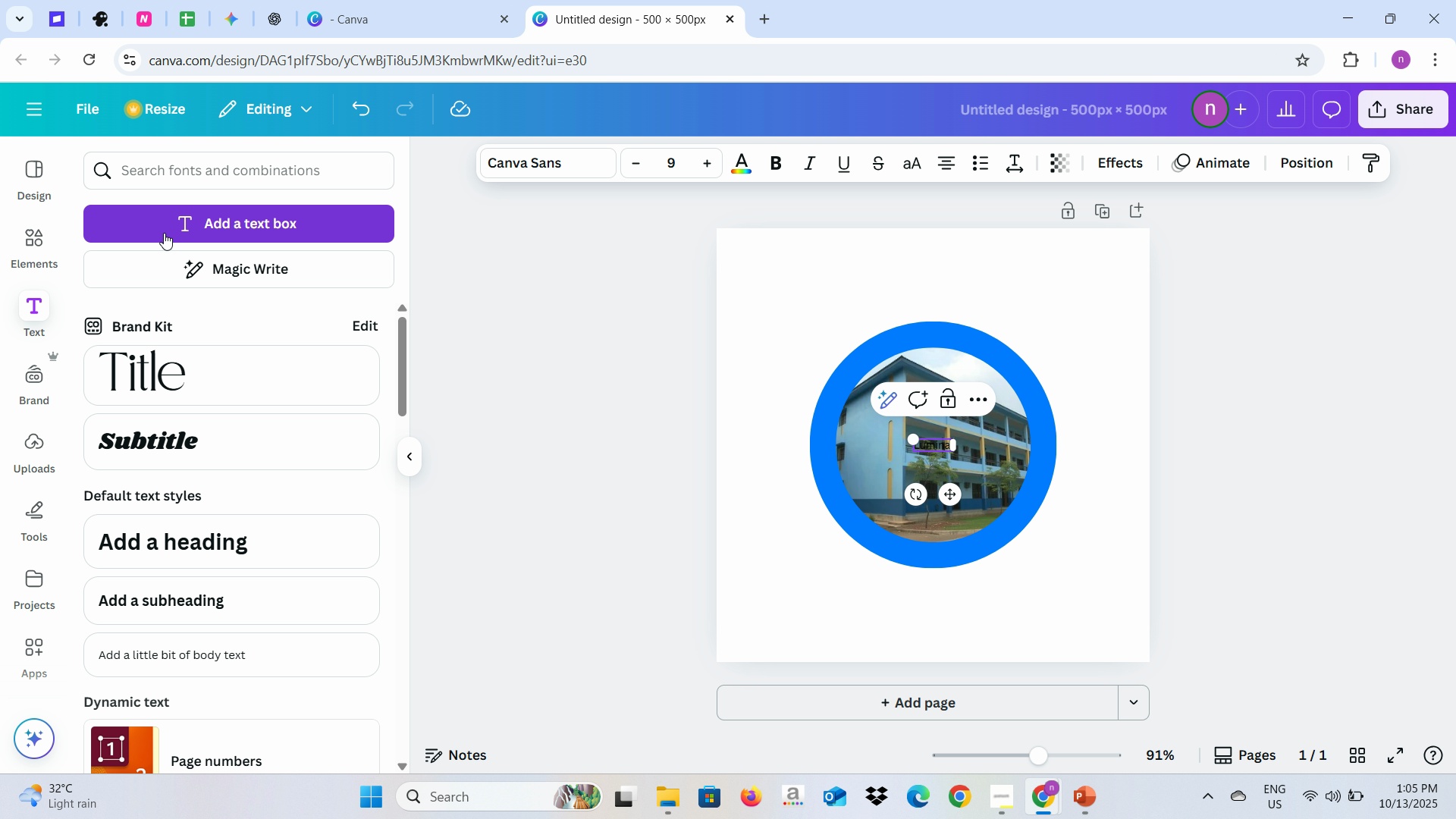 
wait(6.64)
 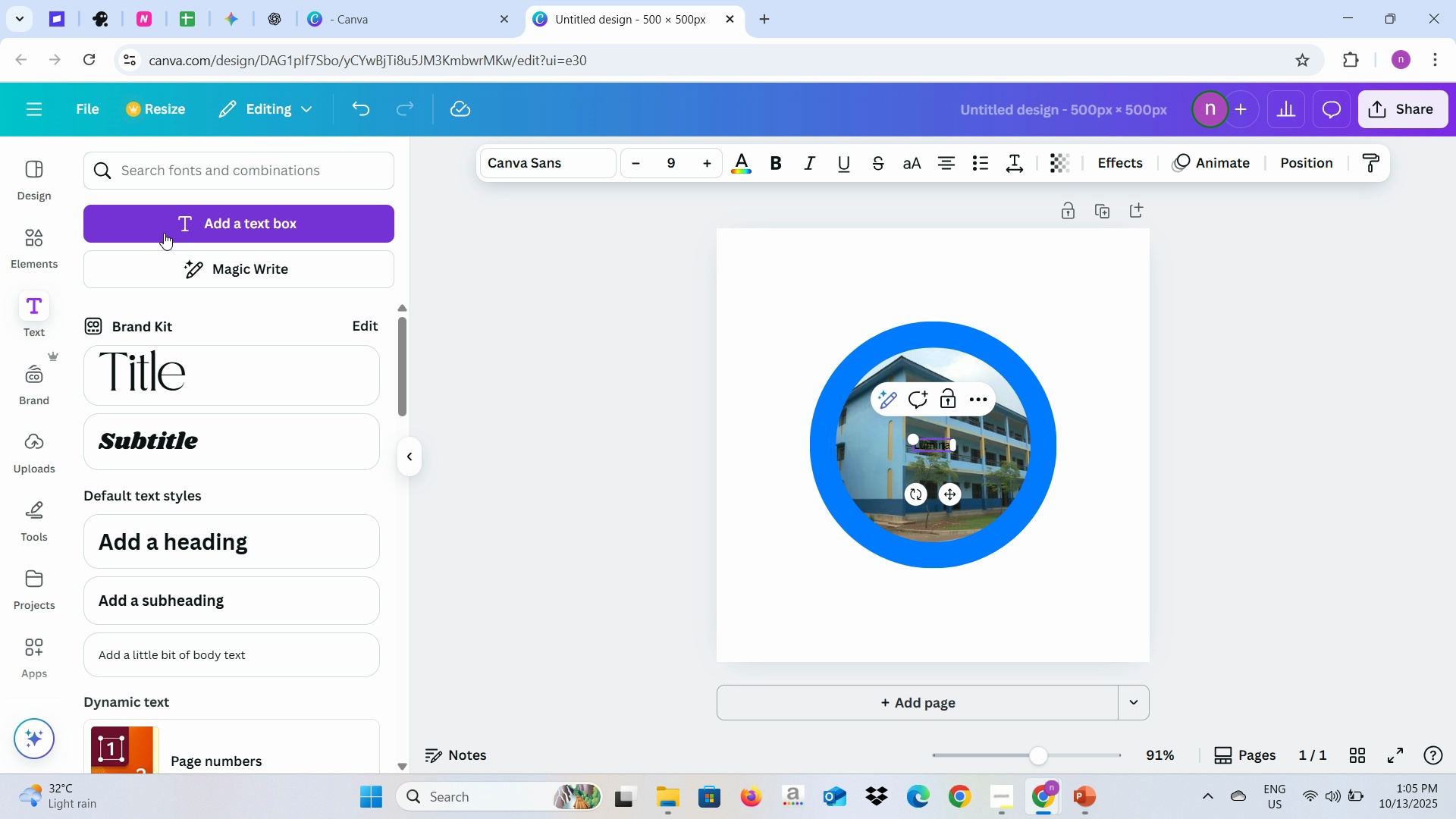 
key(Alt+AltLeft)
 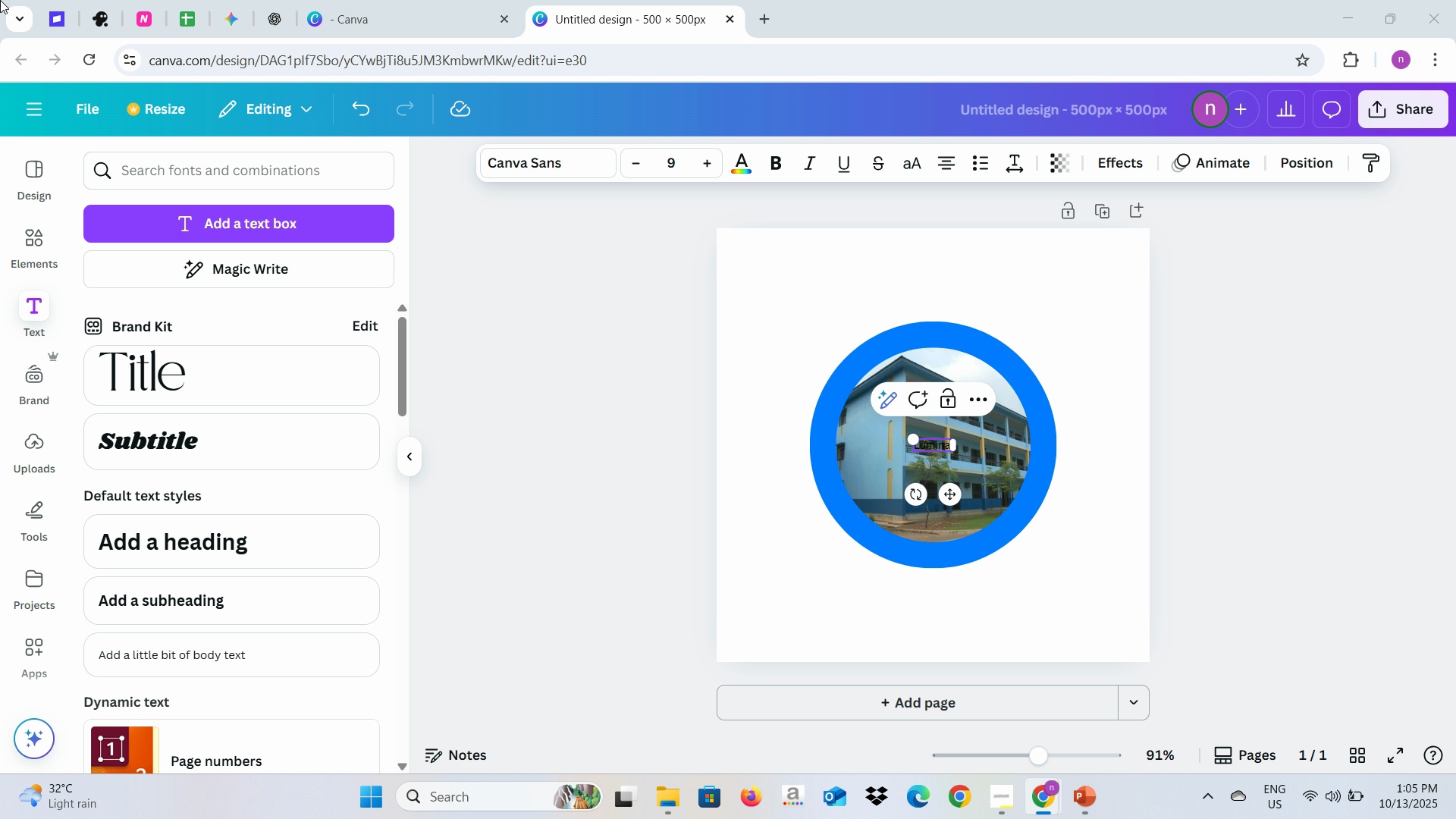 
key(Alt+Tab)
 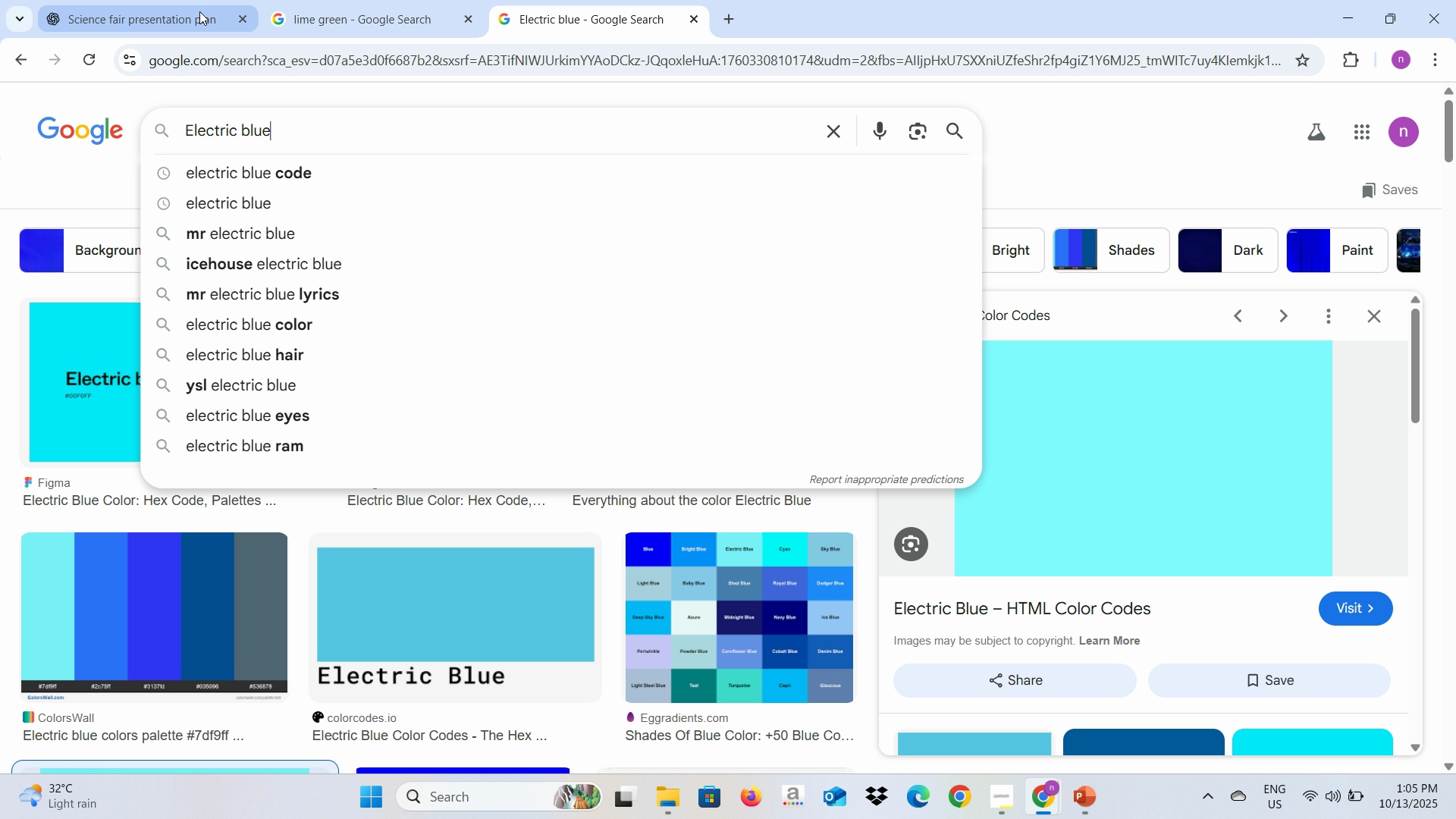 
left_click([97, 0])
 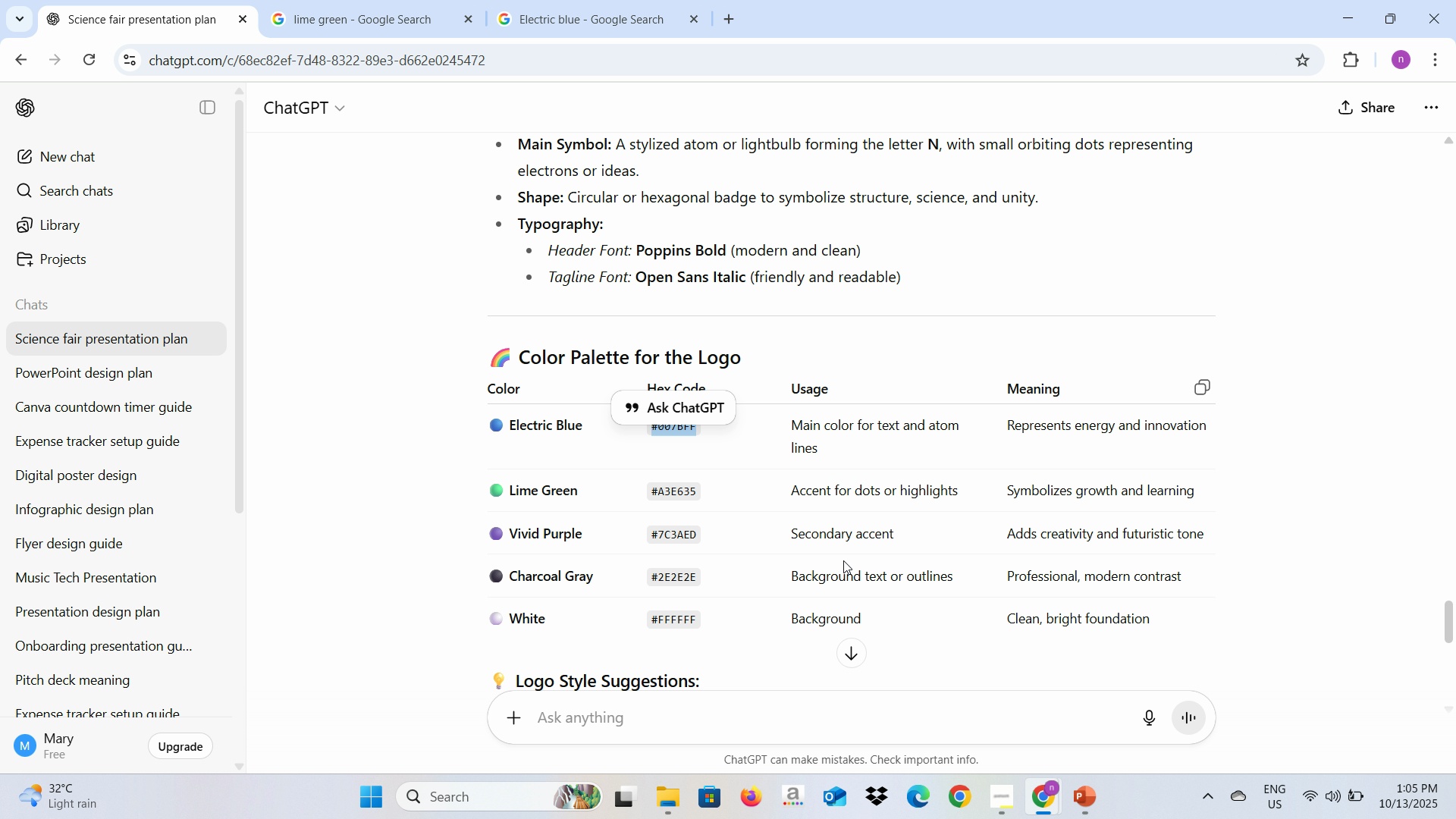 
scroll: coordinate [843, 560], scroll_direction: down, amount: 4.0
 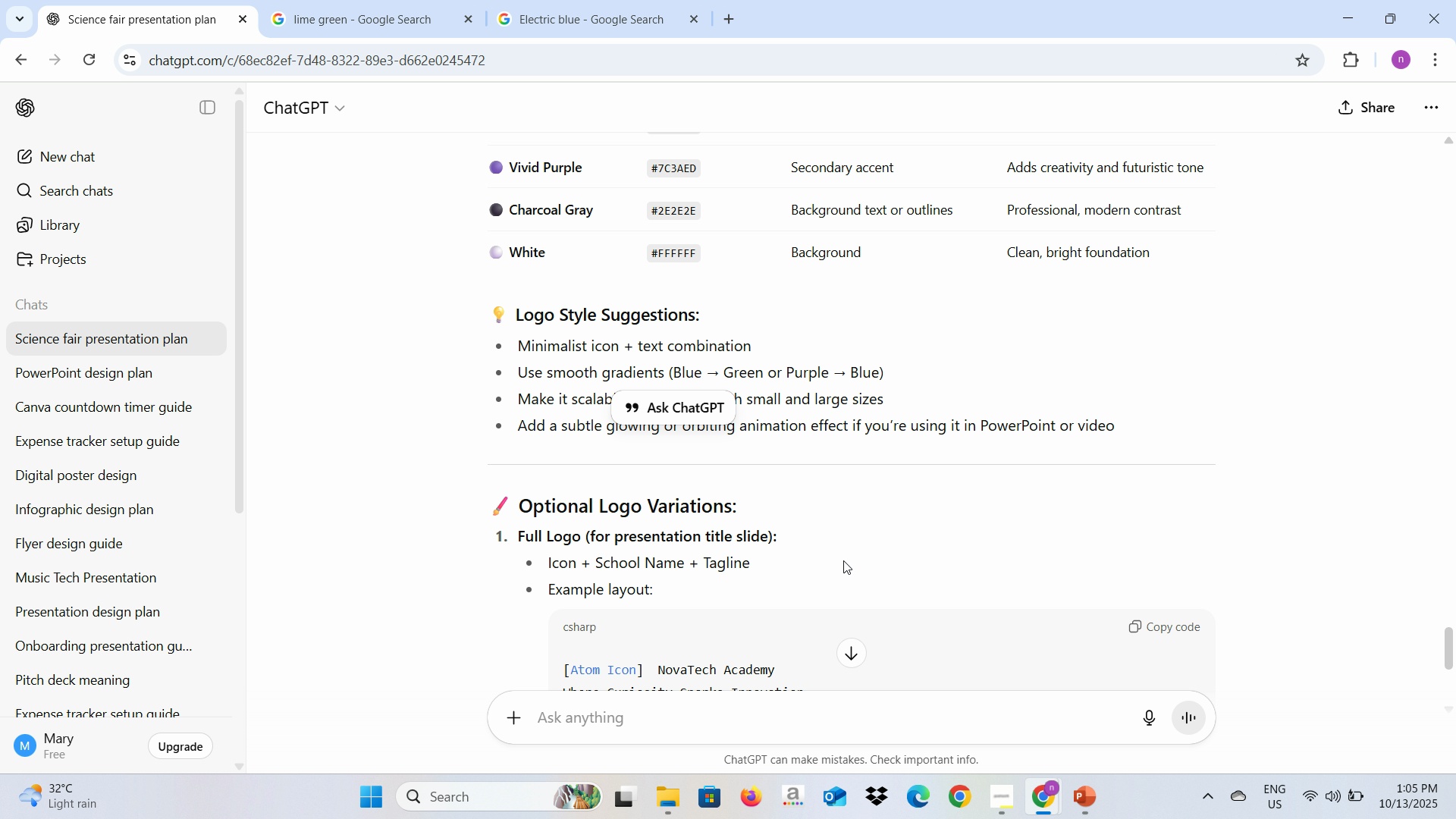 
scroll: coordinate [843, 560], scroll_direction: up, amount: 5.0
 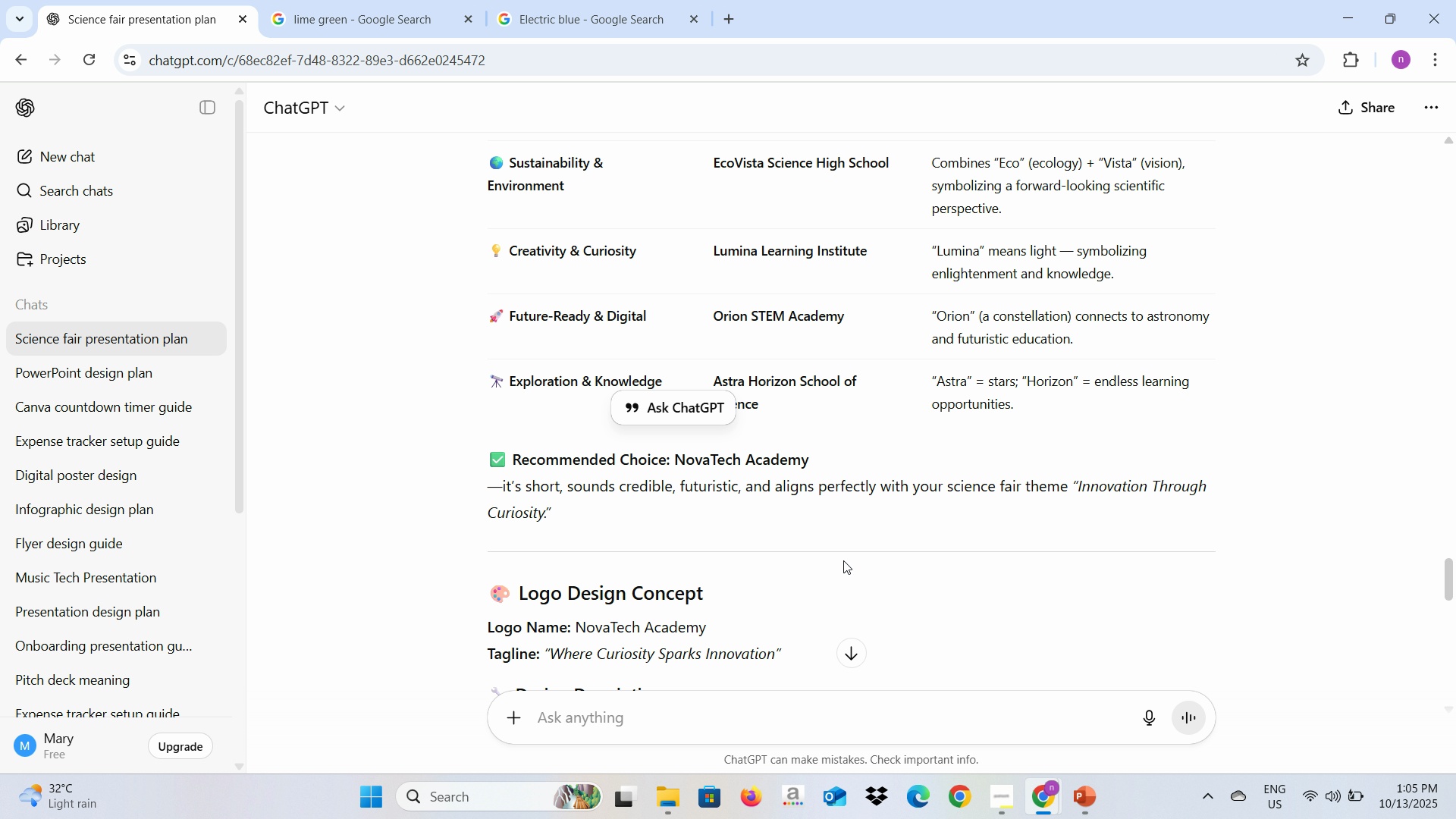 
key(Alt+AltLeft)
 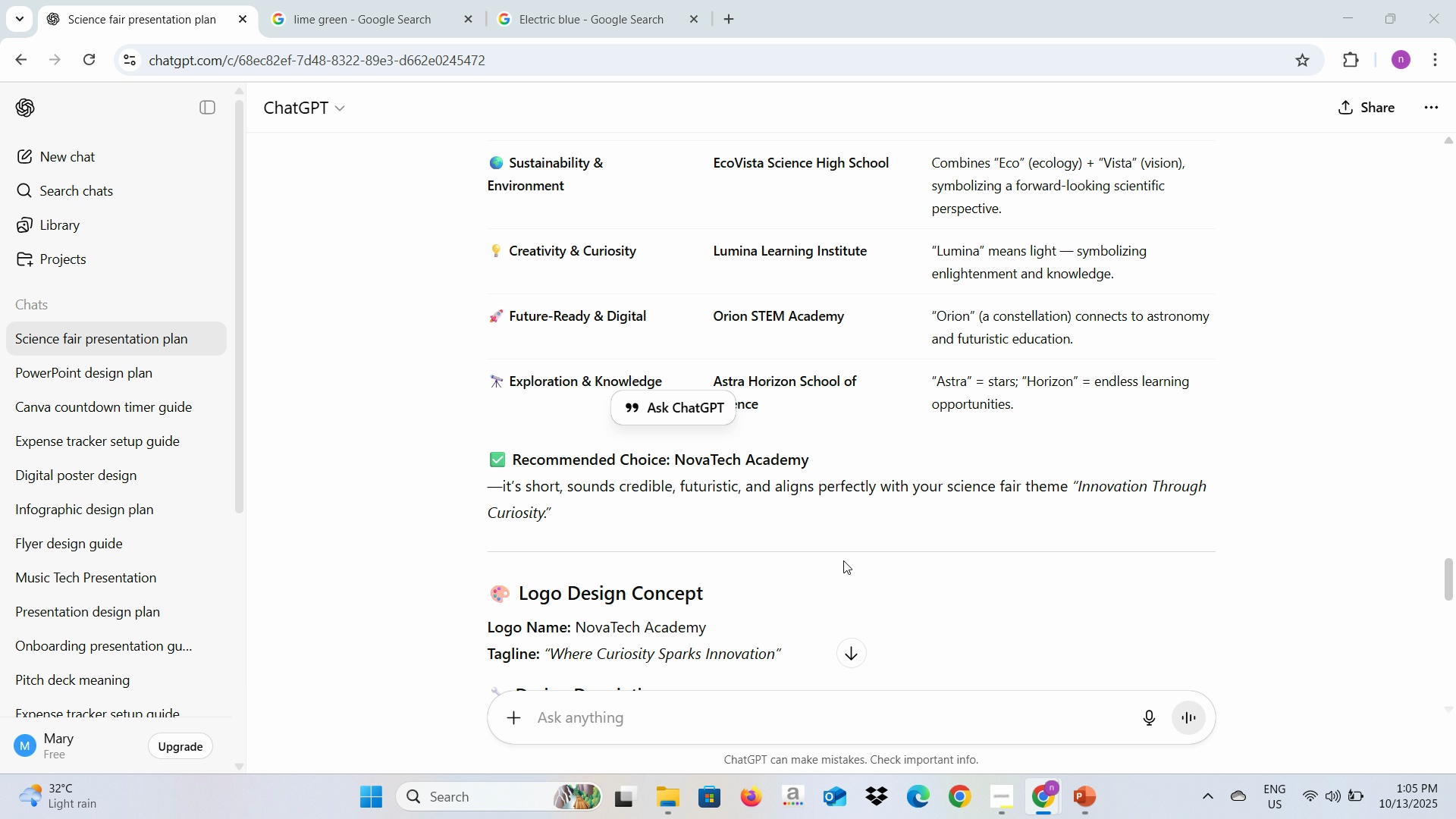 
key(Alt+Tab)
 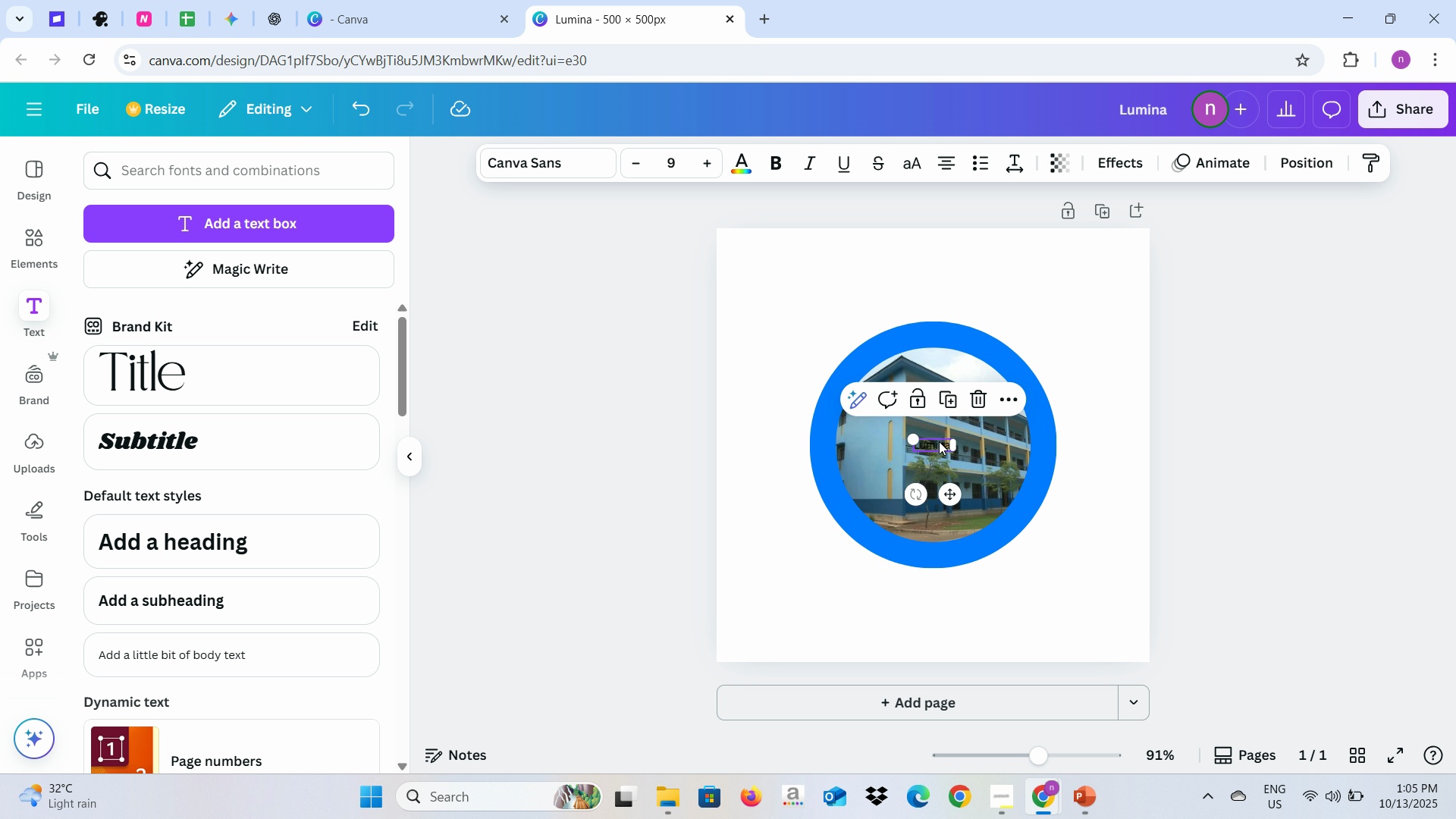 
double_click([940, 441])
 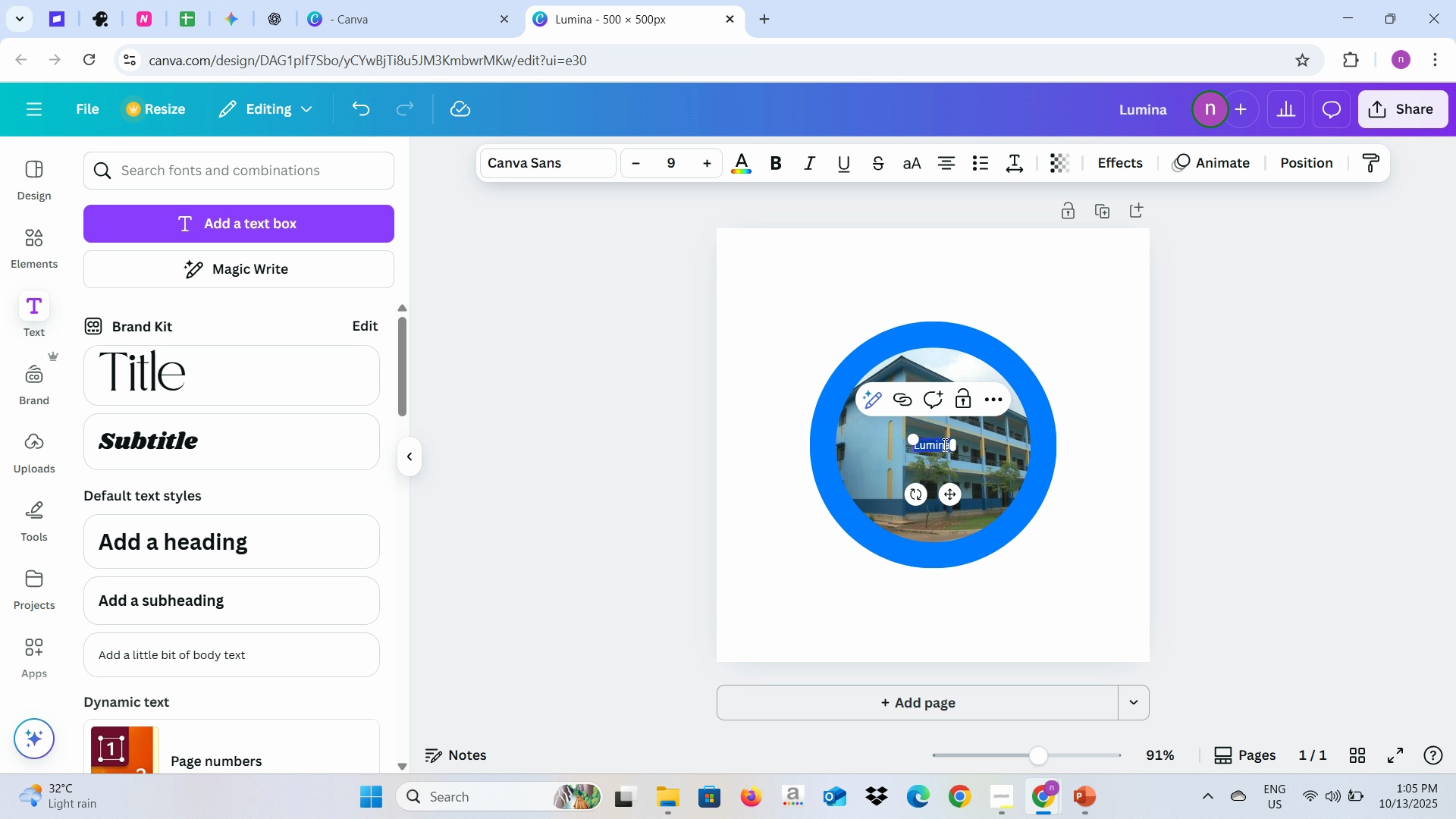 
left_click([943, 444])
 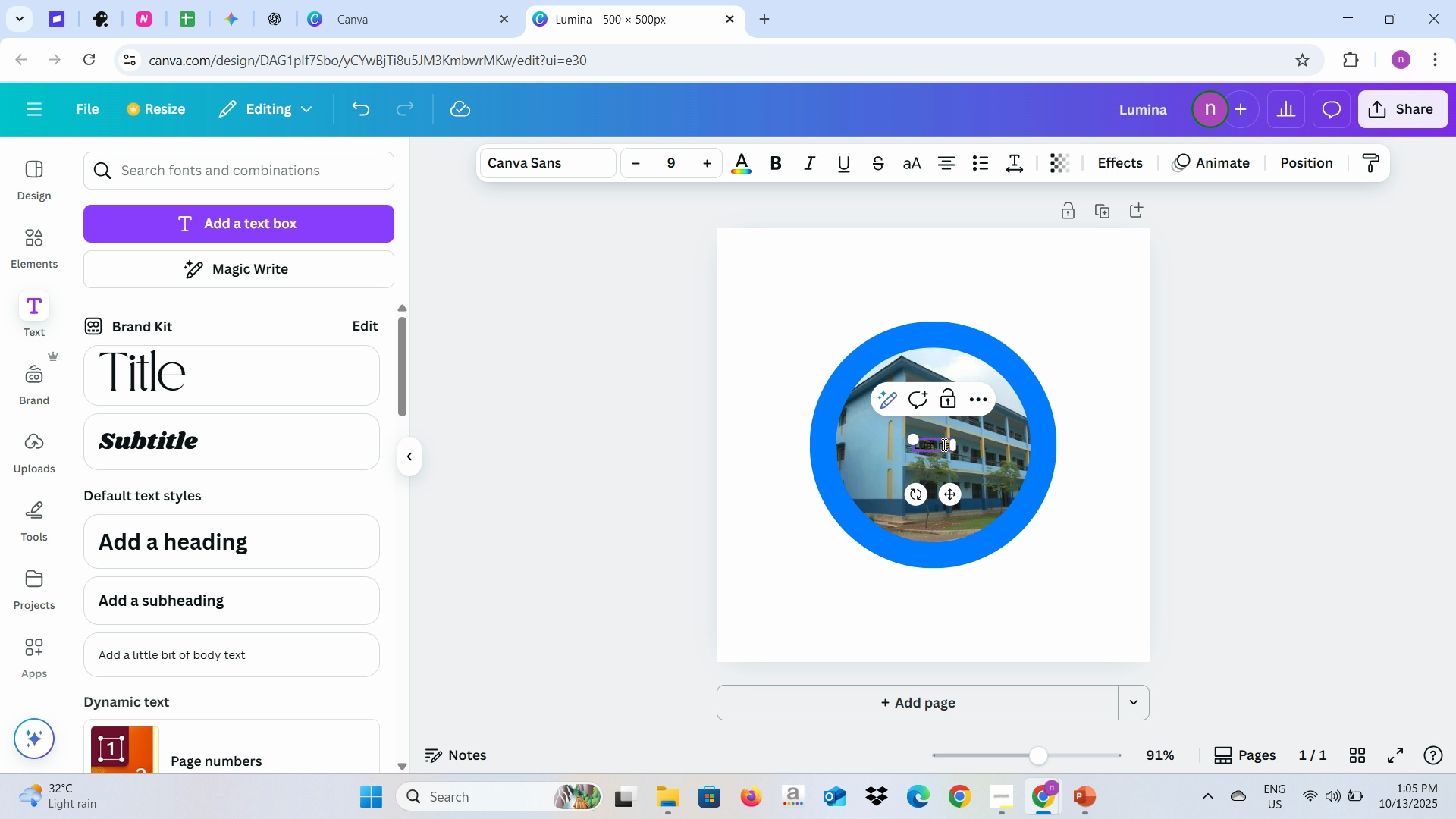 
key(ArrowRight)
 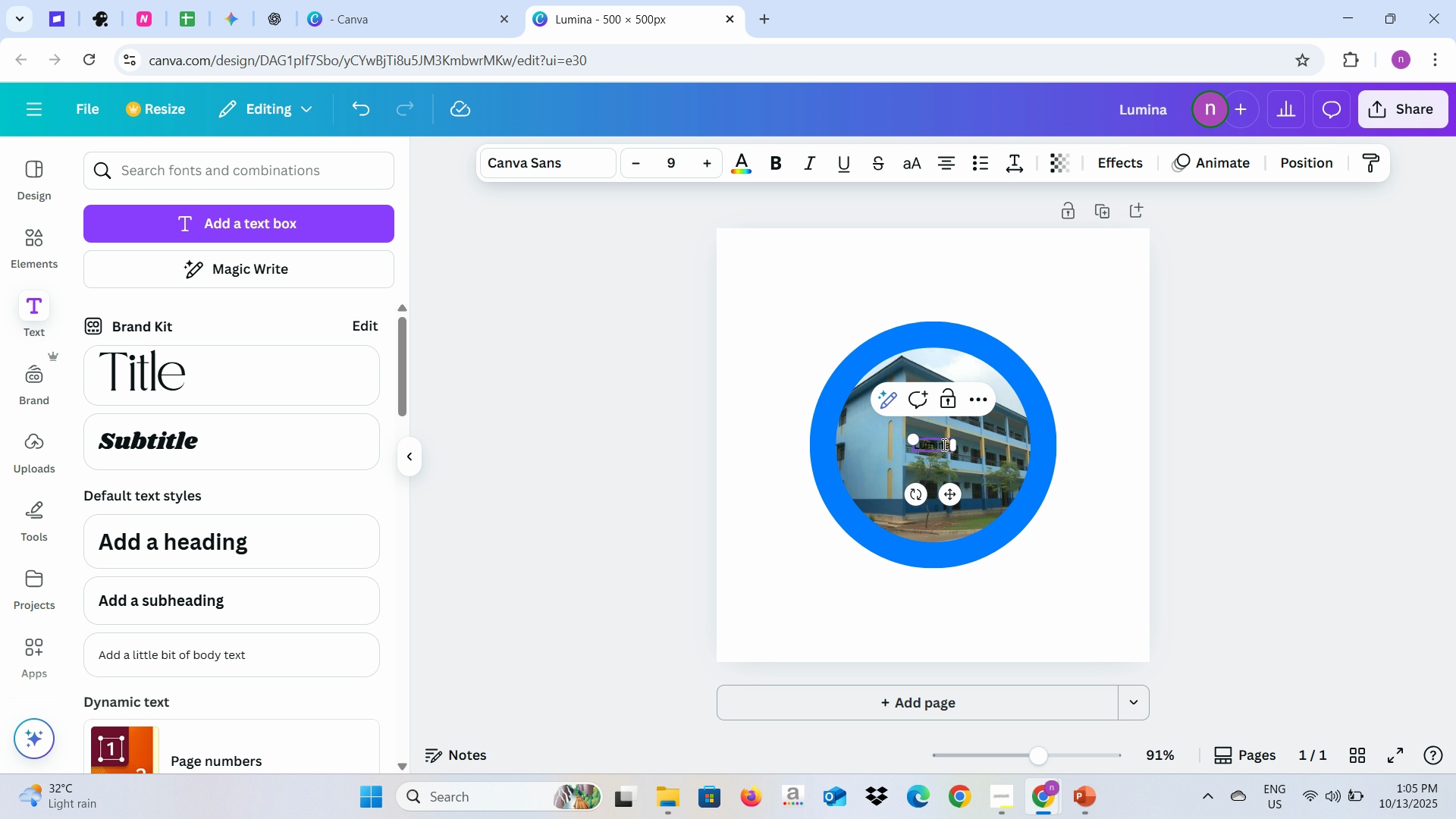 
type( Learning Institution)
 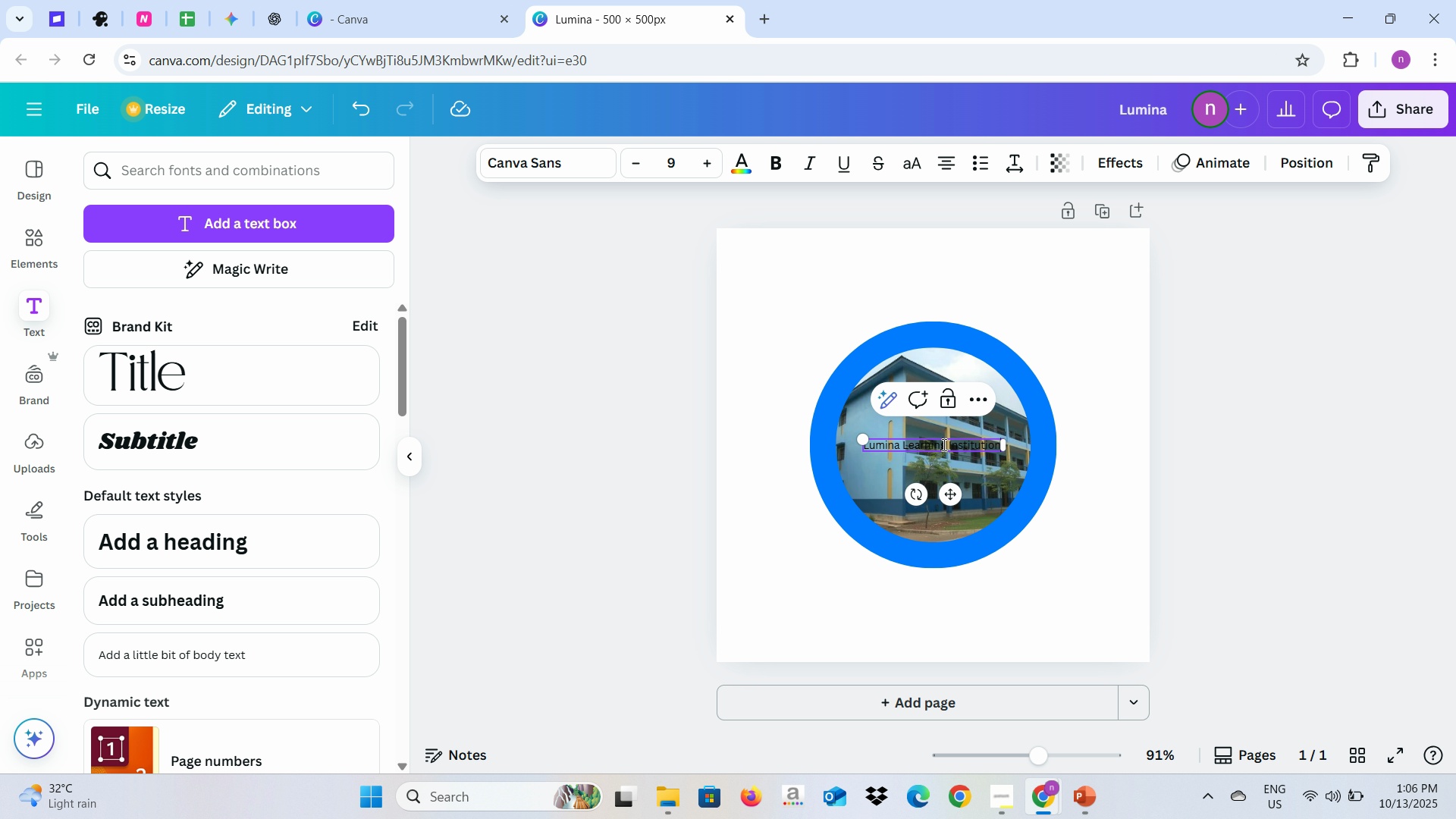 
key(Control+A)
 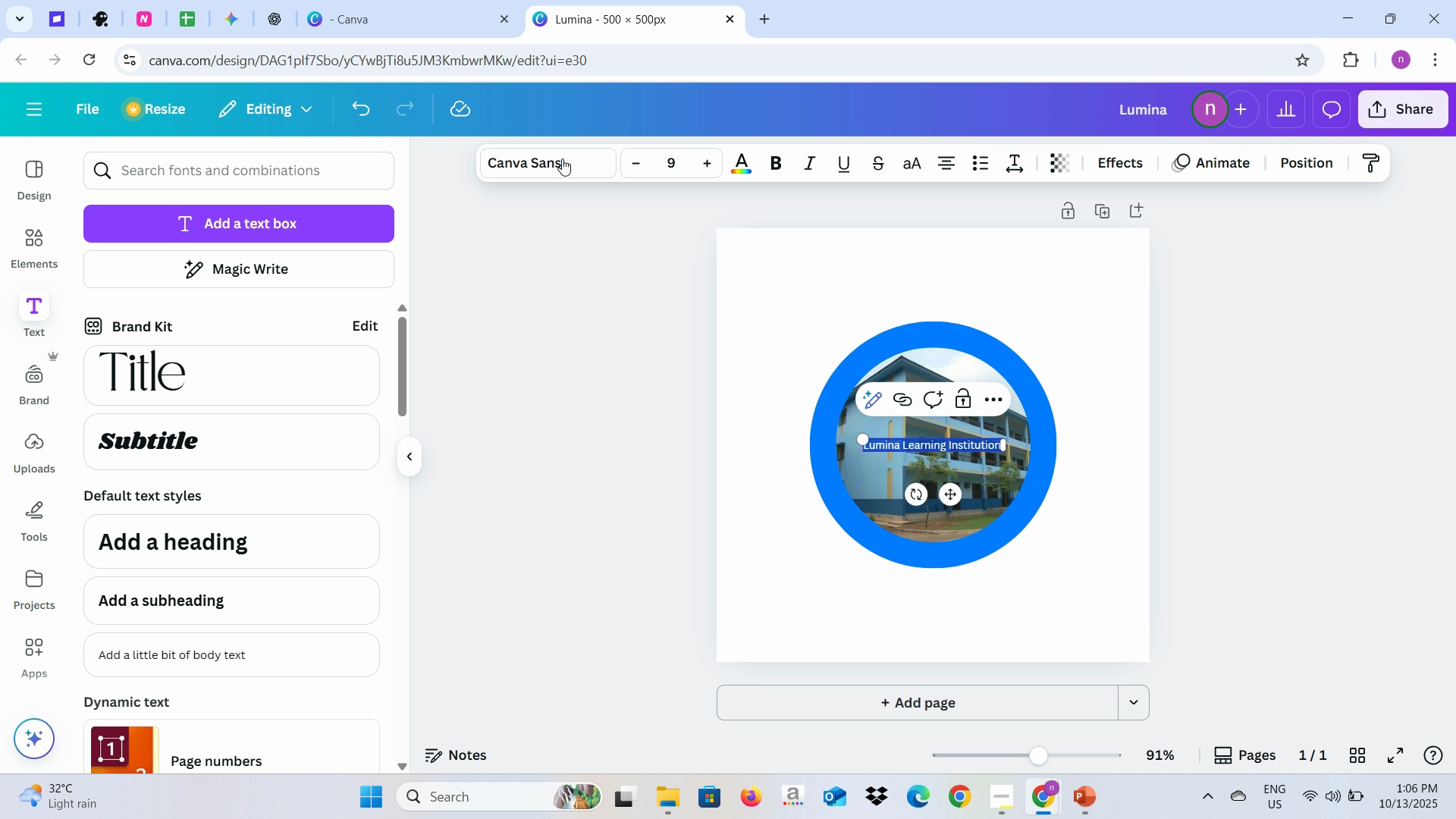 
left_click([562, 158])
 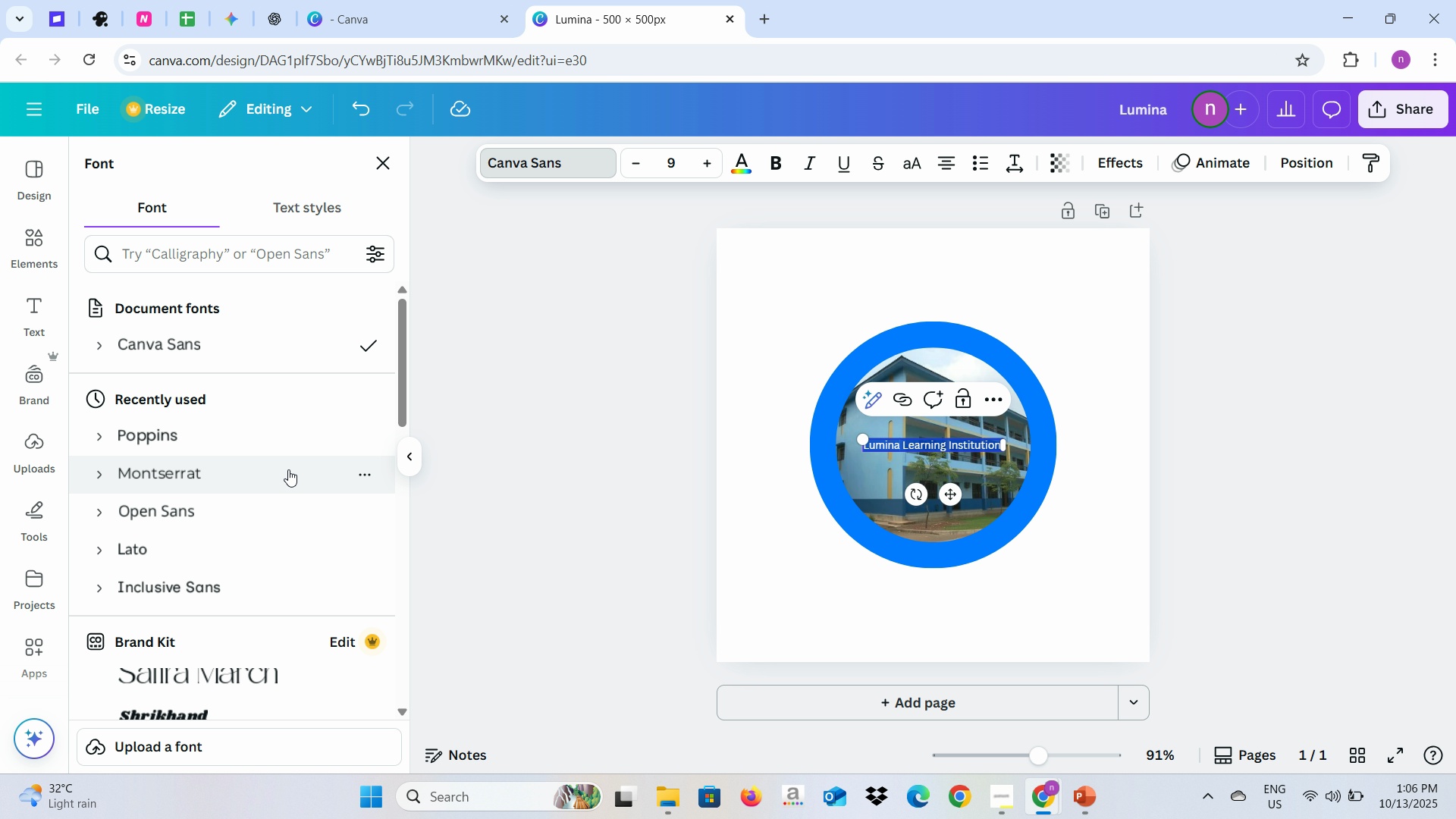 
left_click([220, 438])
 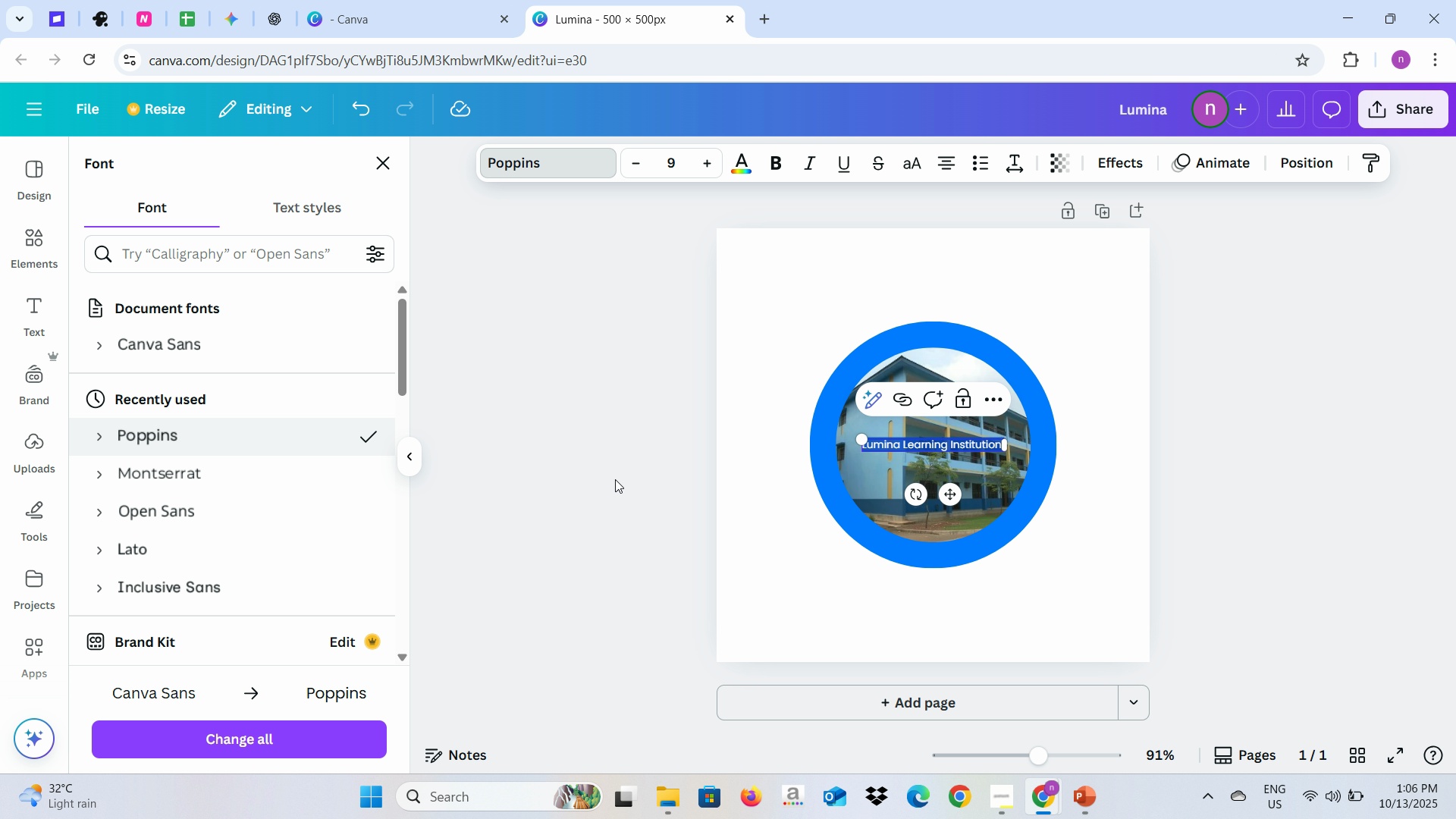 
wait(5.34)
 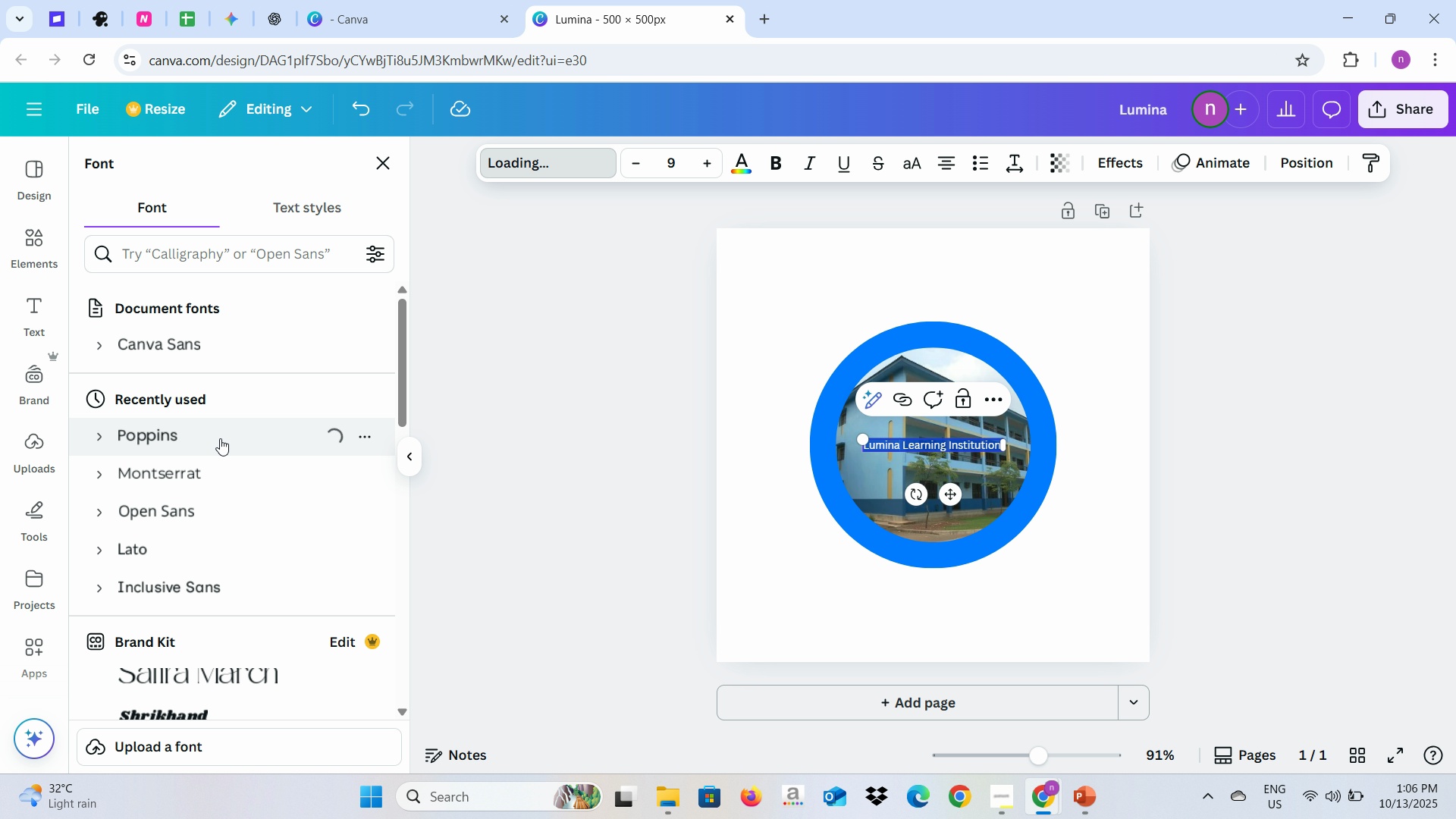 
left_click([687, 163])
 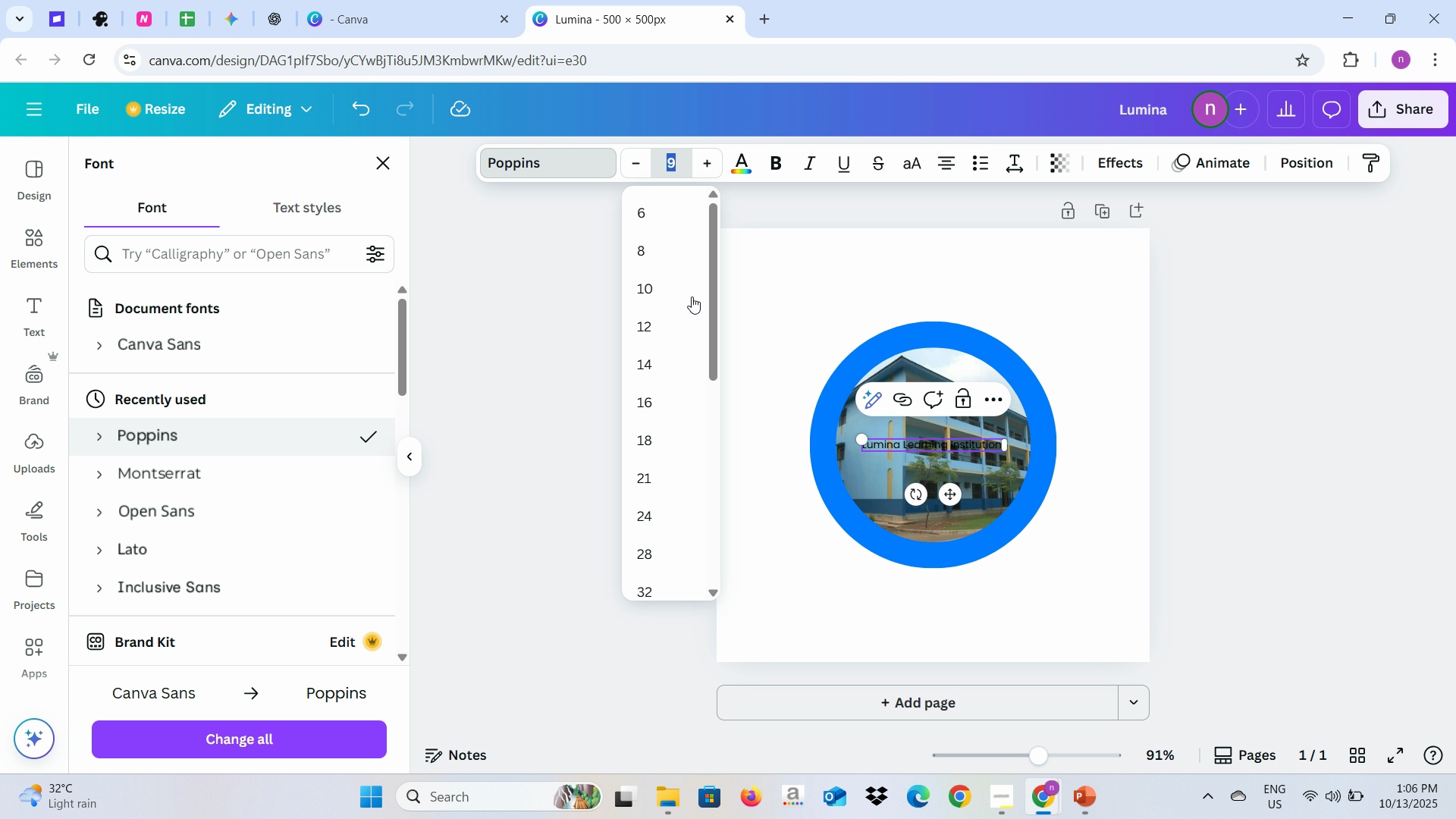 
left_click([655, 482])
 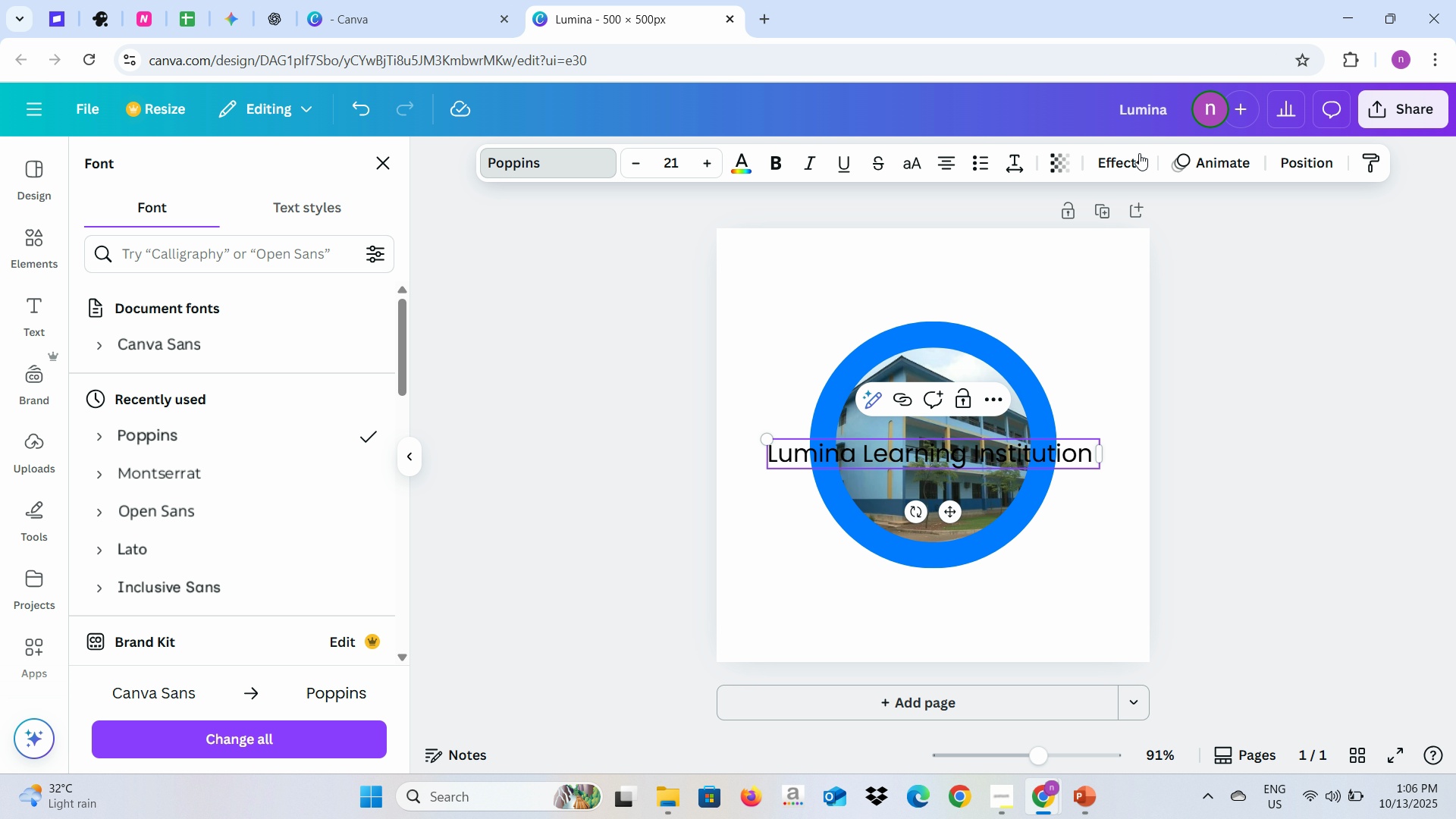 
double_click([1130, 162])
 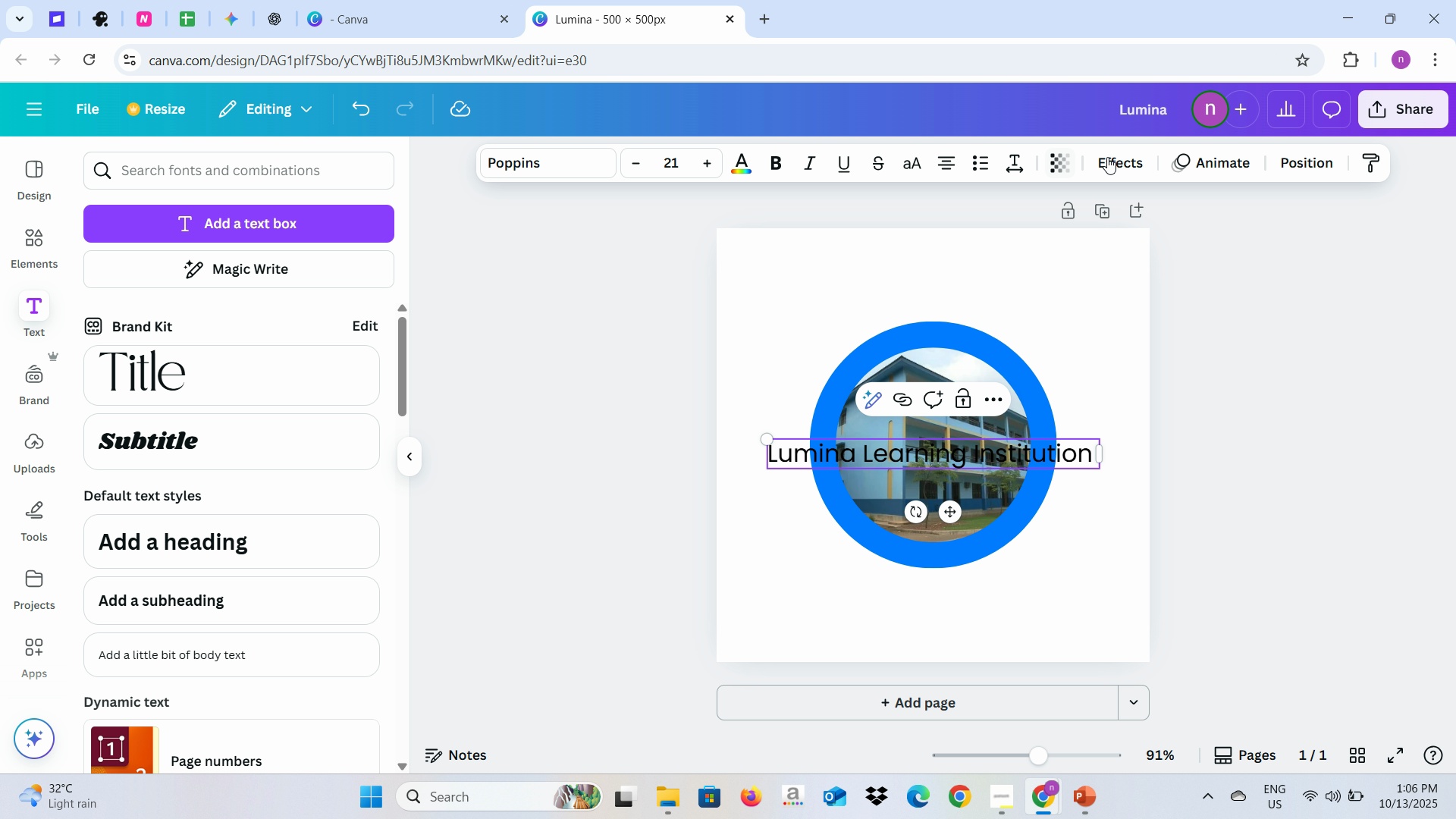 
wait(5.6)
 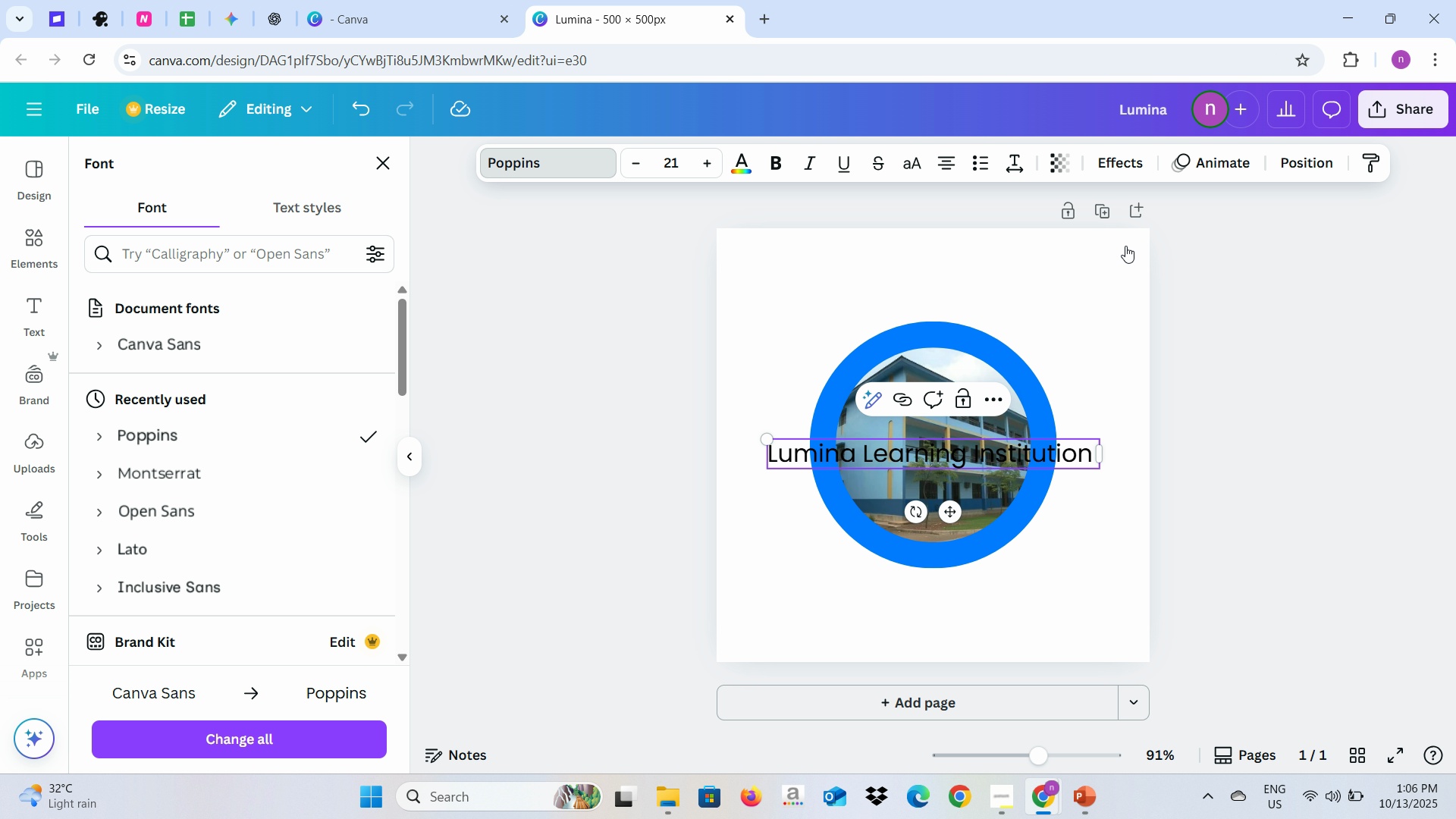 
left_click([1119, 159])
 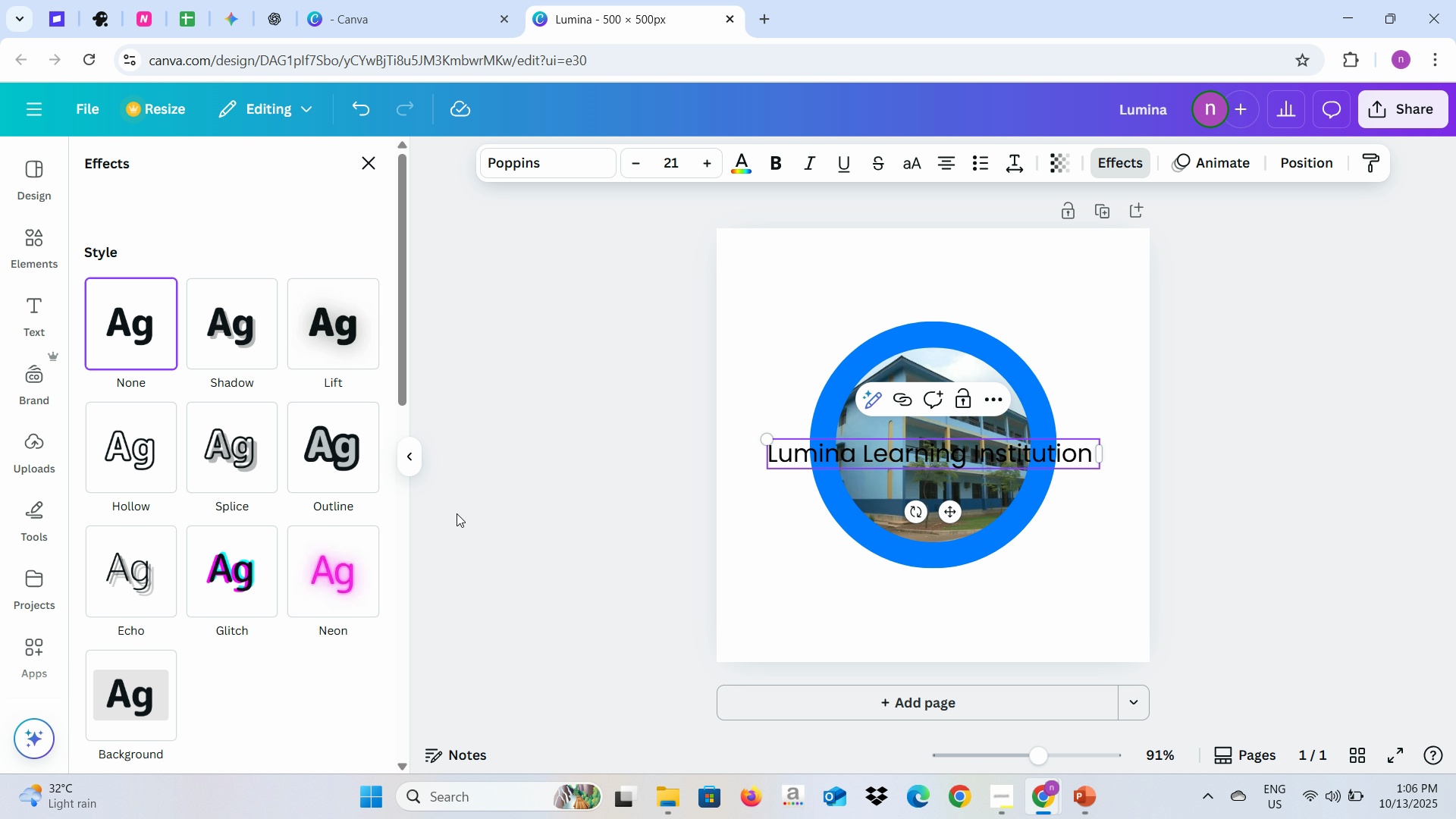 
scroll: coordinate [257, 574], scroll_direction: down, amount: 4.0
 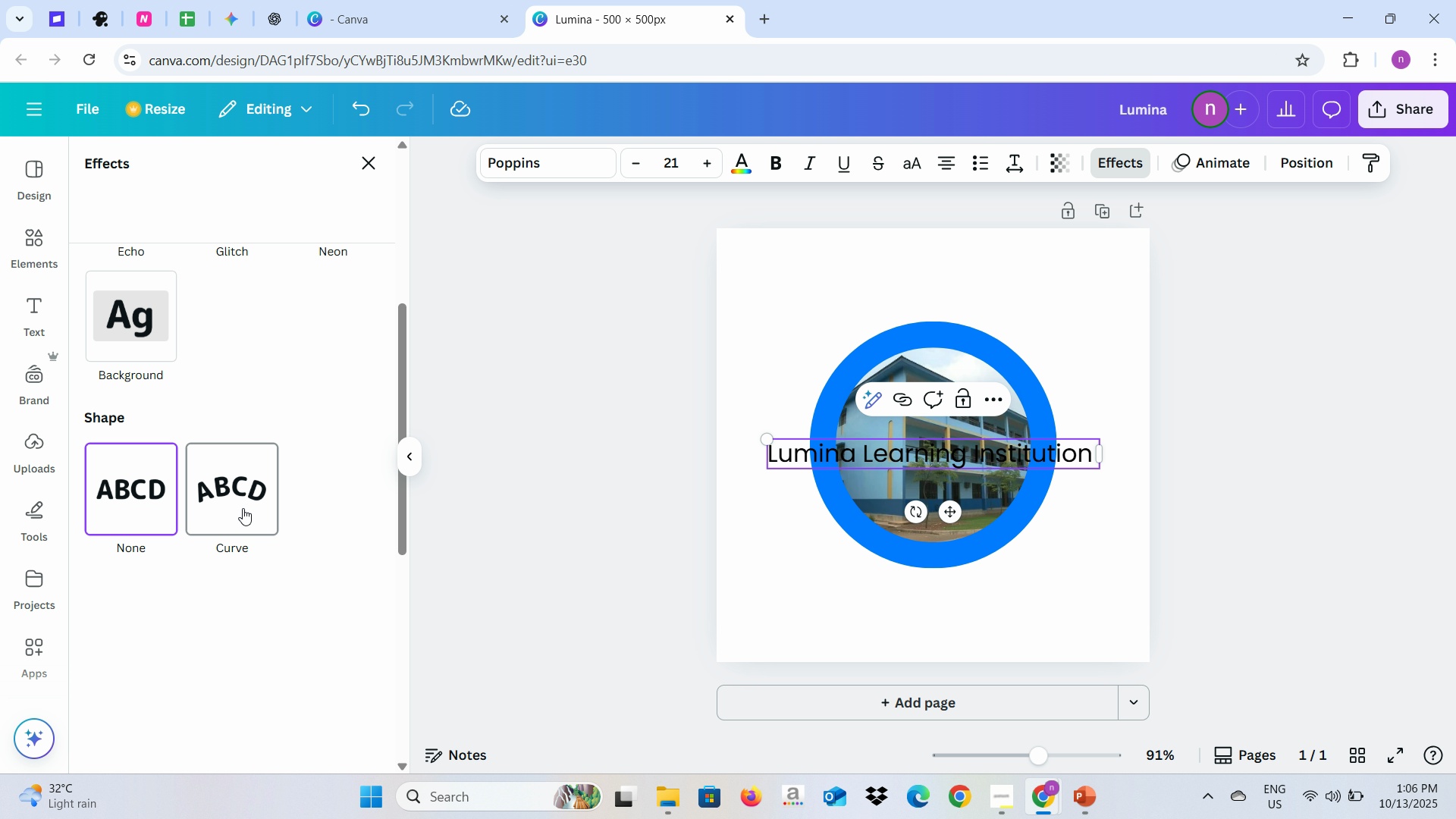 
left_click([243, 508])
 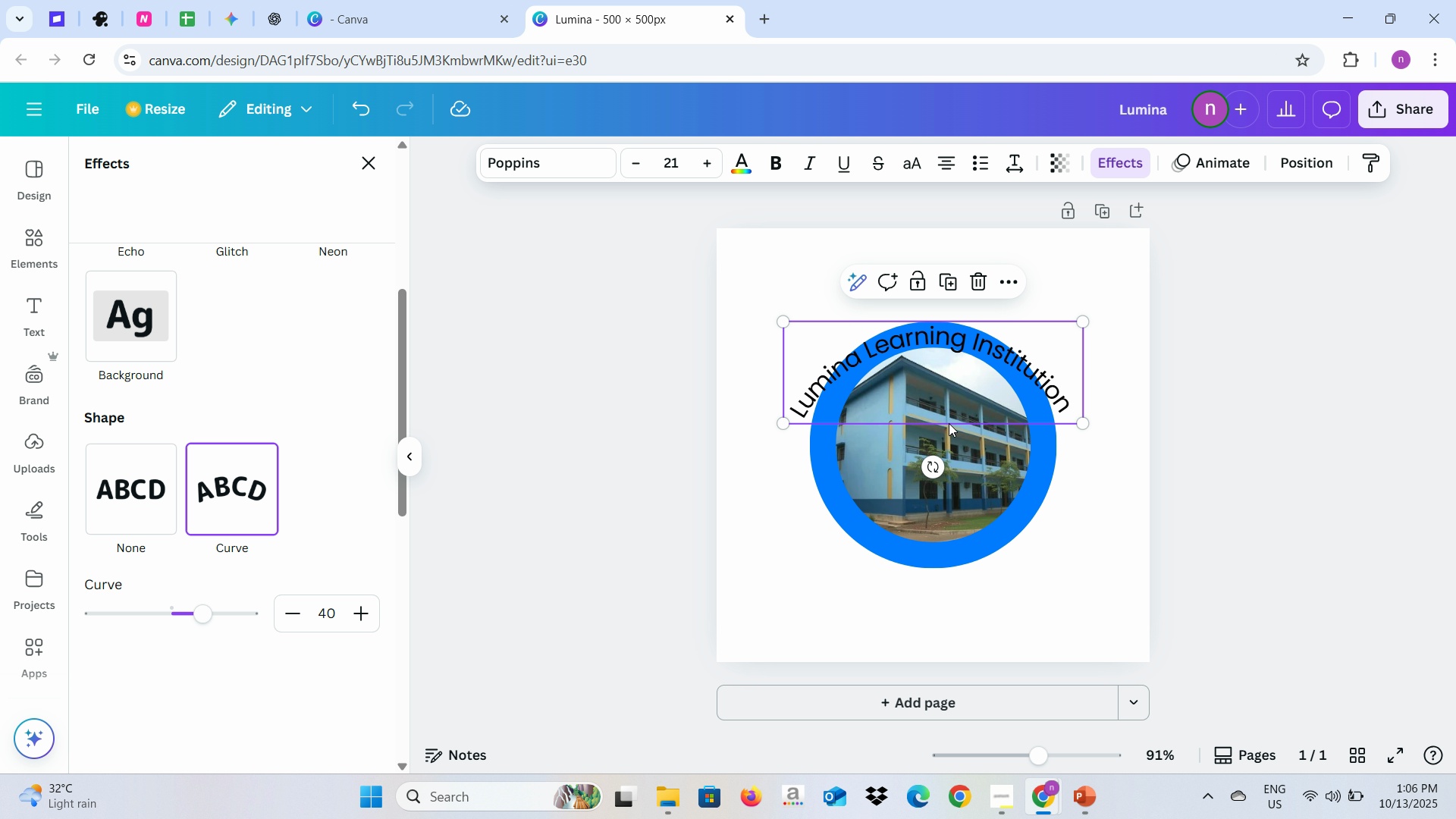 
wait(7.71)
 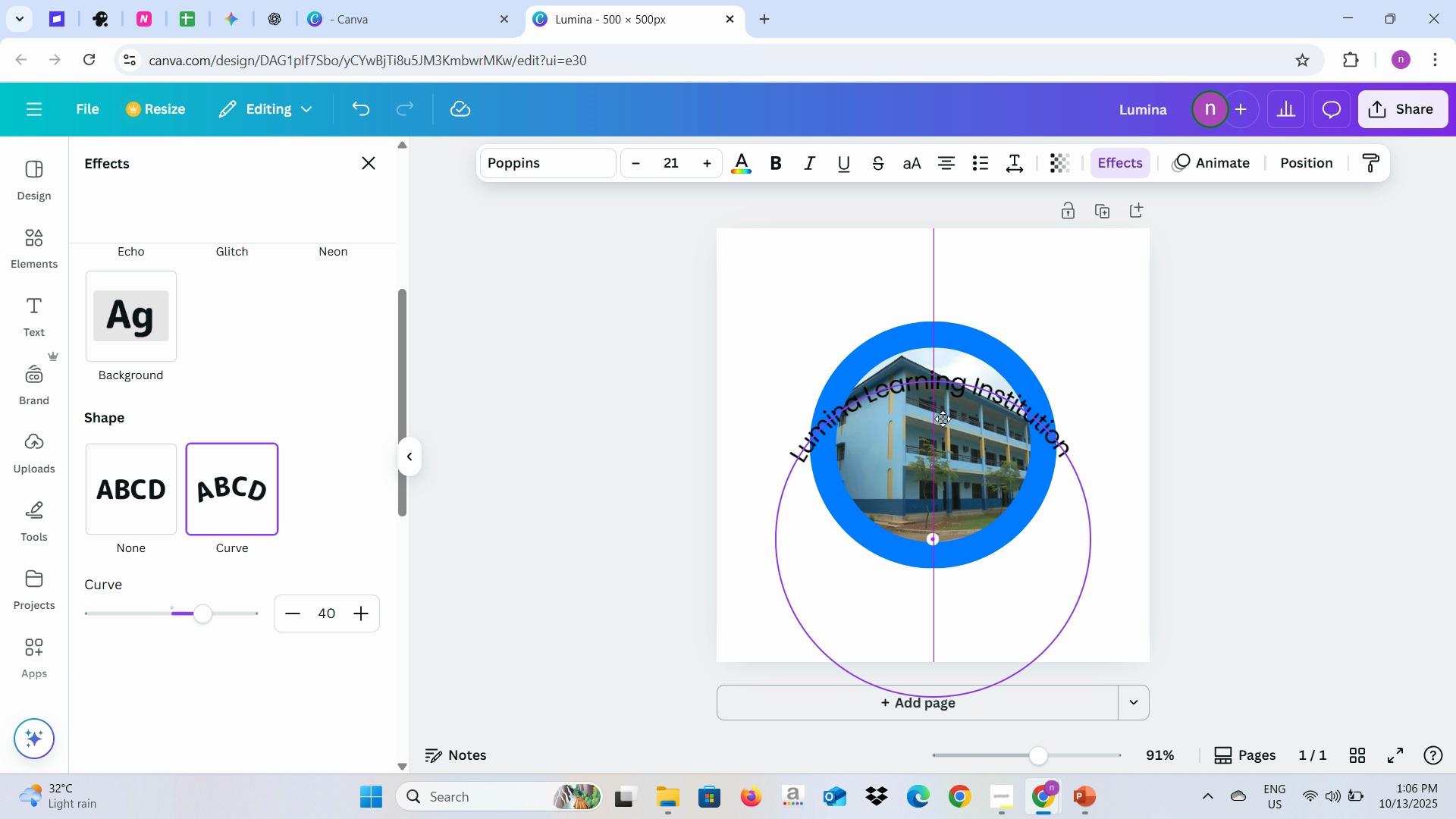 
left_click([1039, 483])
 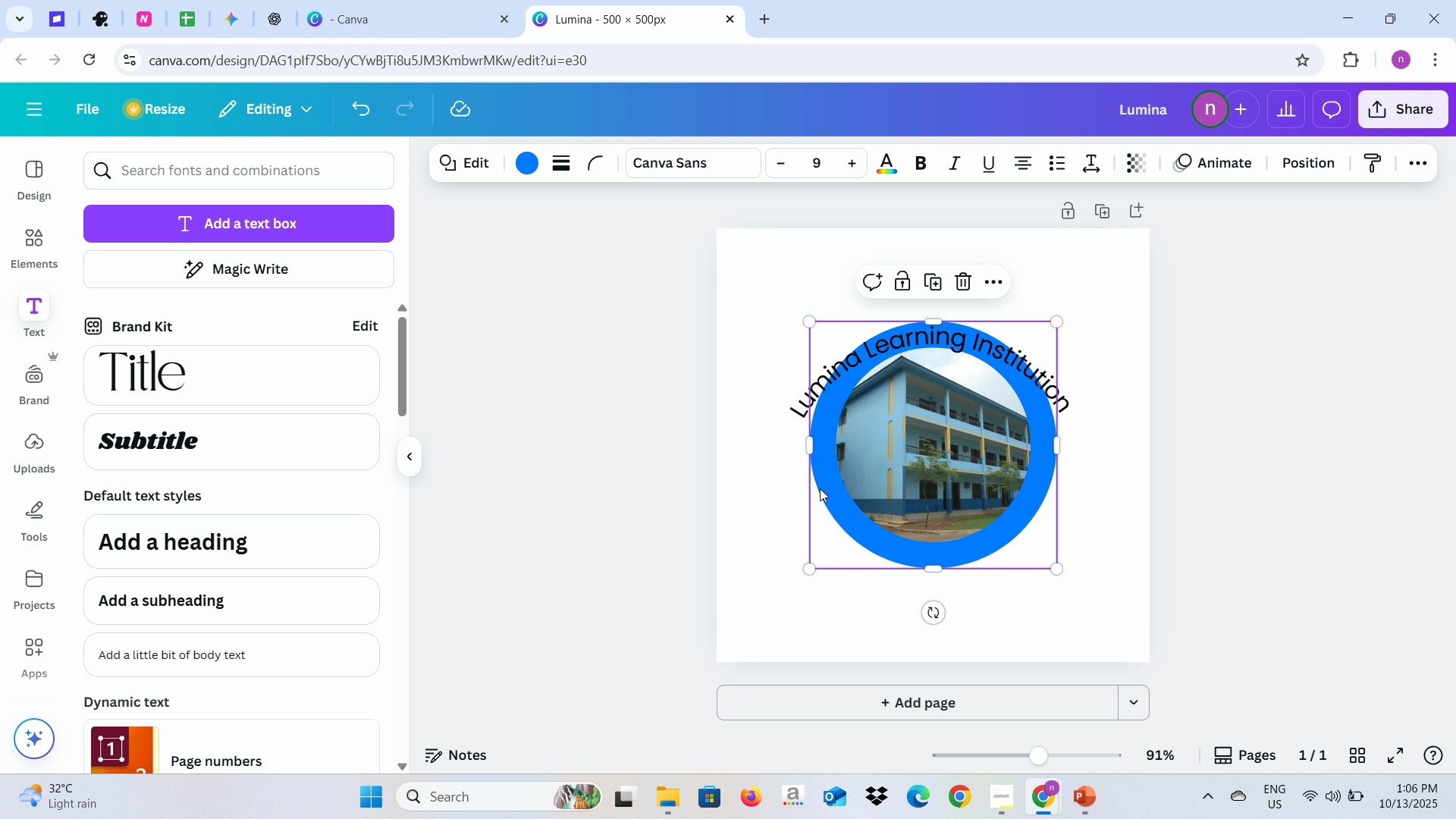 
left_click([816, 487])
 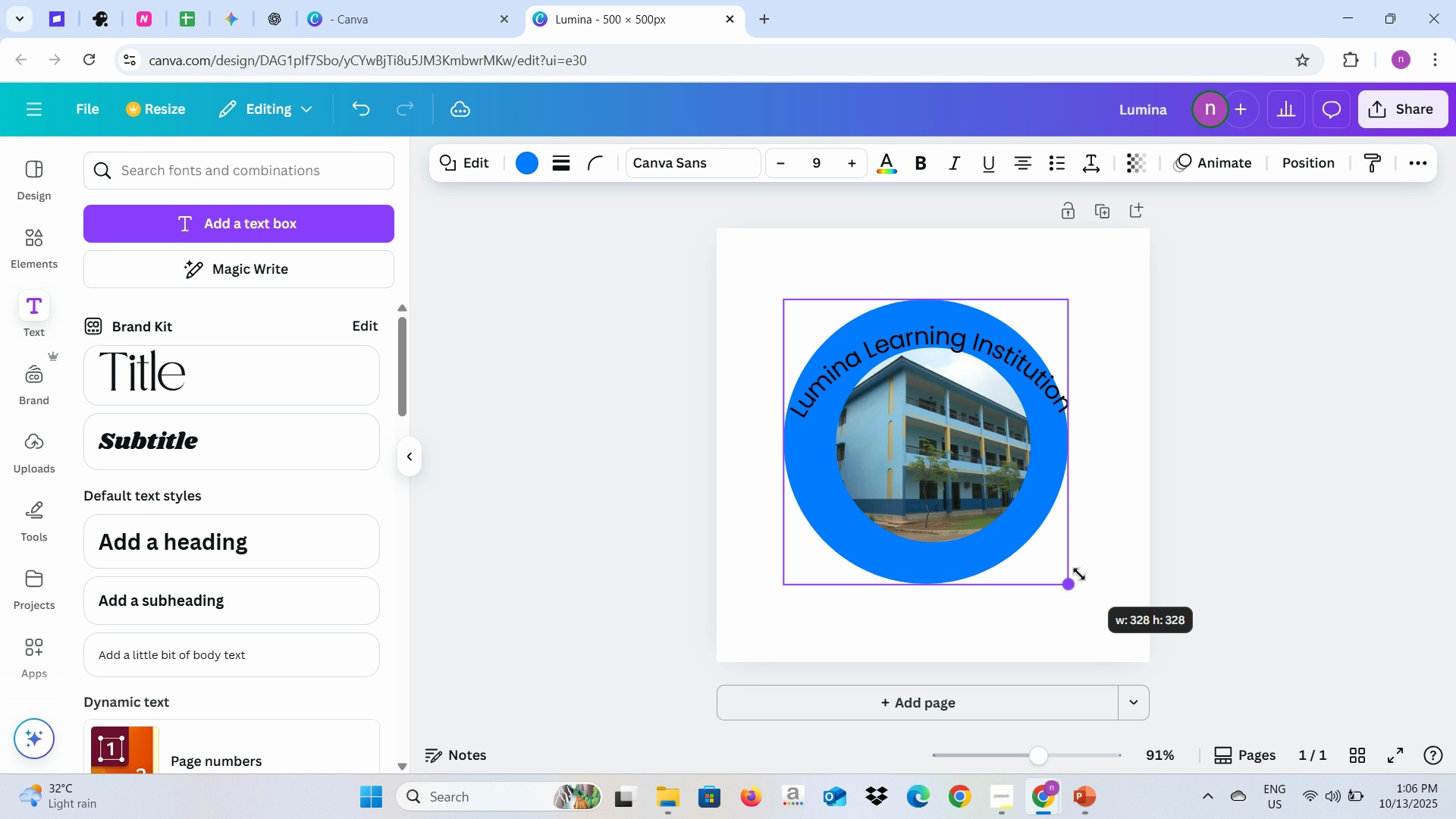 
wait(7.98)
 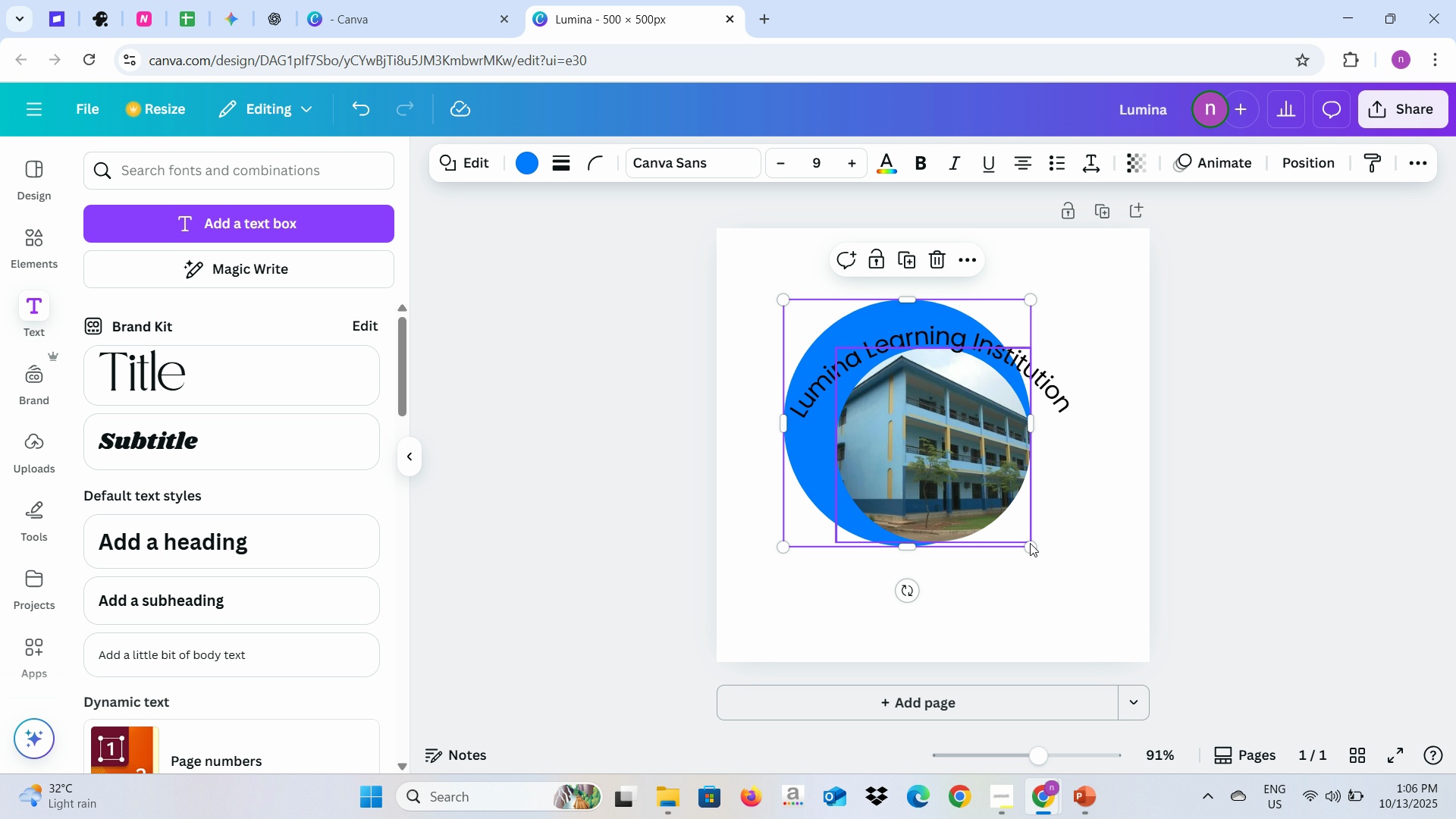 
left_click([962, 321])
 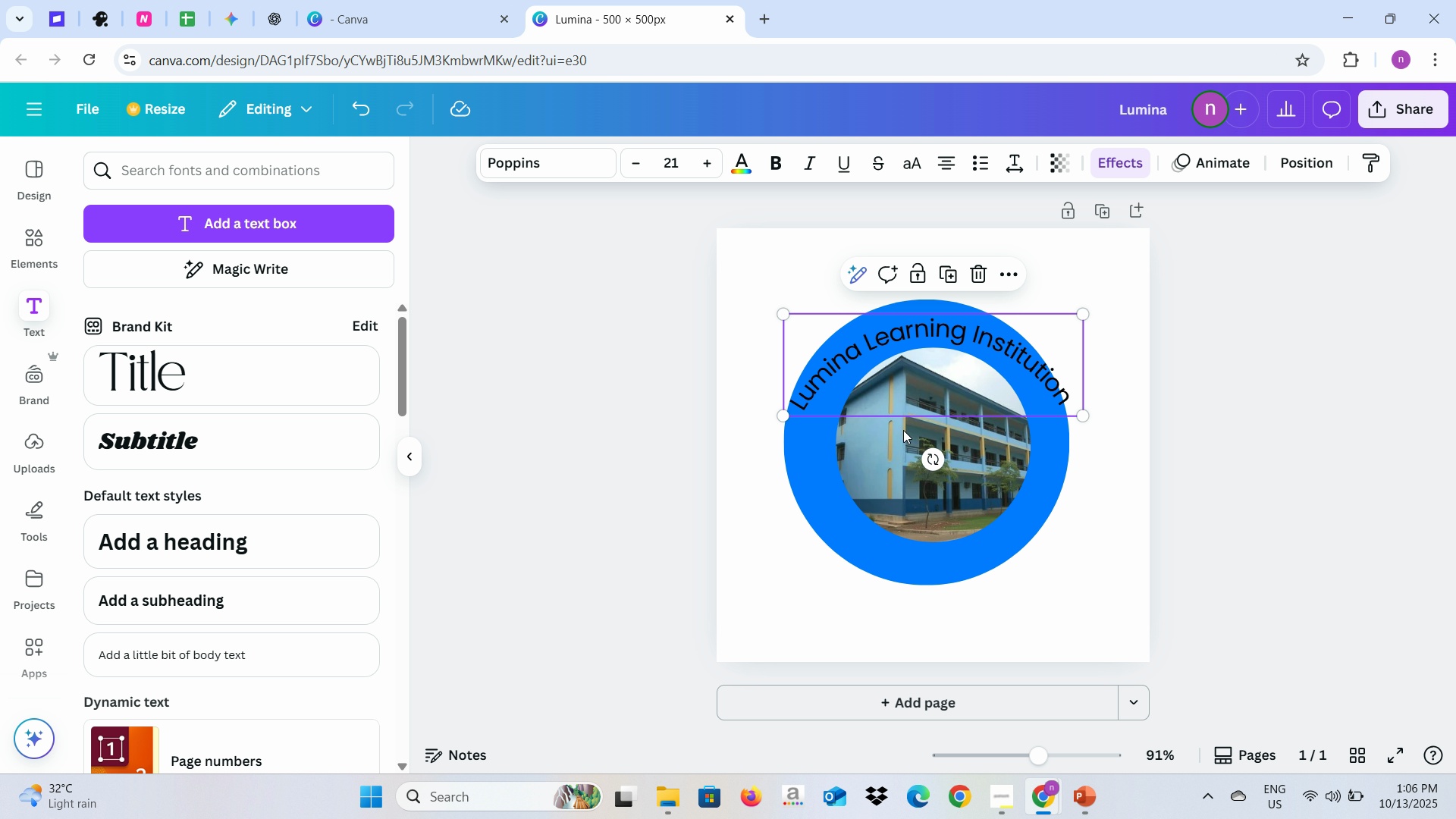 
wait(9.47)
 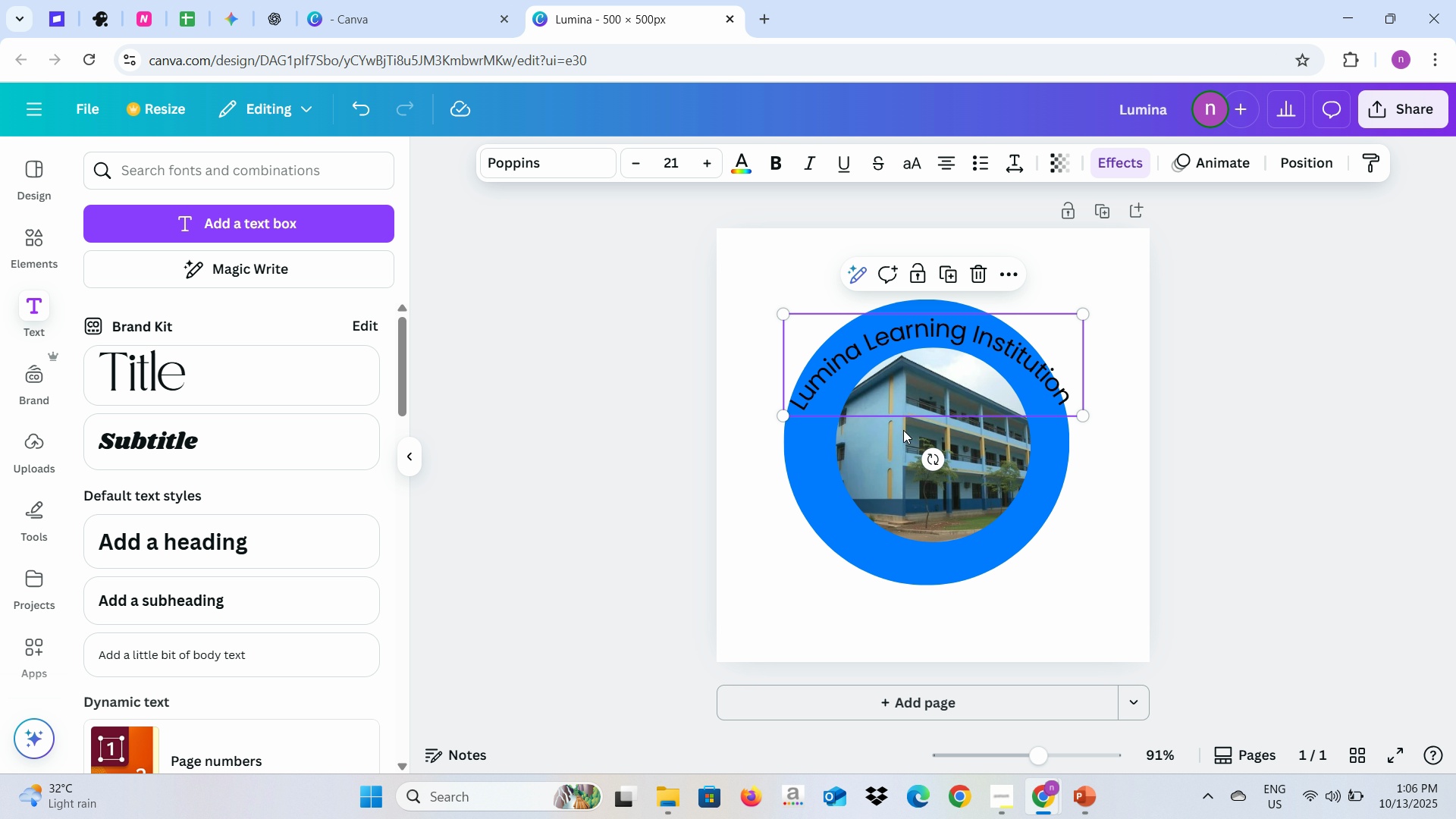 
left_click([1027, 369])
 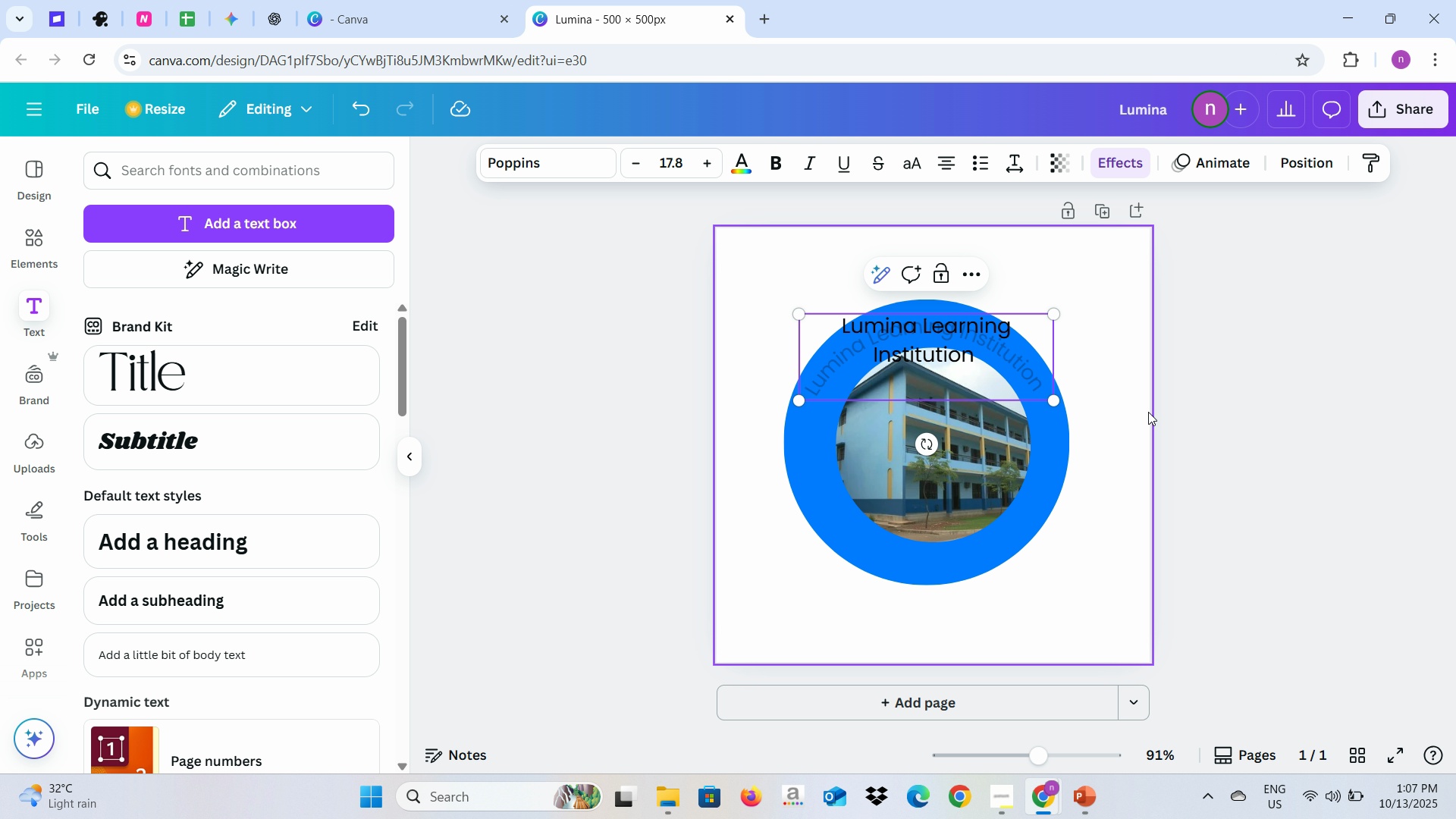 
wait(7.37)
 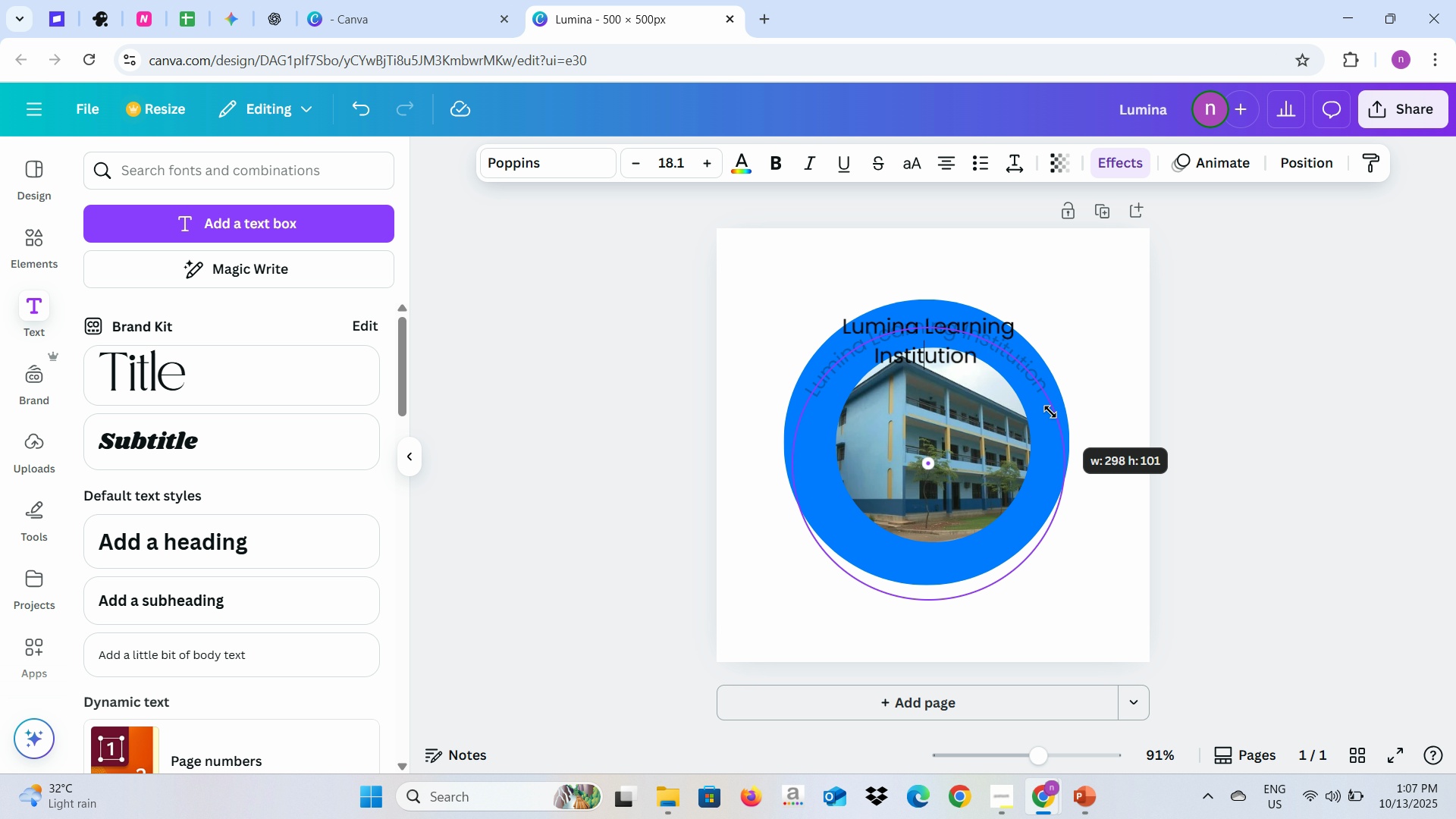 
left_click([927, 333])
 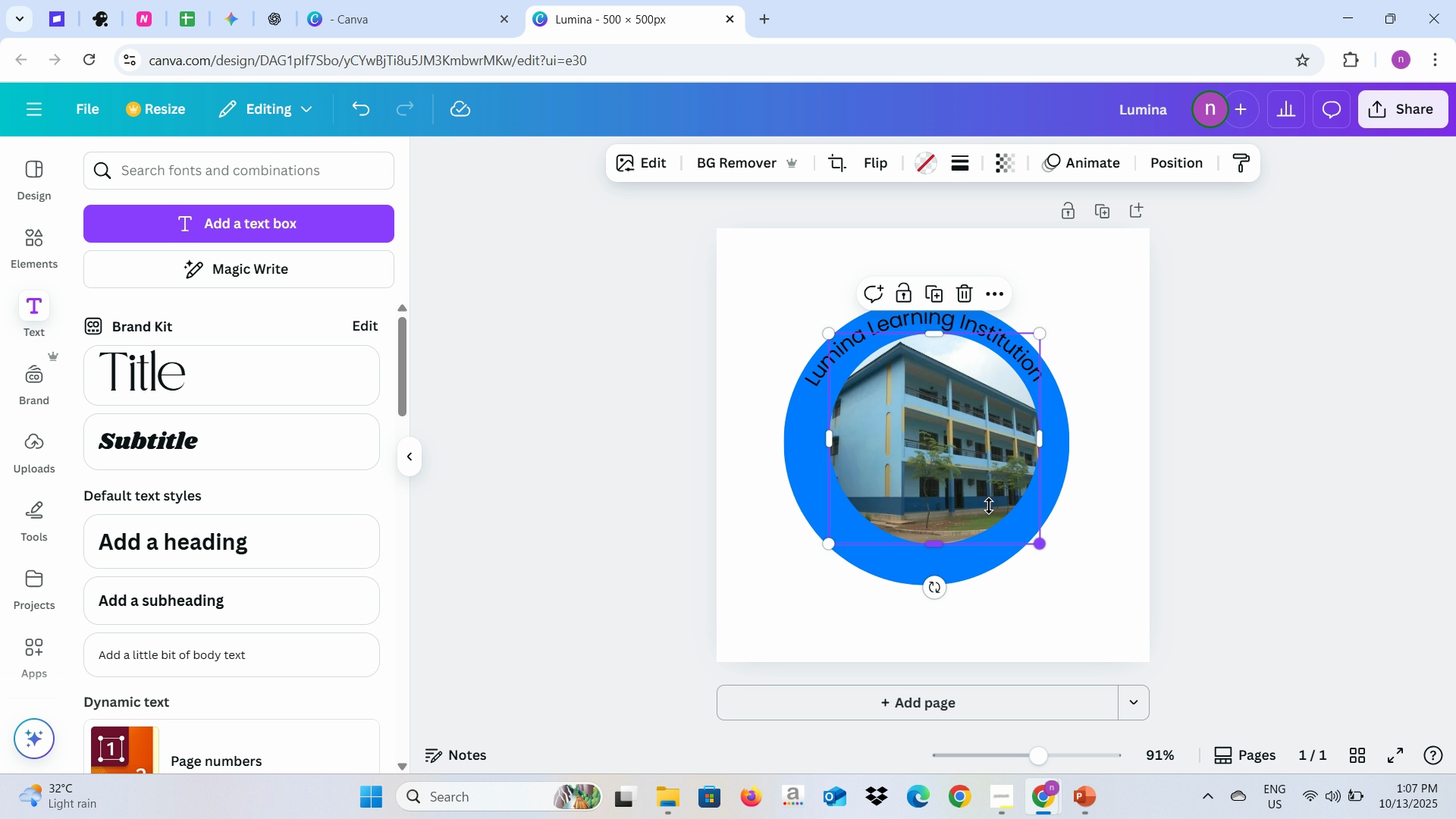 
wait(14.4)
 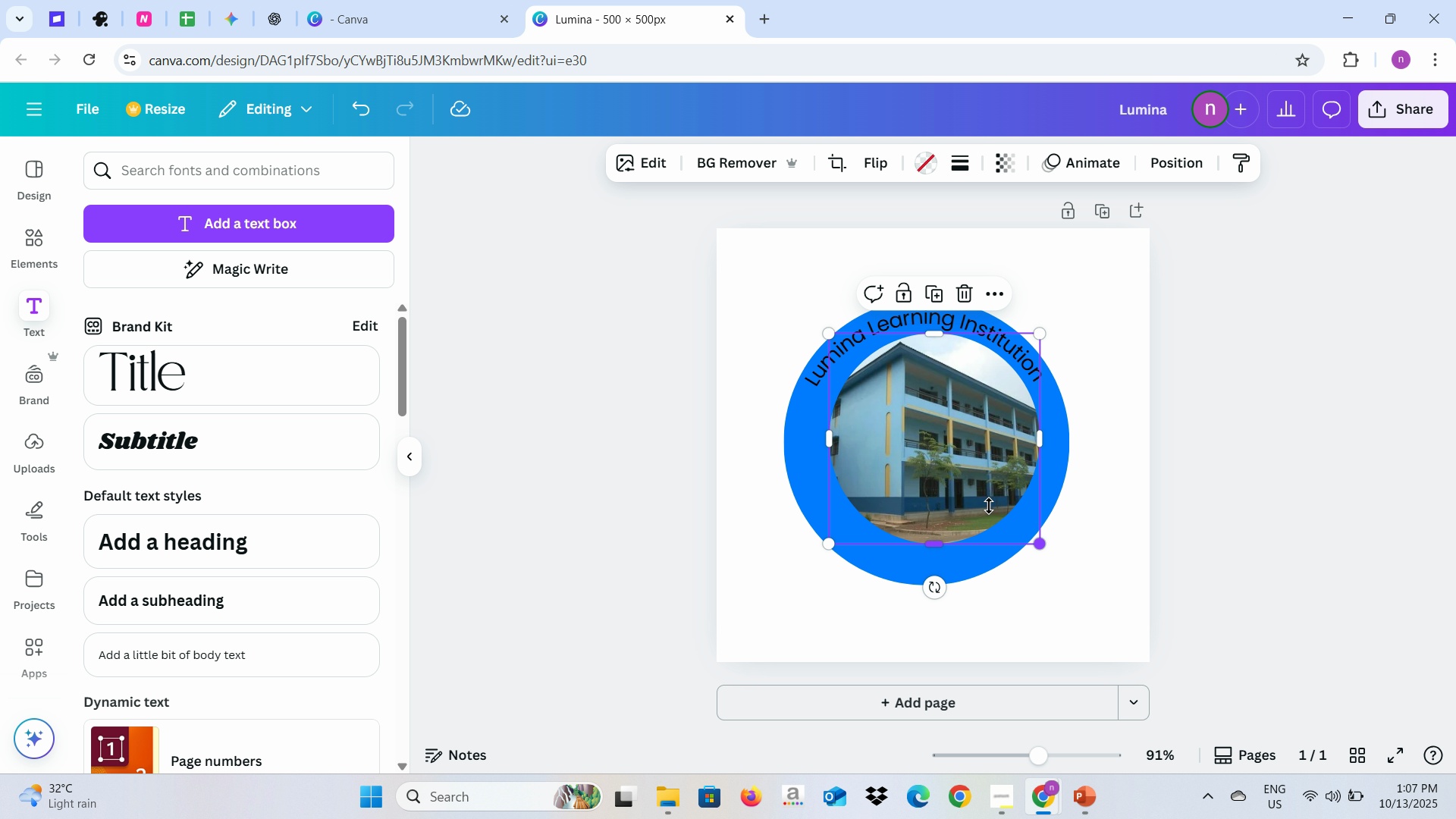 
left_click([730, 451])
 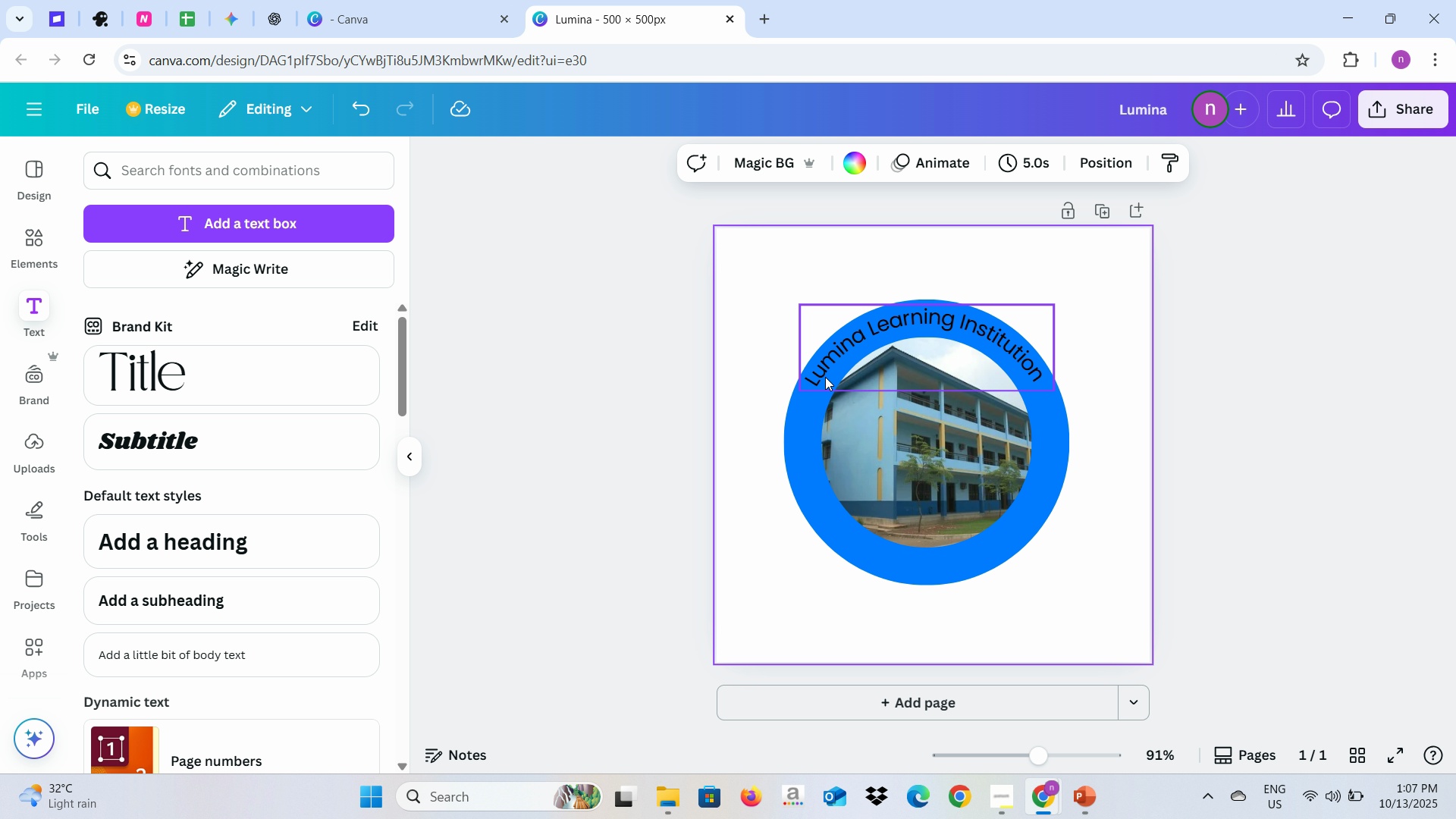 
left_click([825, 377])
 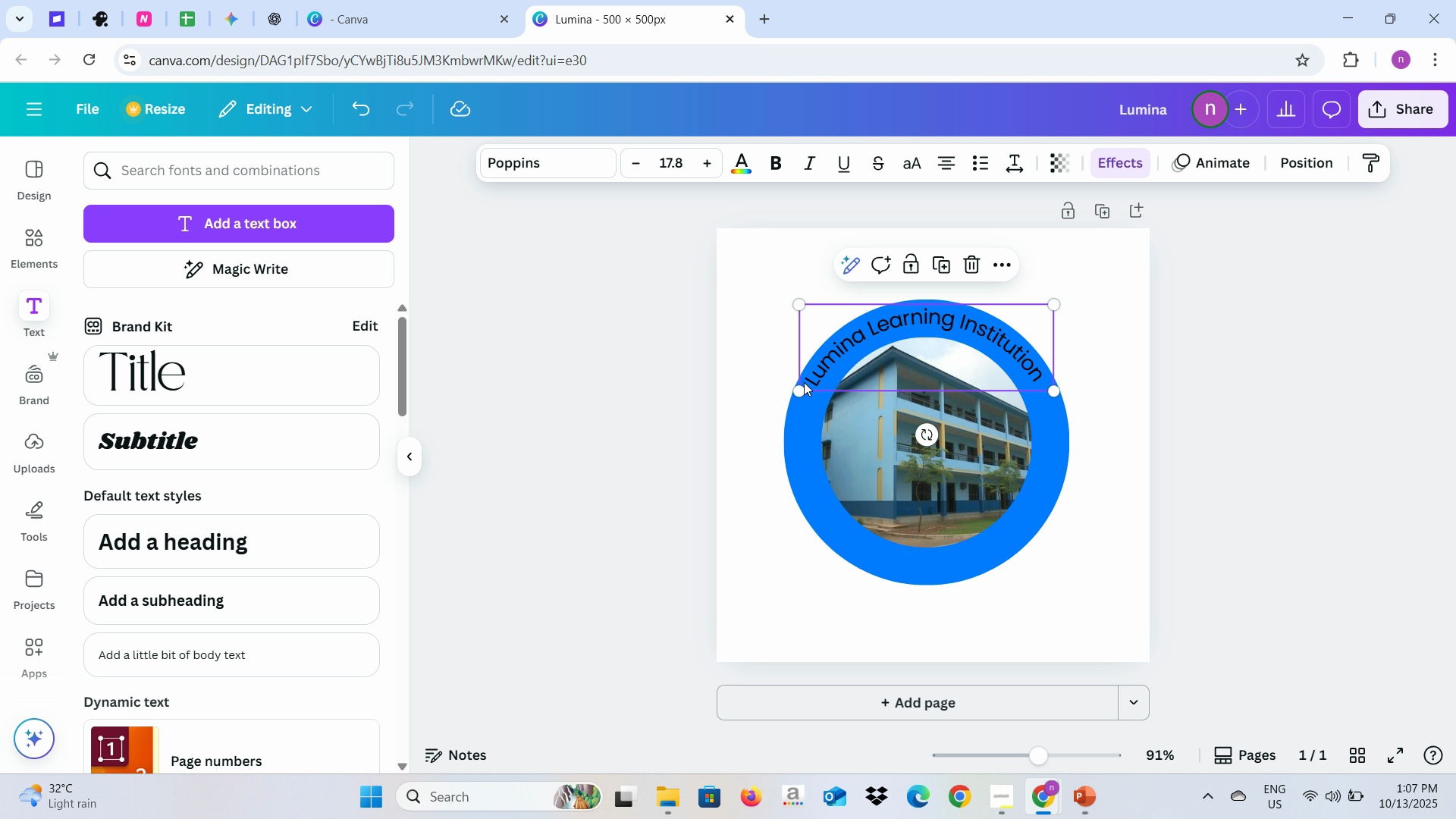 
double_click([804, 382])
 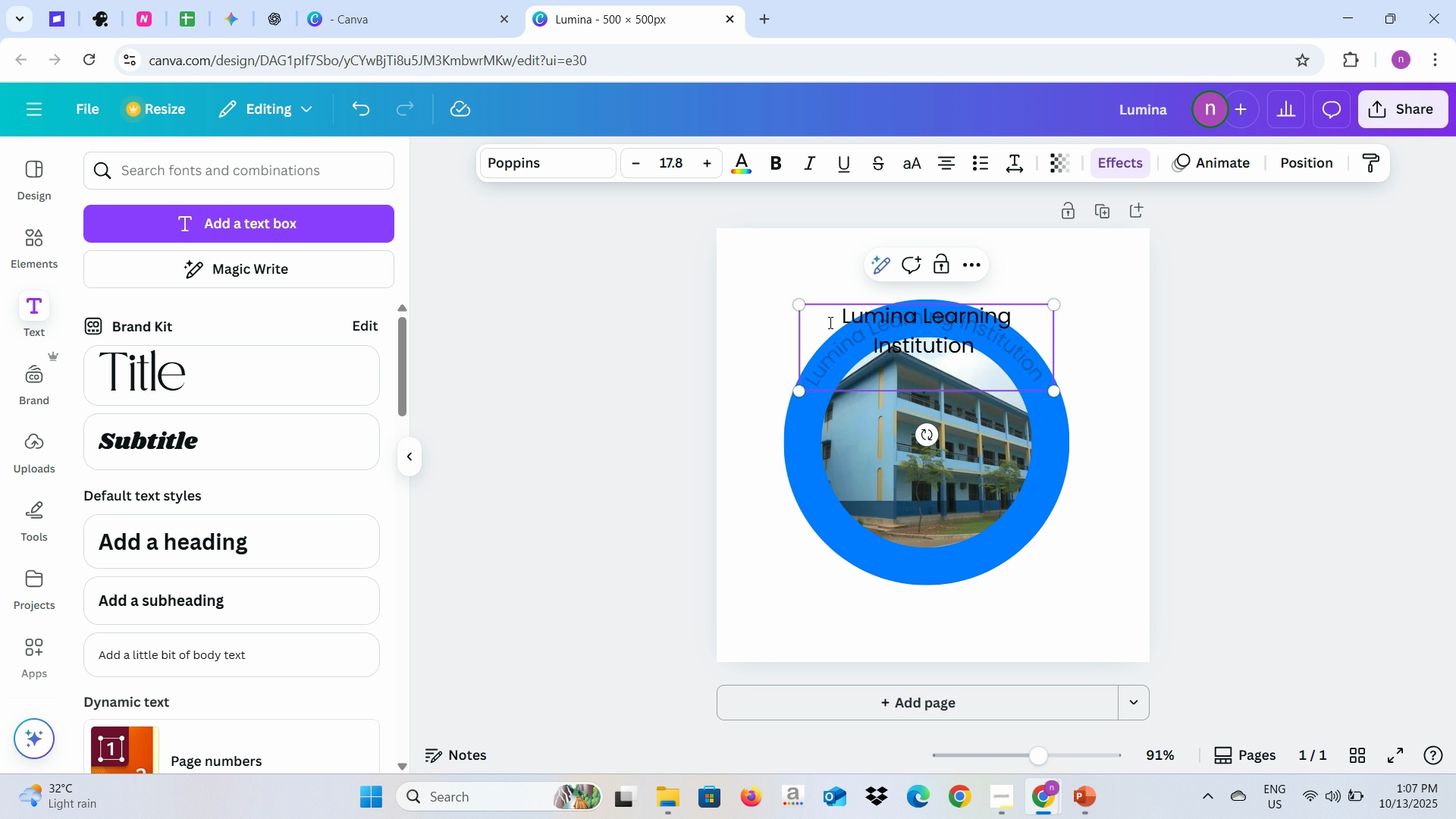 
left_click([830, 314])
 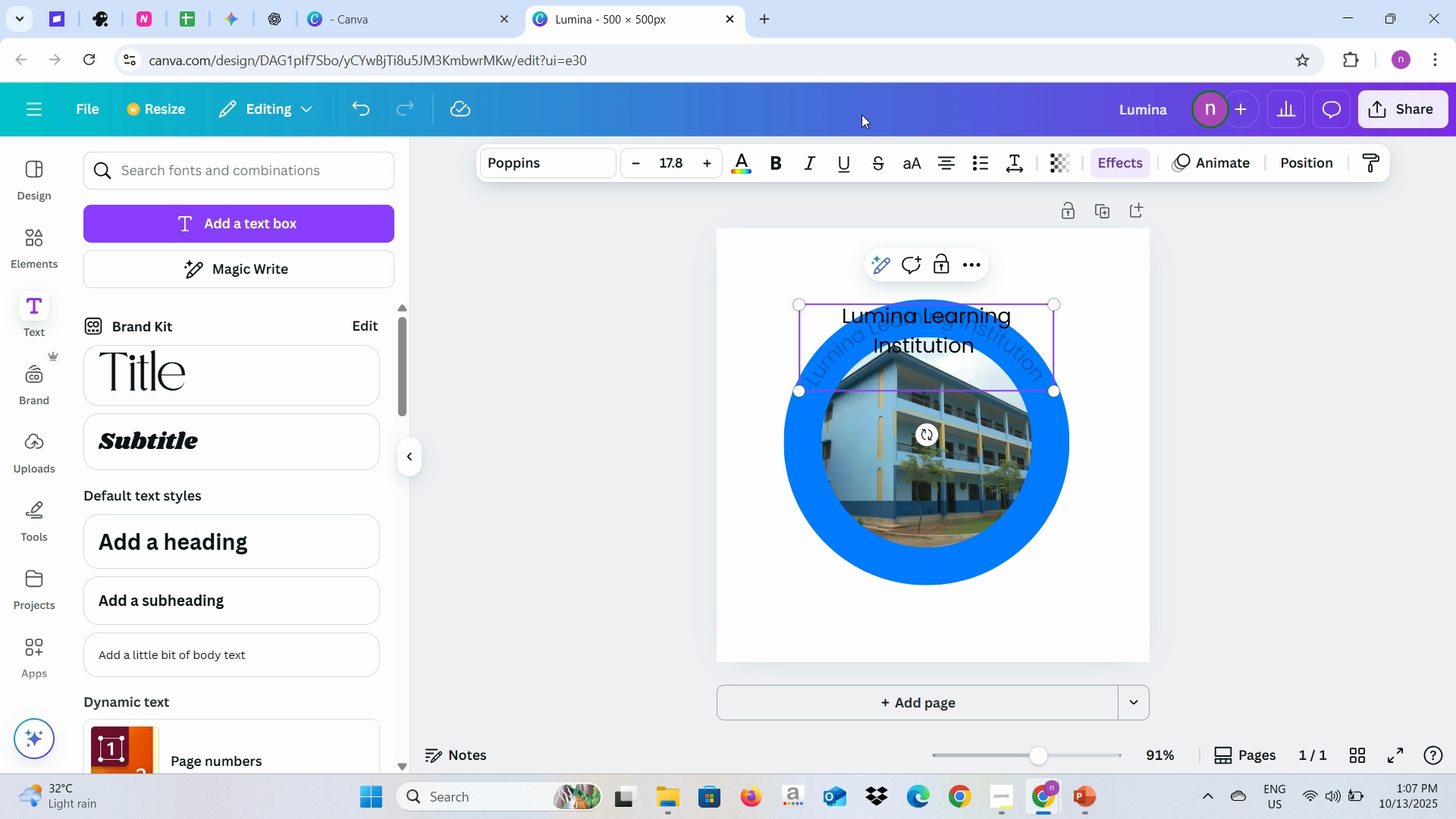 
left_click([970, 160])
 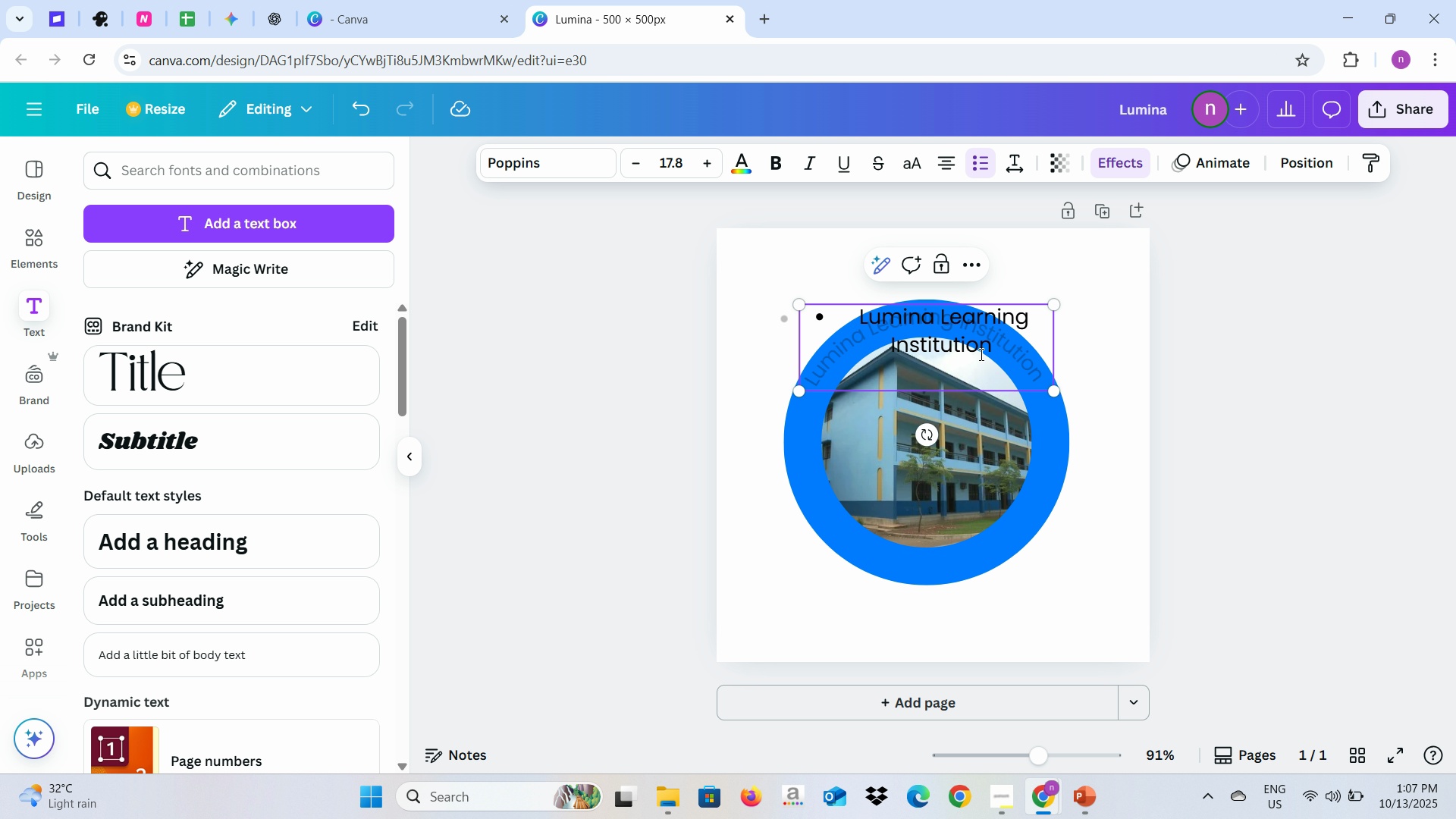 
left_click([989, 347])
 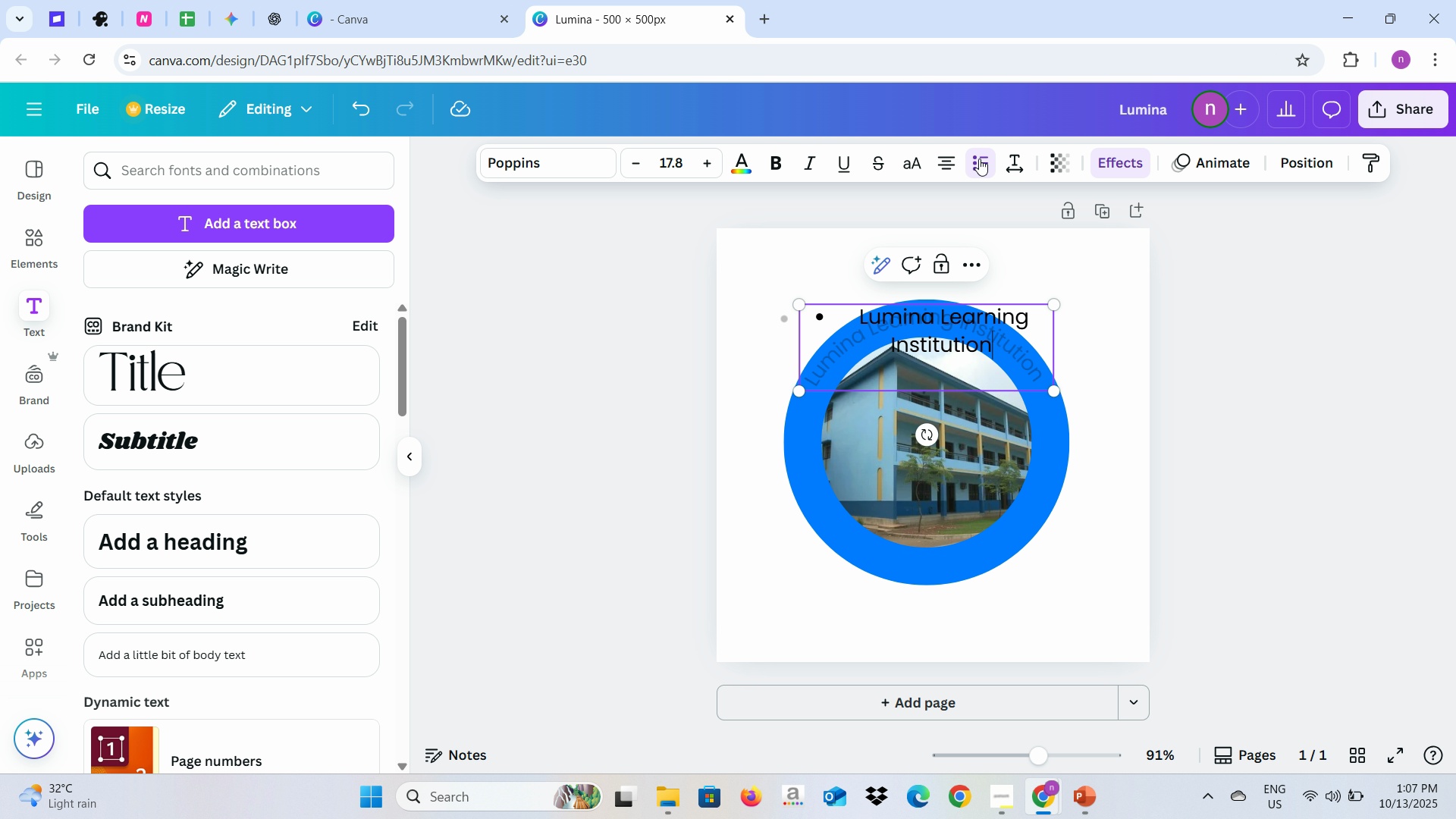 
left_click([979, 158])
 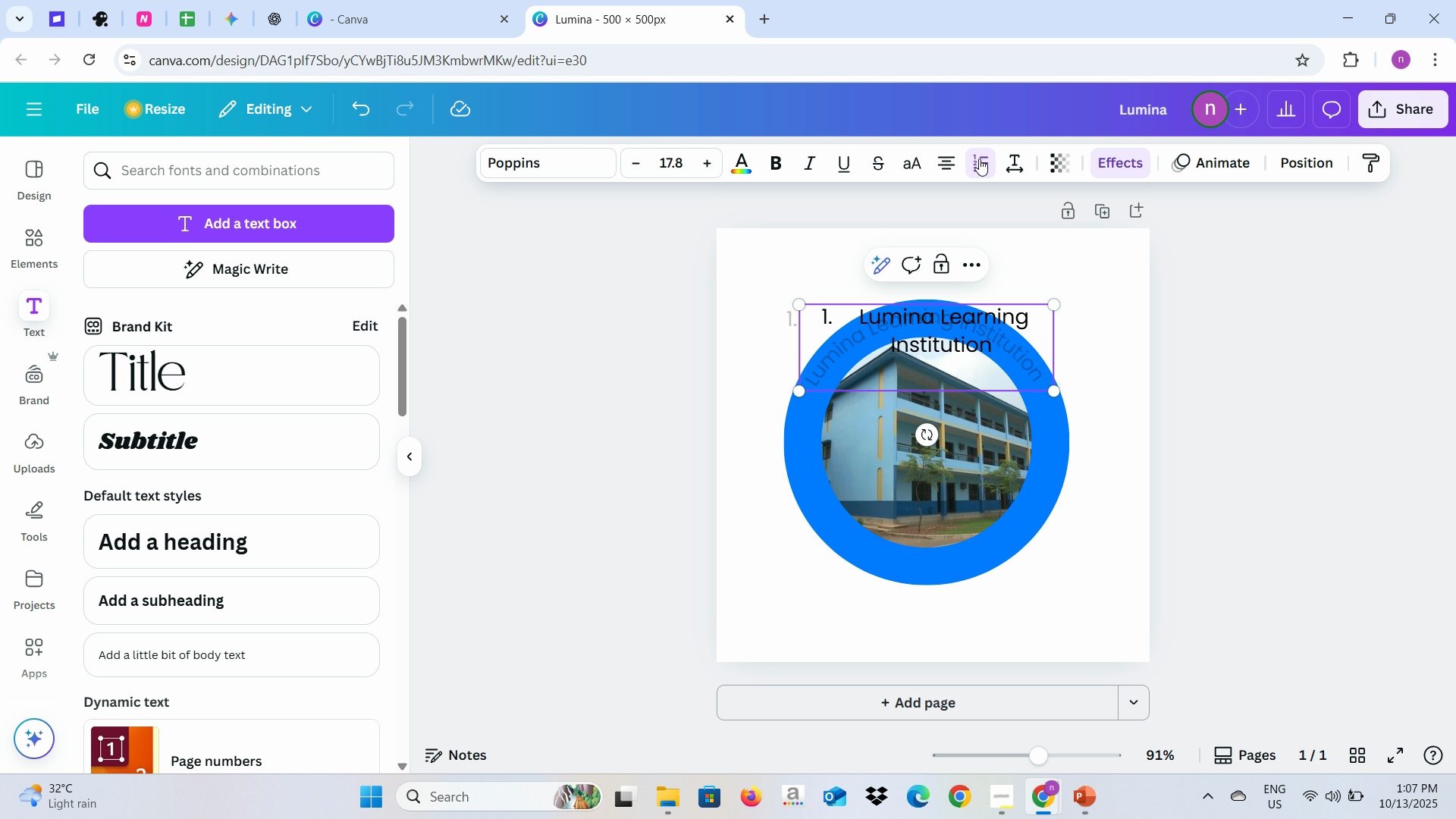 
left_click([979, 158])
 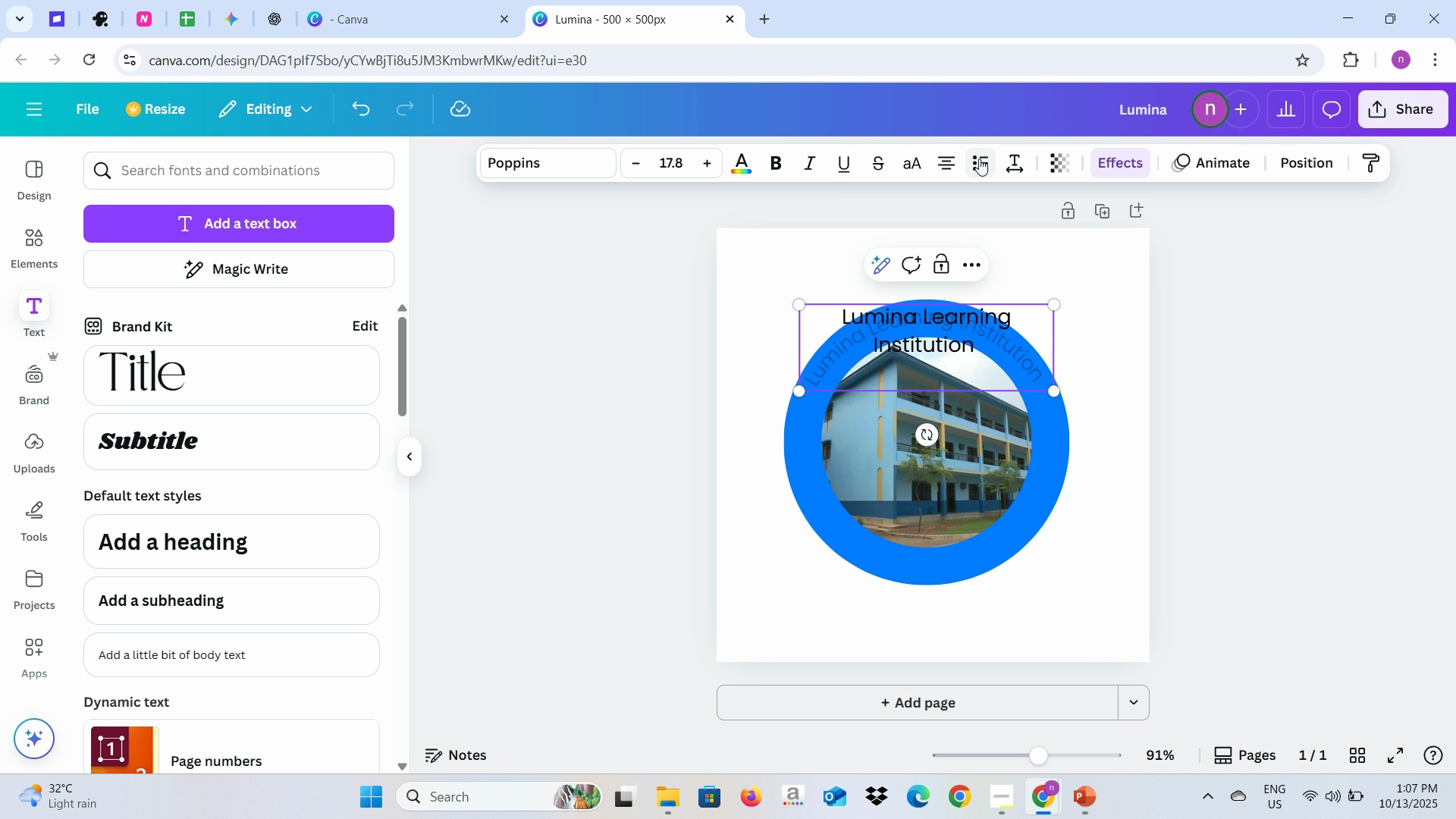 
left_click([979, 158])
 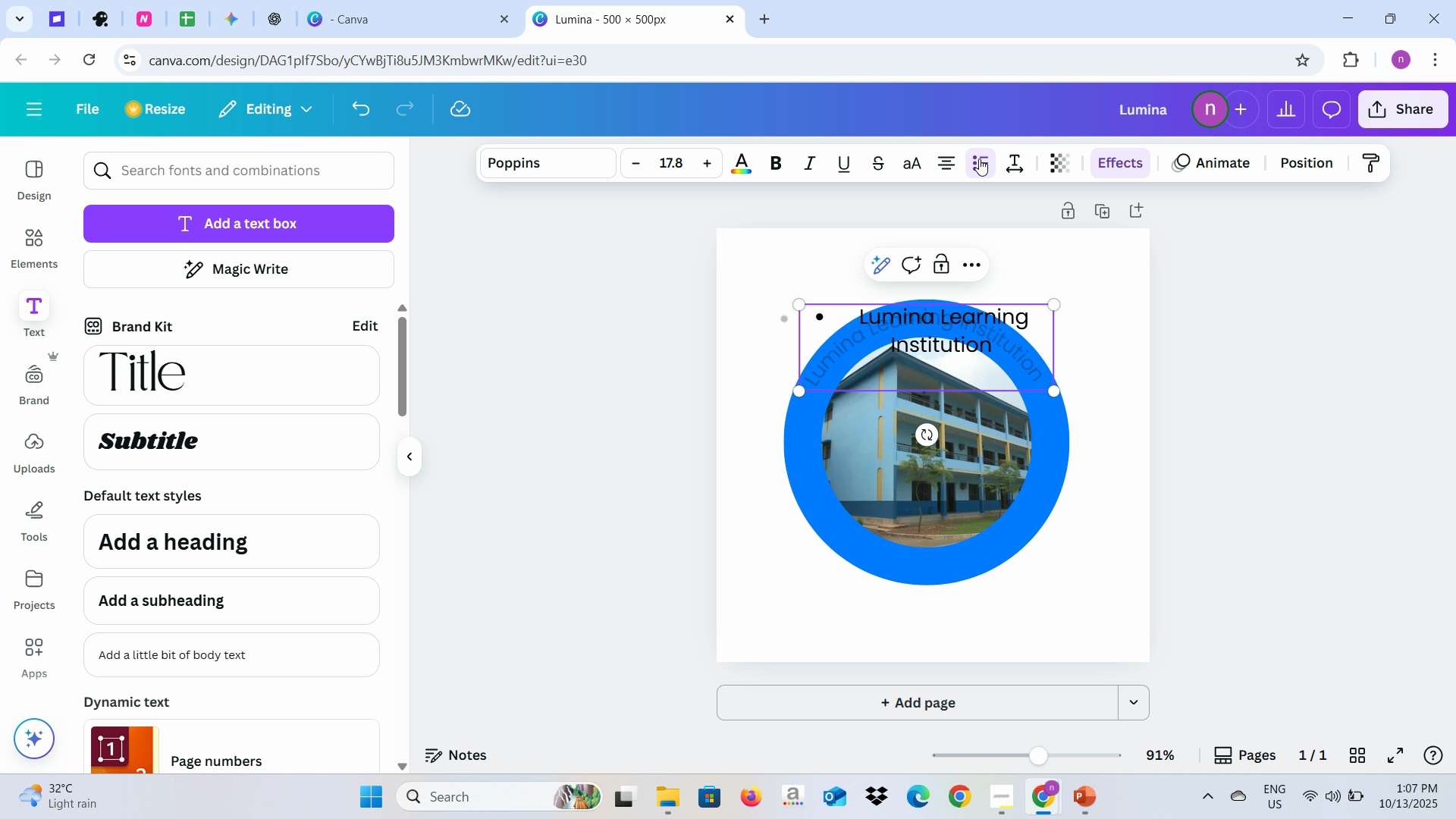 
key(Space)
 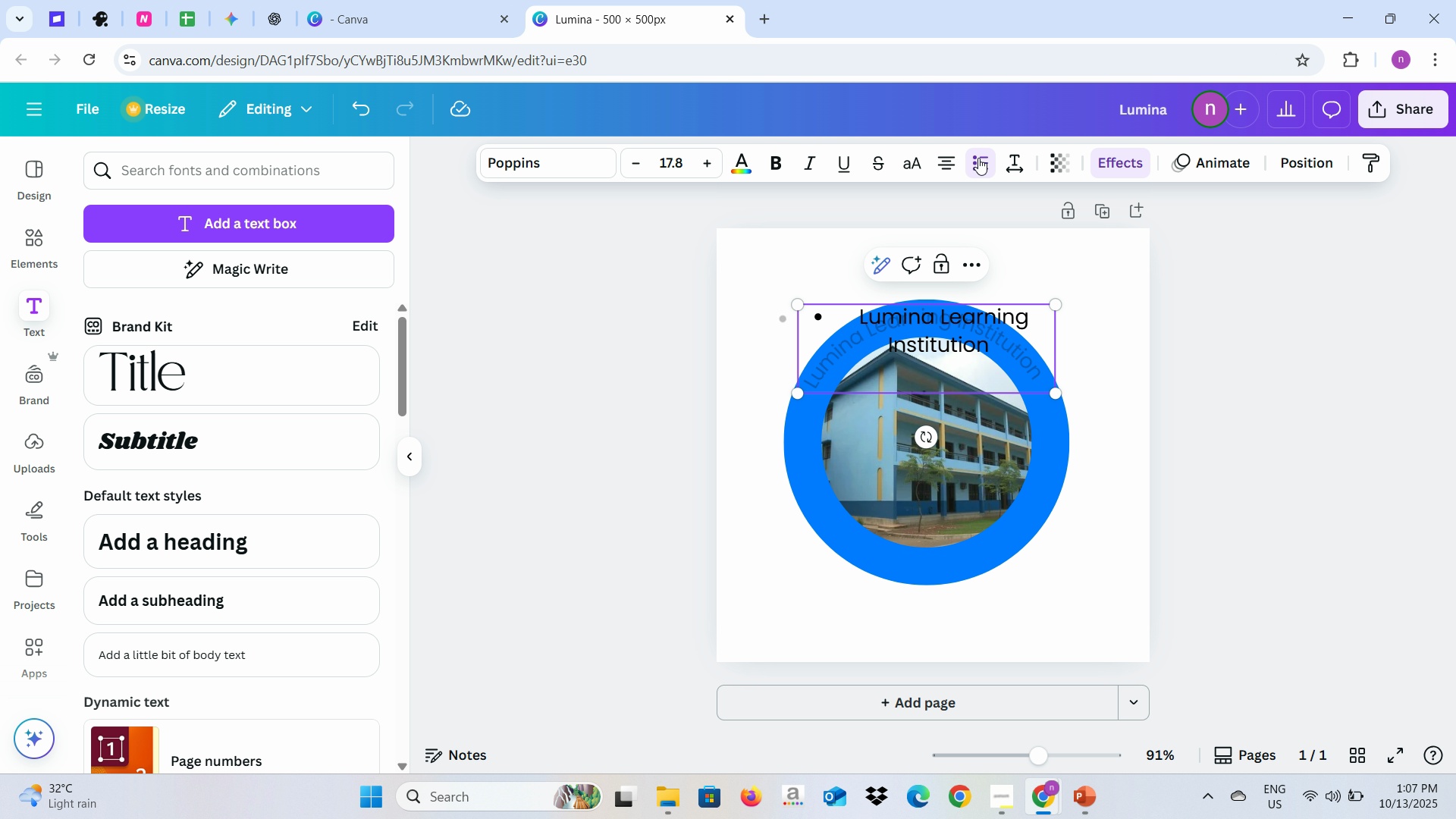 
key(Enter)
 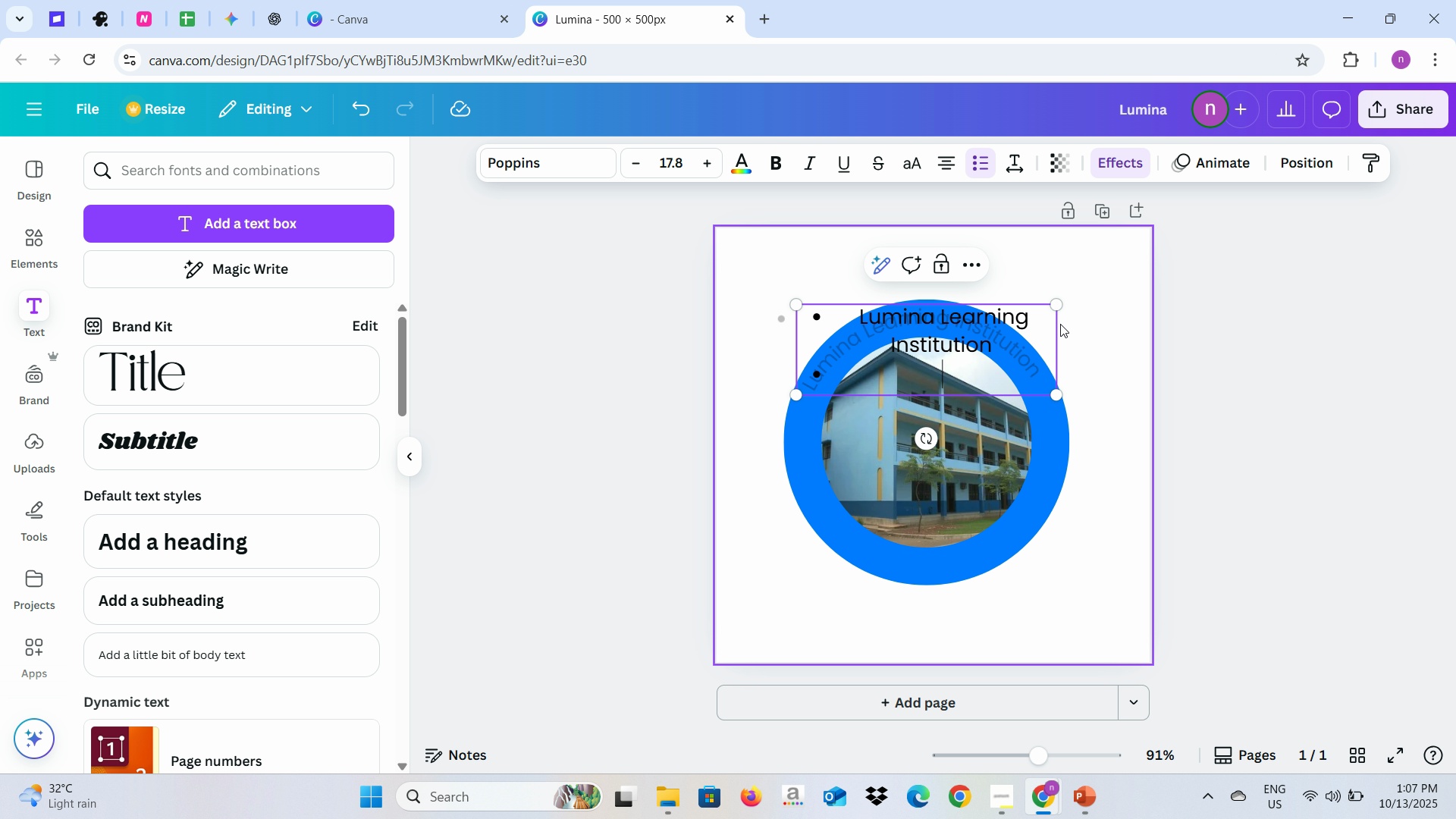 
left_click([1110, 404])
 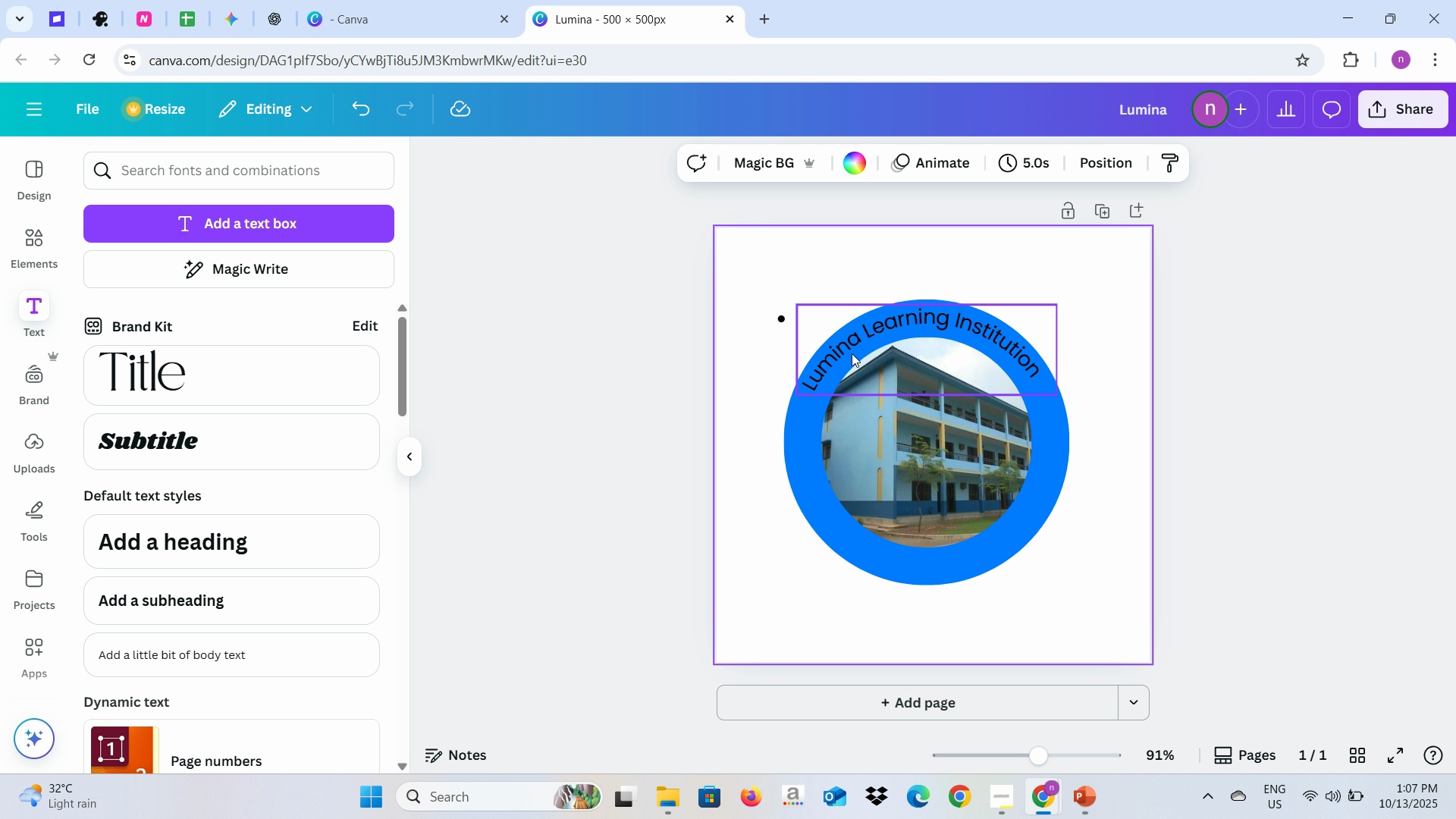 
left_click([852, 353])
 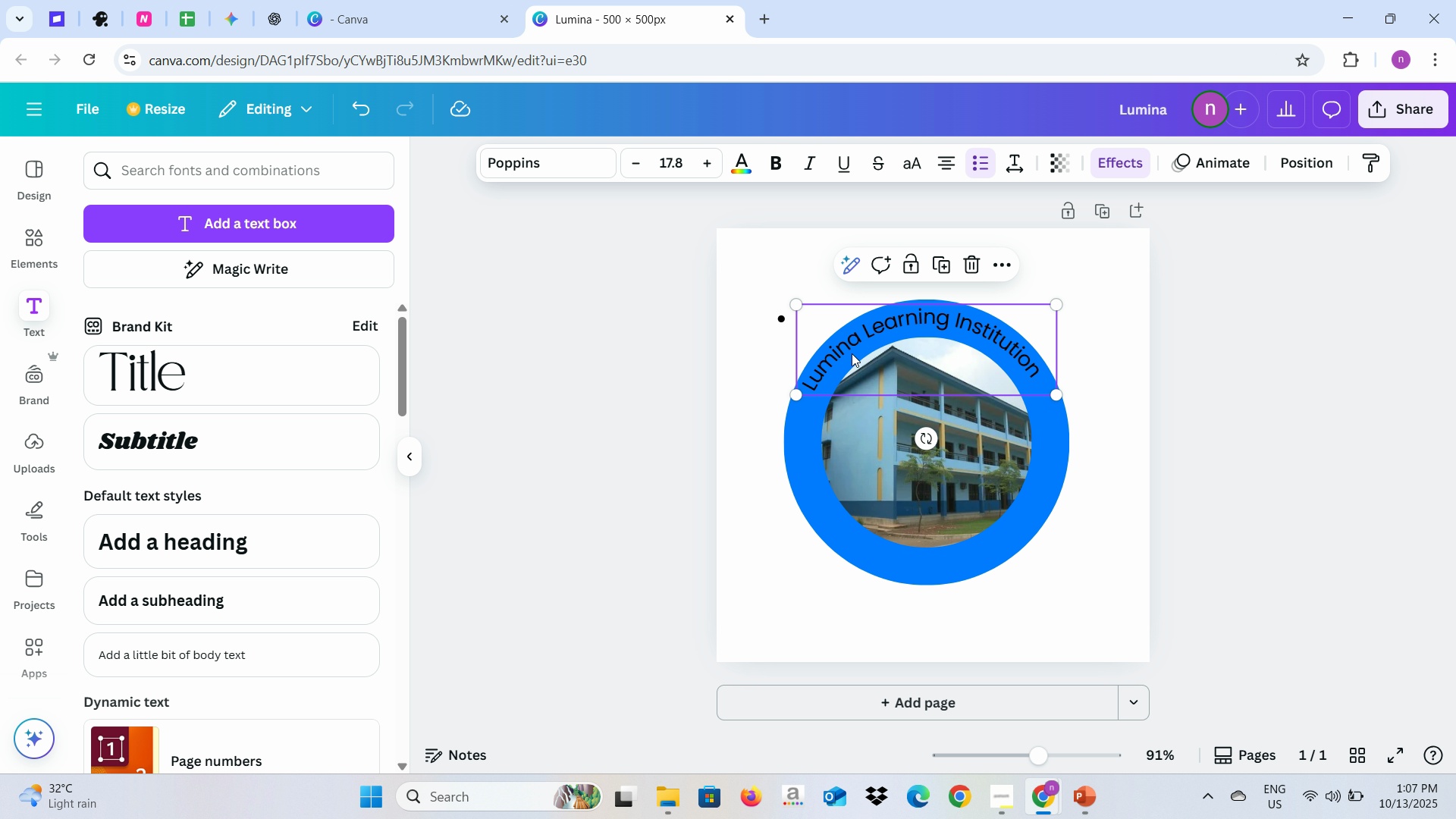 
double_click([852, 353])
 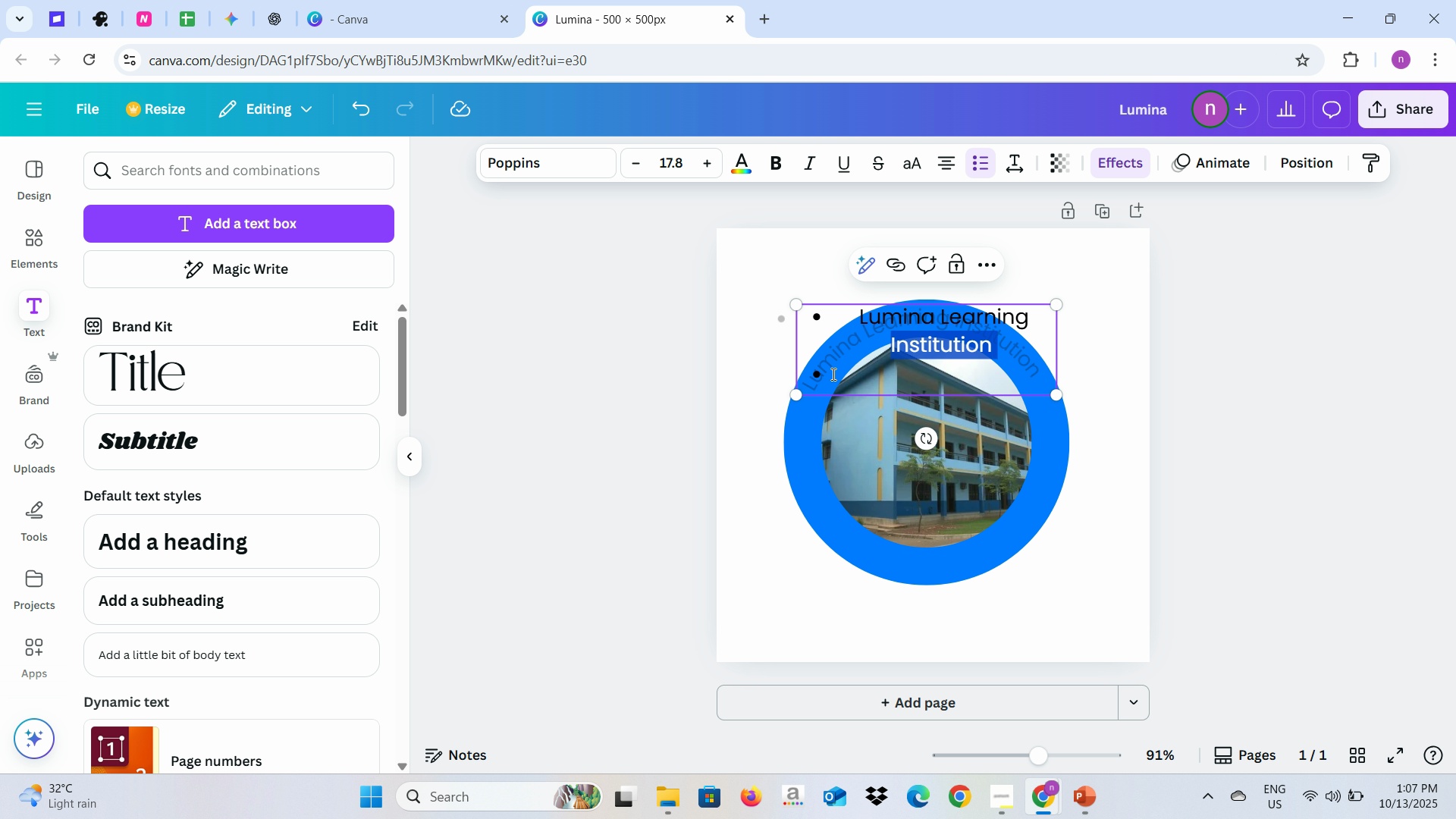 
left_click([832, 374])
 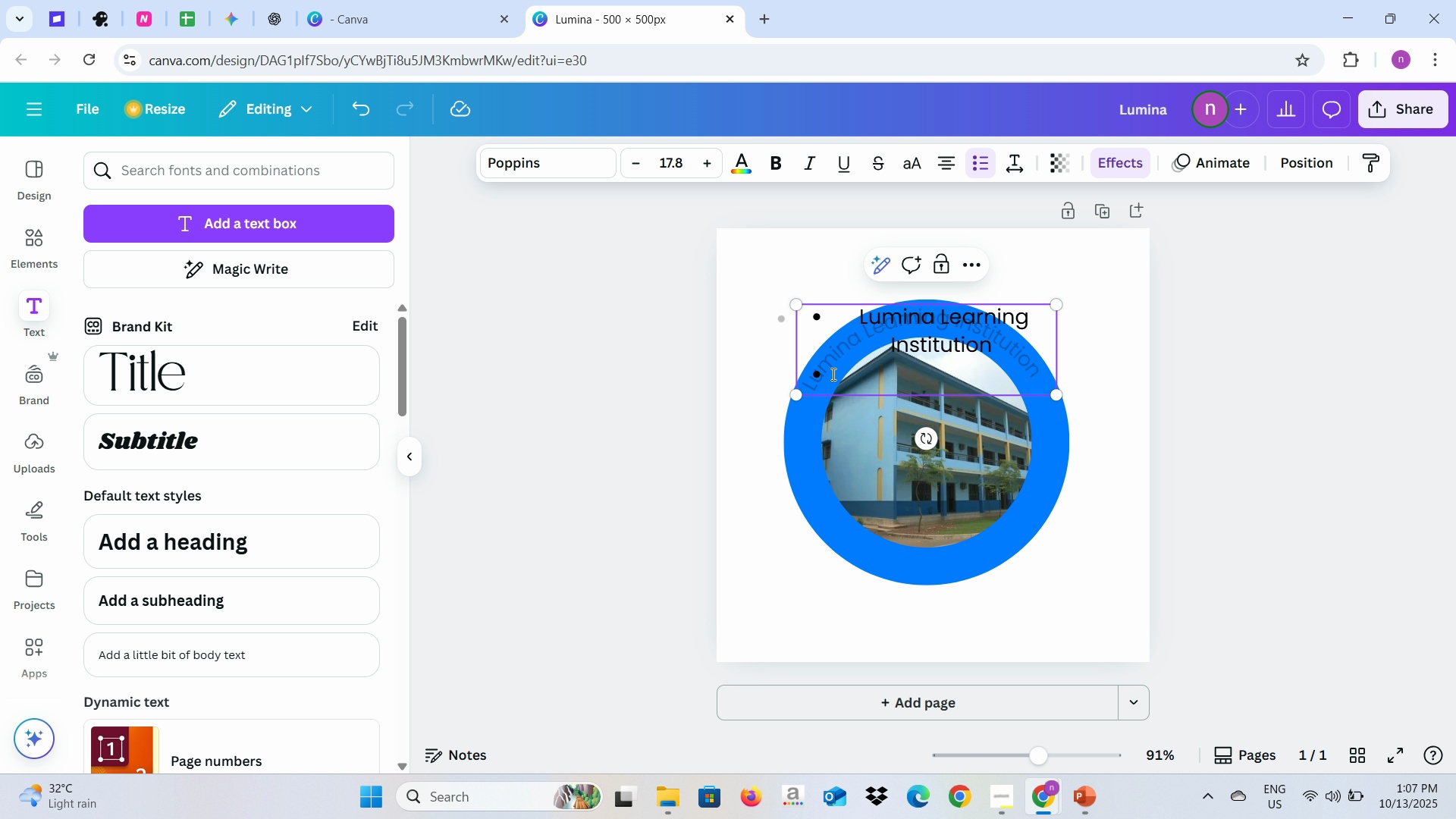 
key(Backspace)
 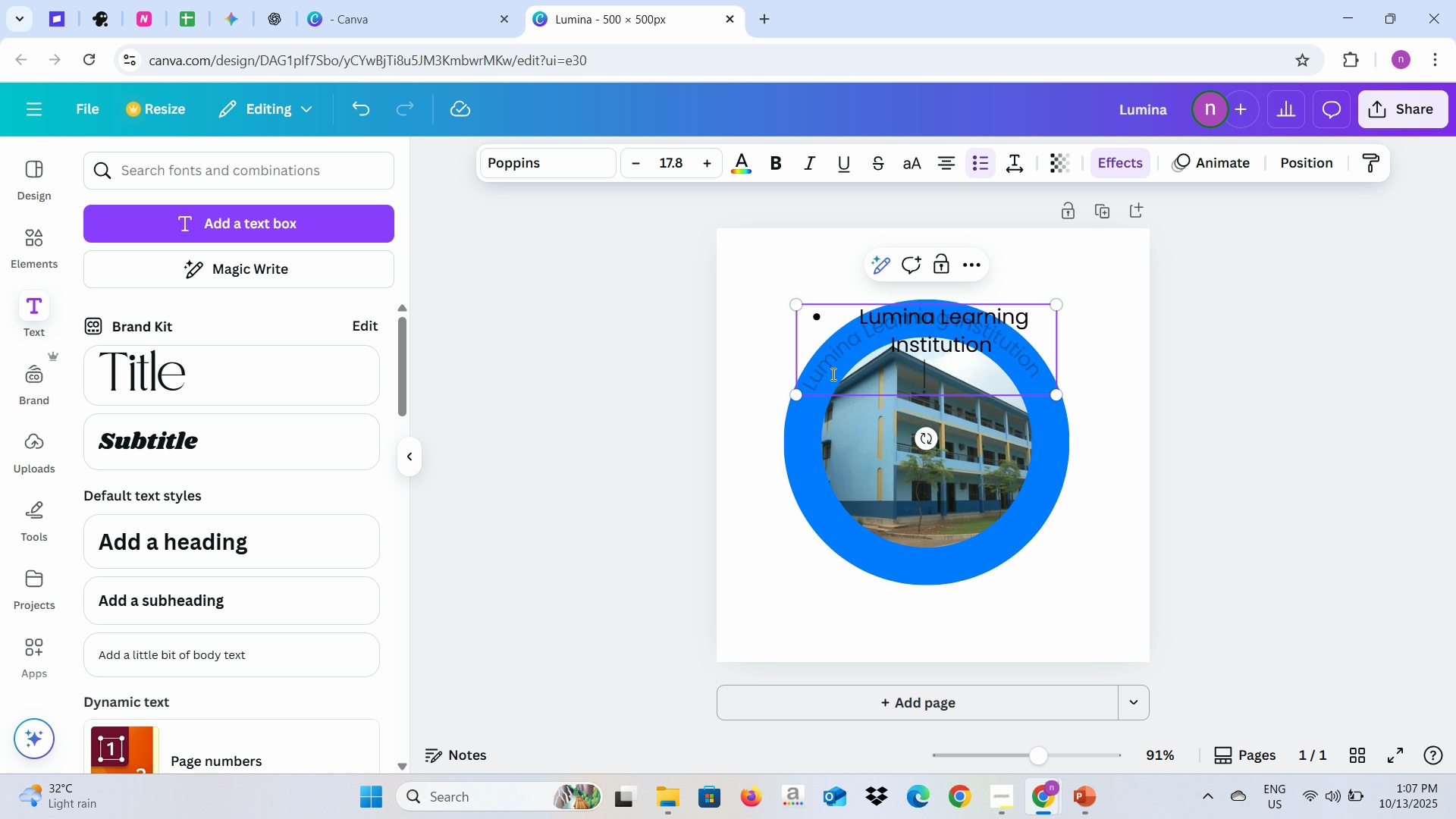 
key(Backspace)
 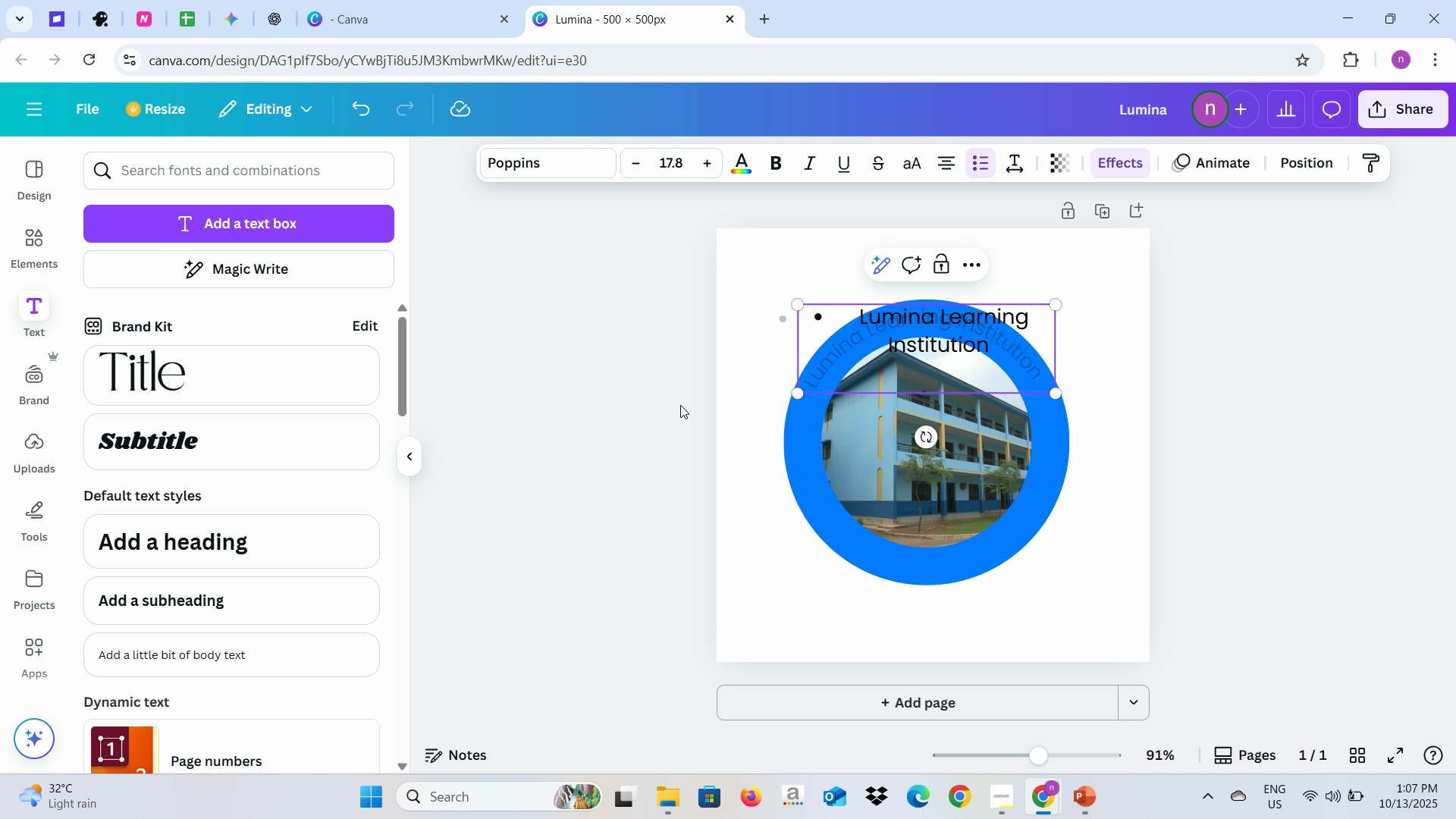 
left_click([680, 405])
 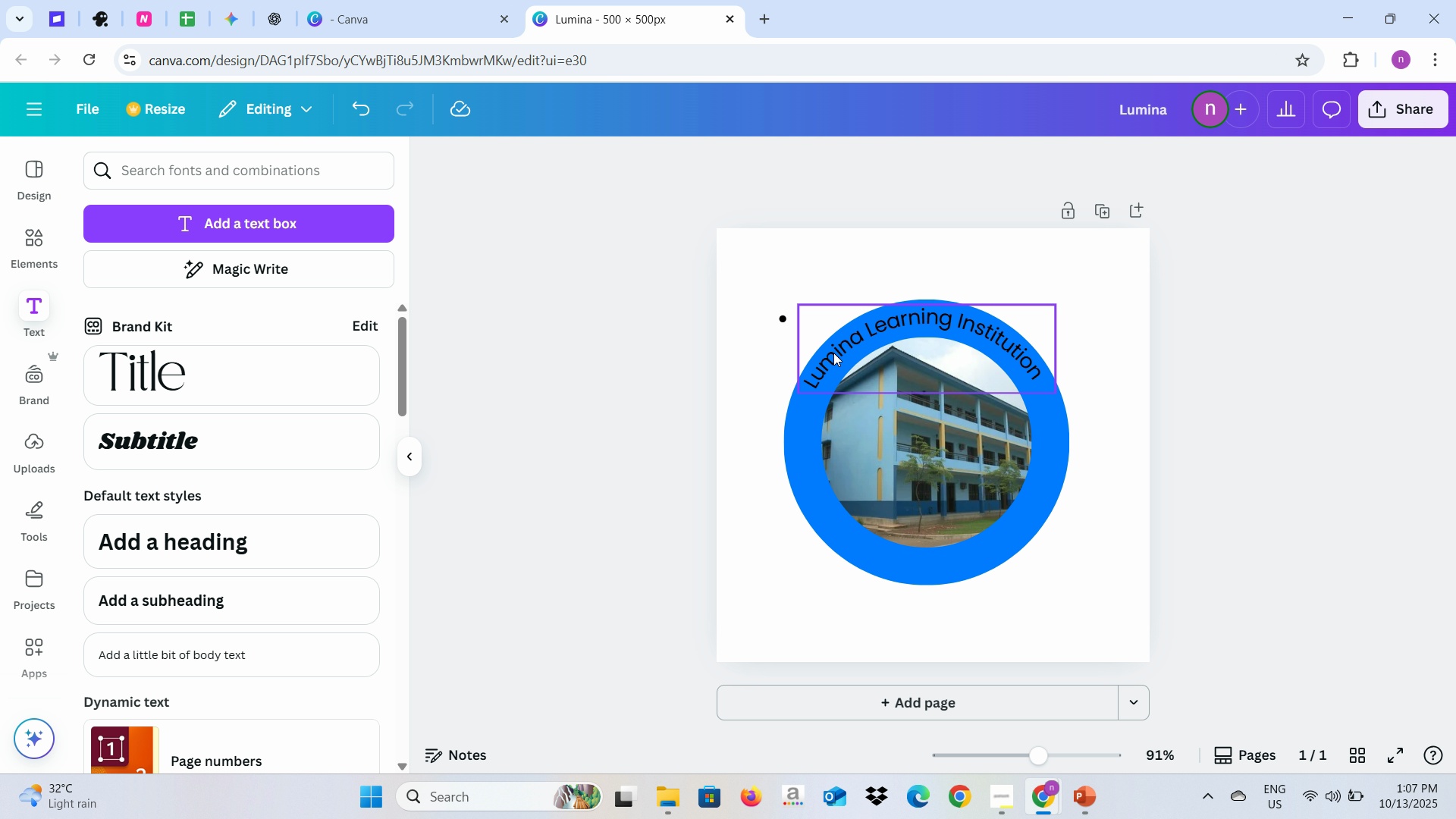 
left_click([858, 368])
 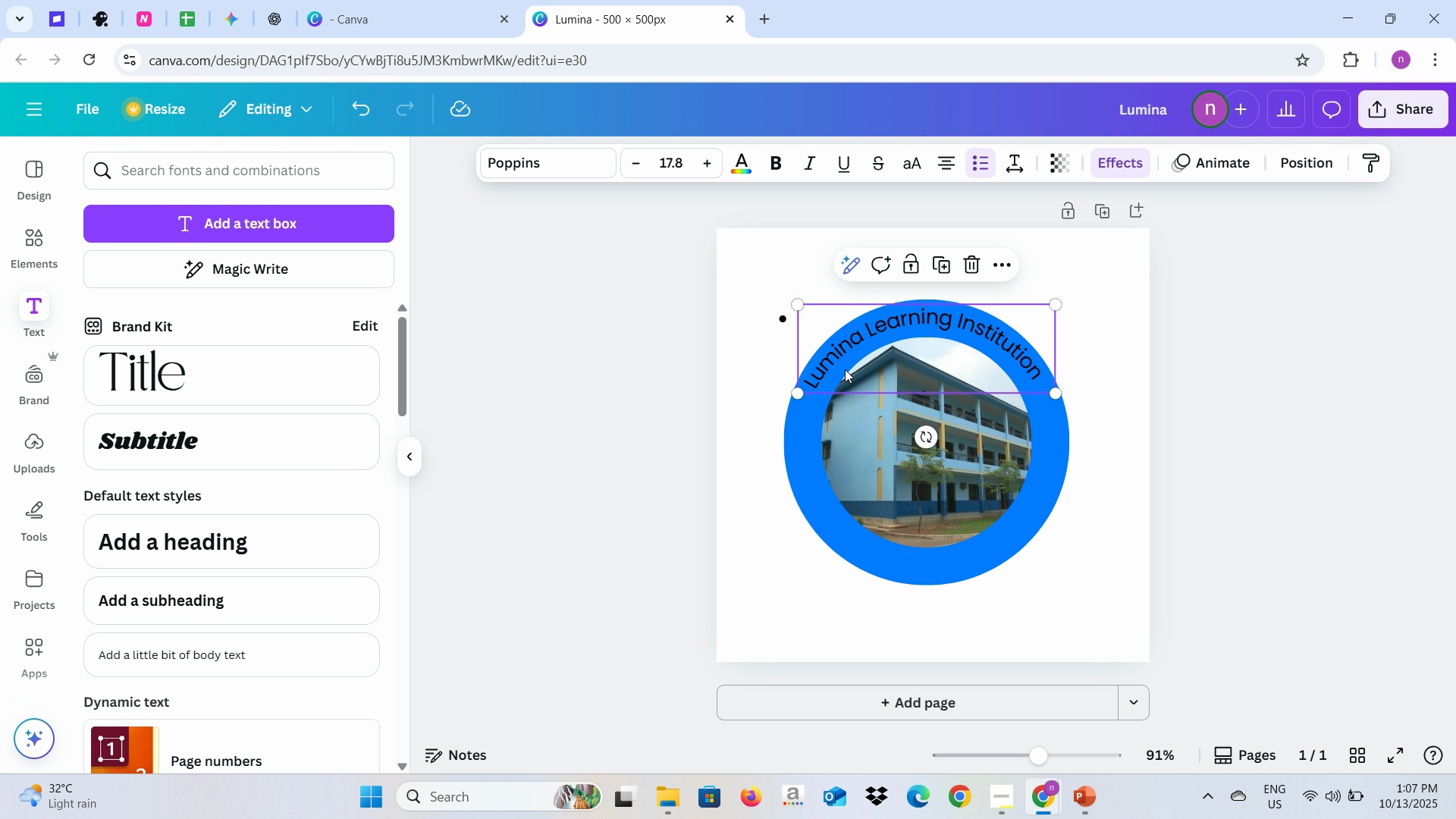 
double_click([845, 369])
 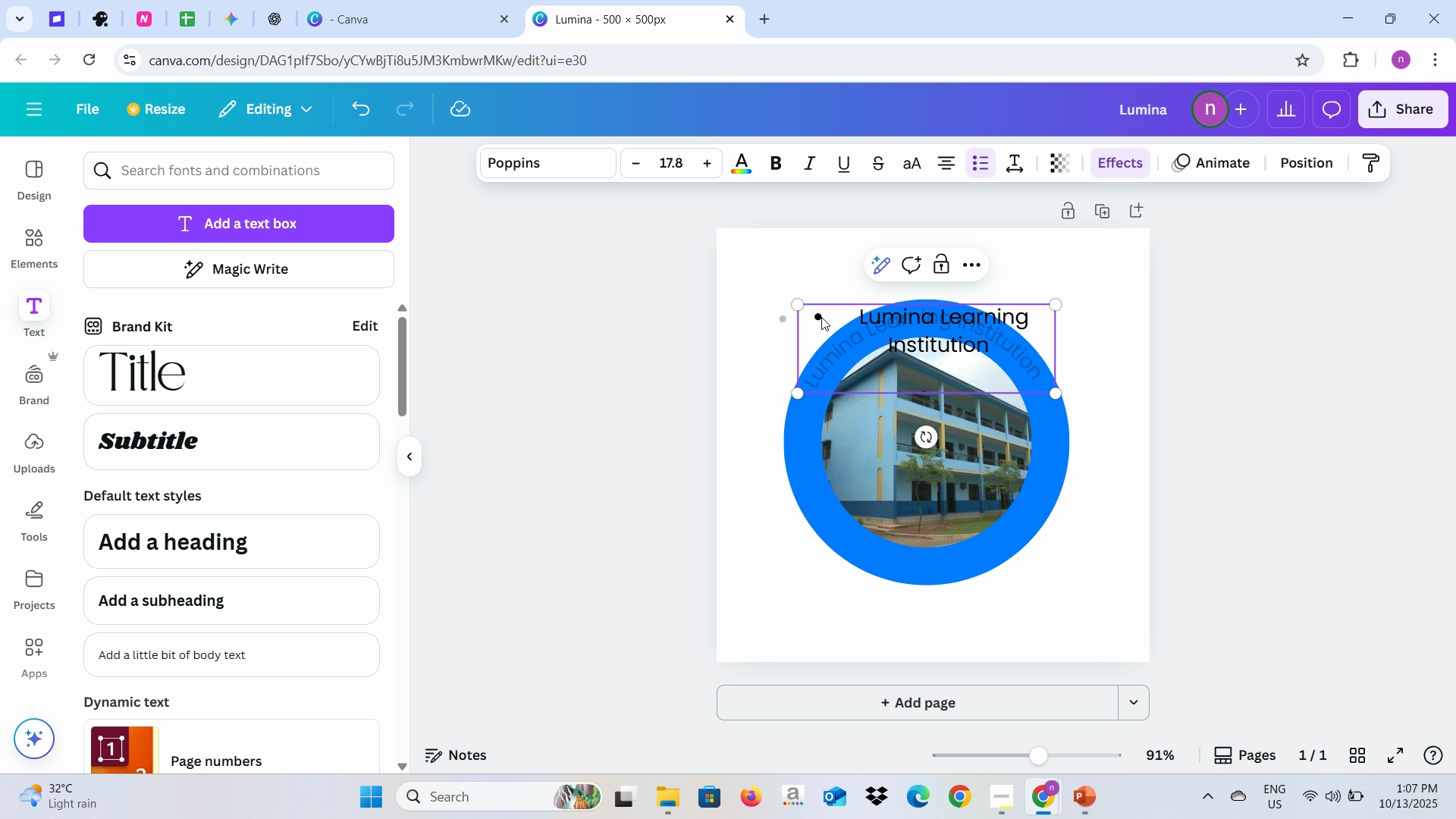 
left_click([823, 317])
 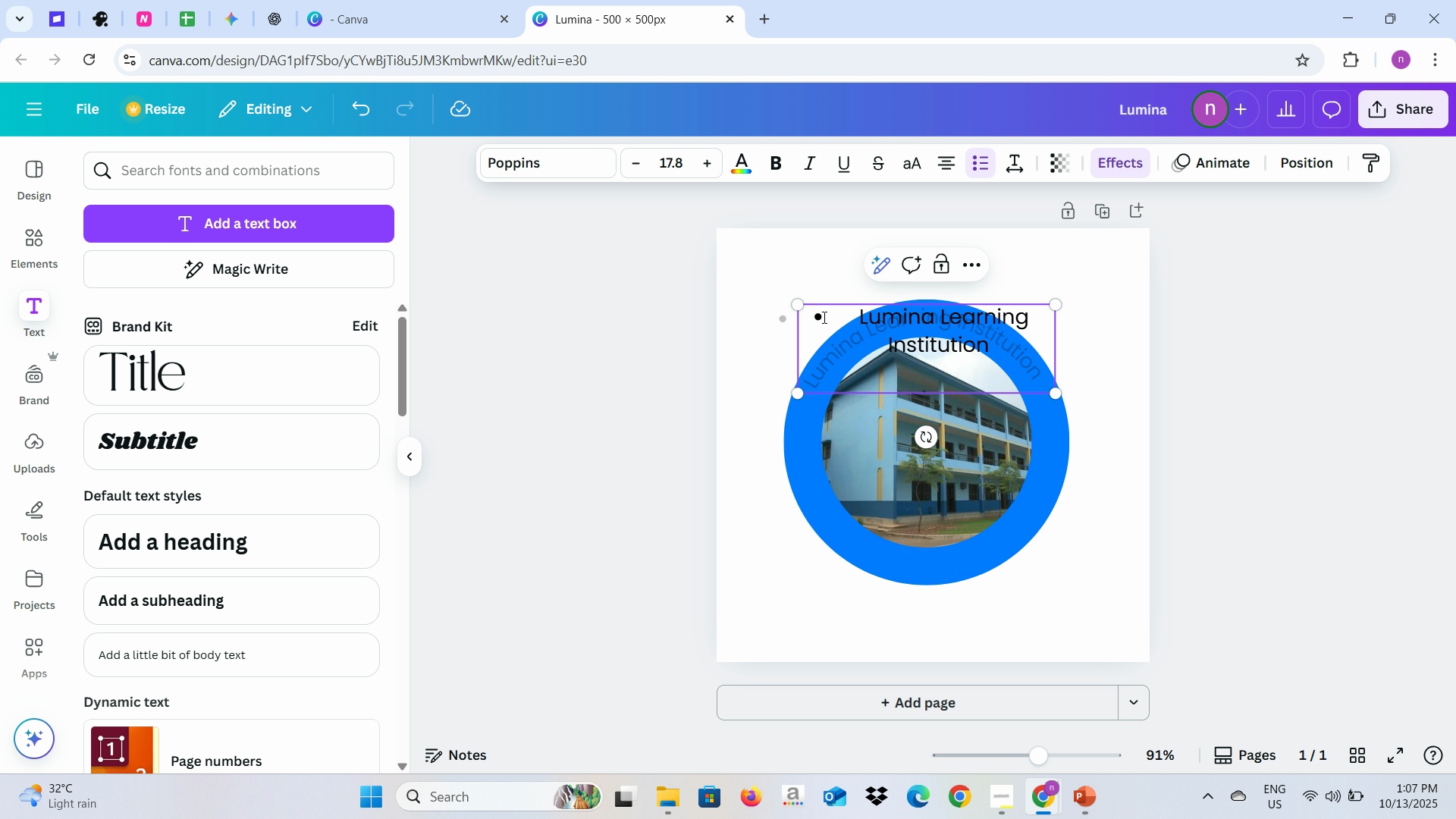 
key(Backspace)
 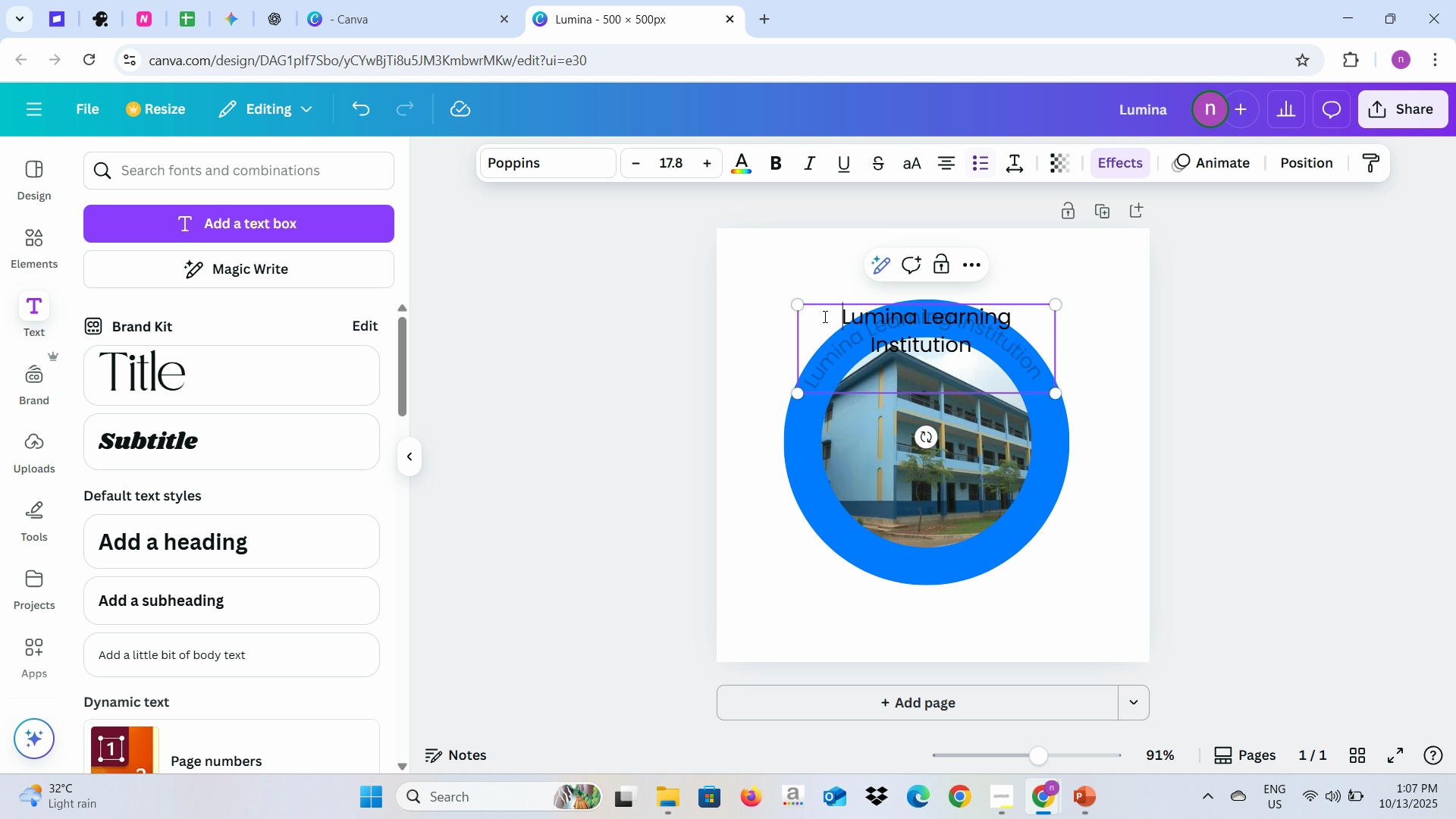 
key(Backspace)
 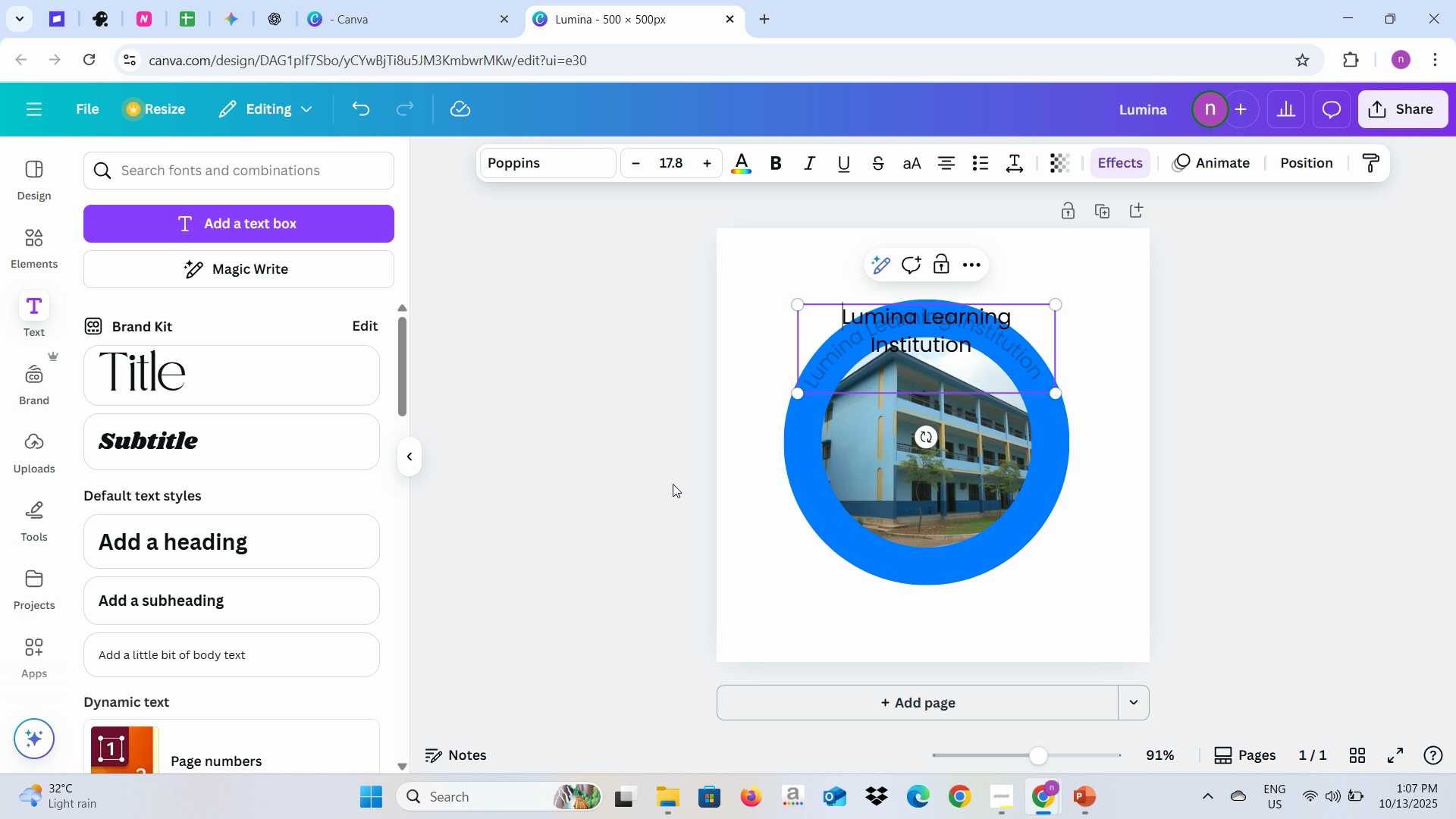 
left_click([673, 484])
 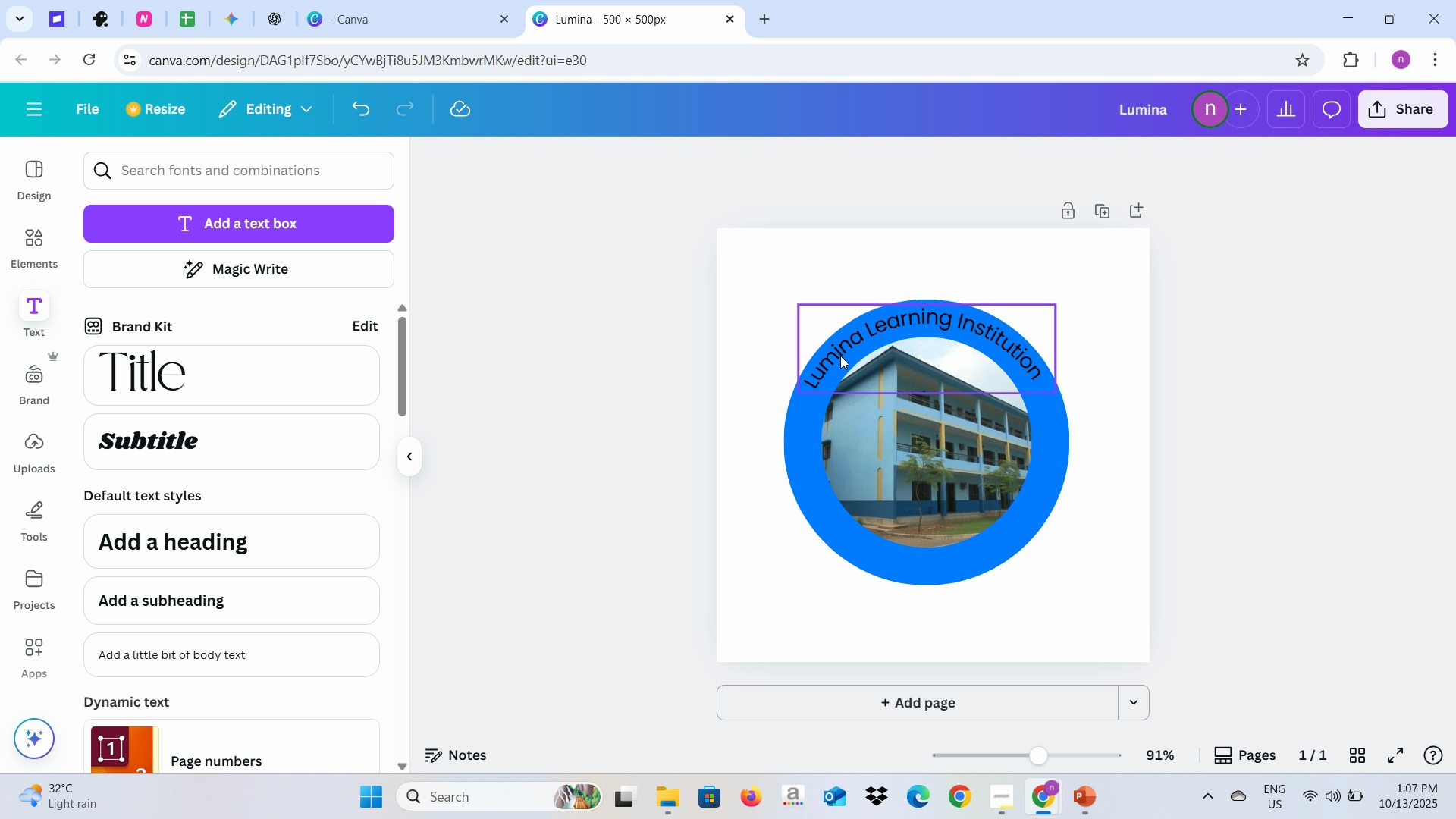 
left_click([840, 356])
 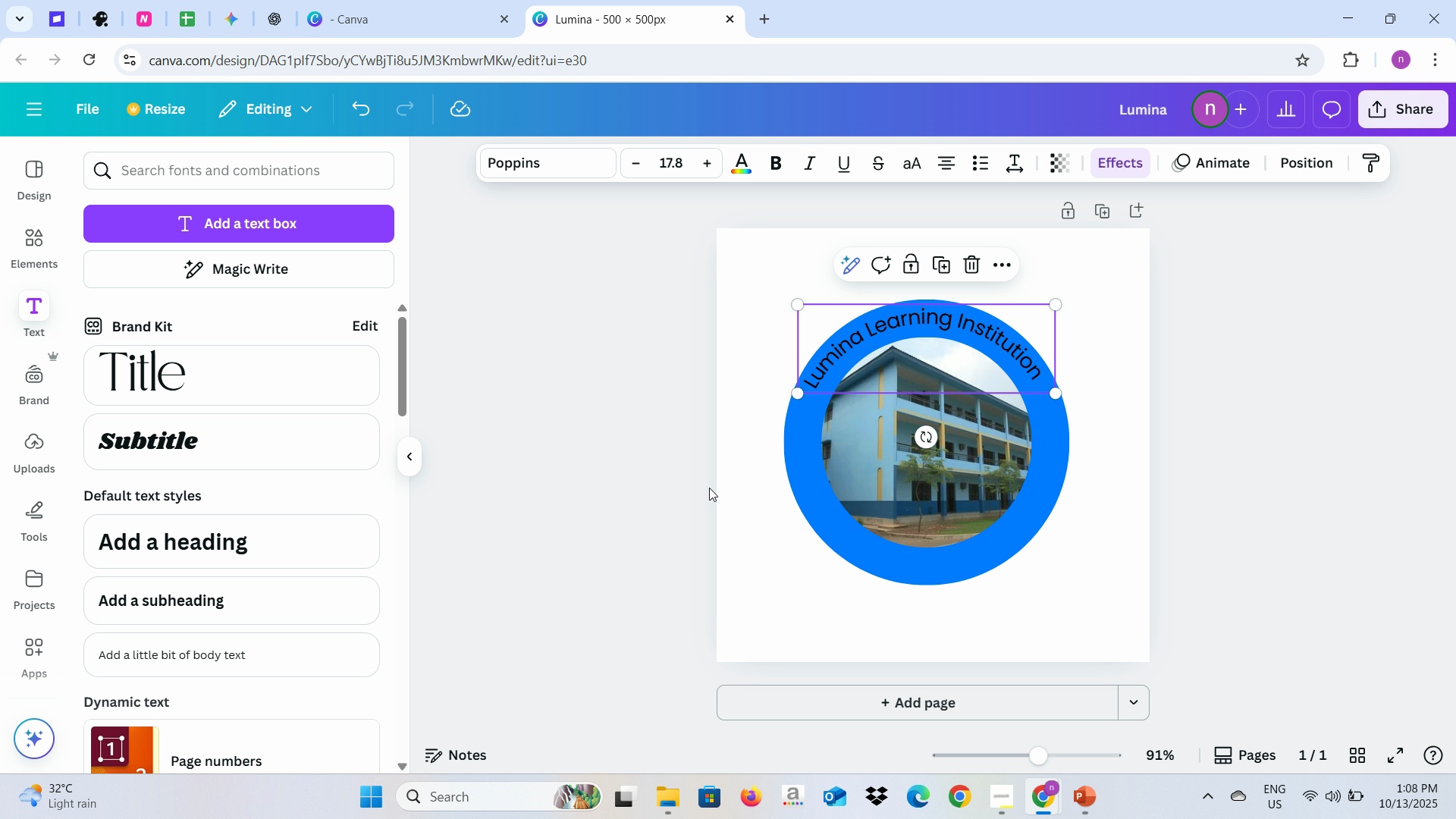 
left_click([670, 491])
 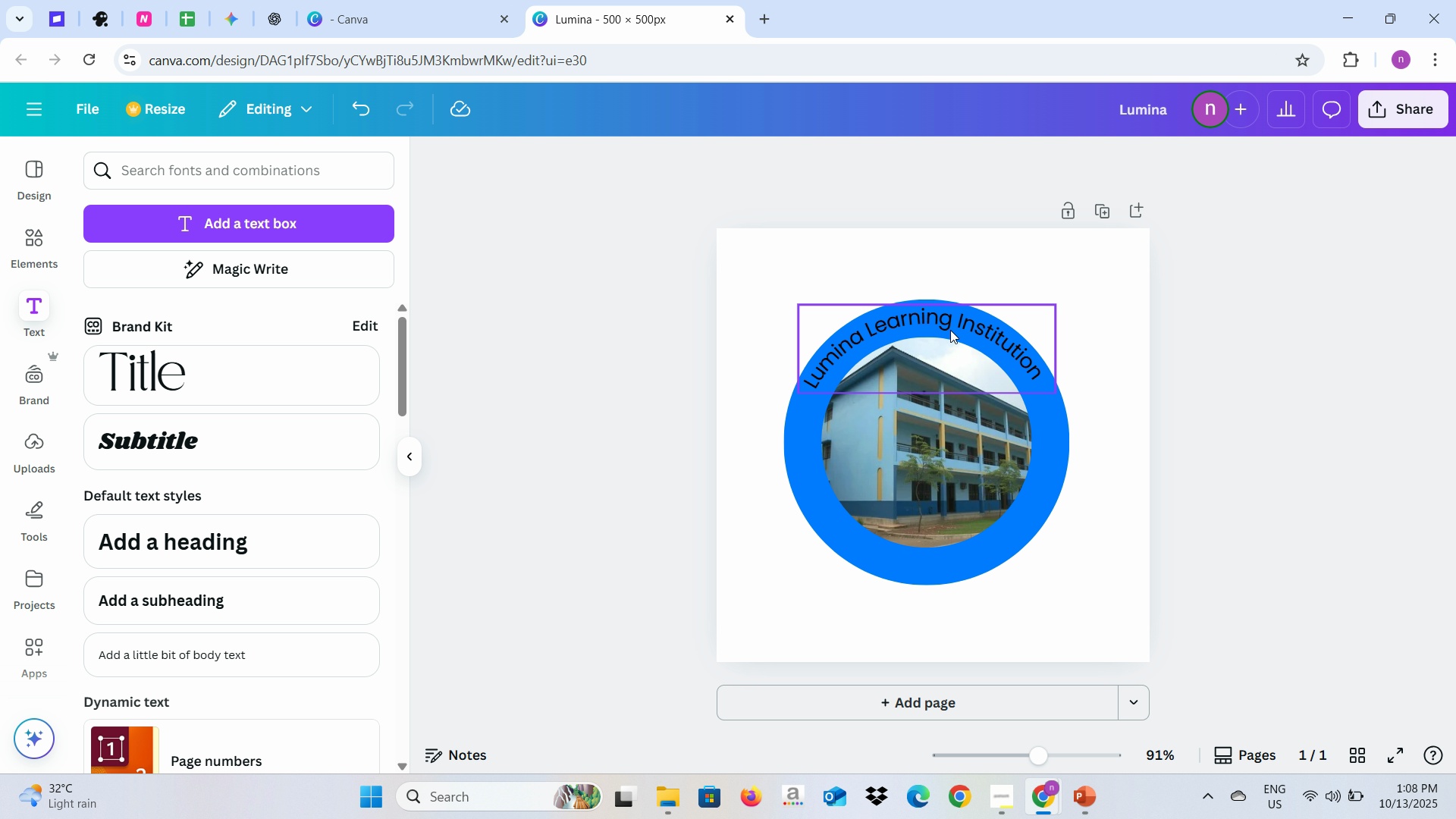 
left_click([950, 330])
 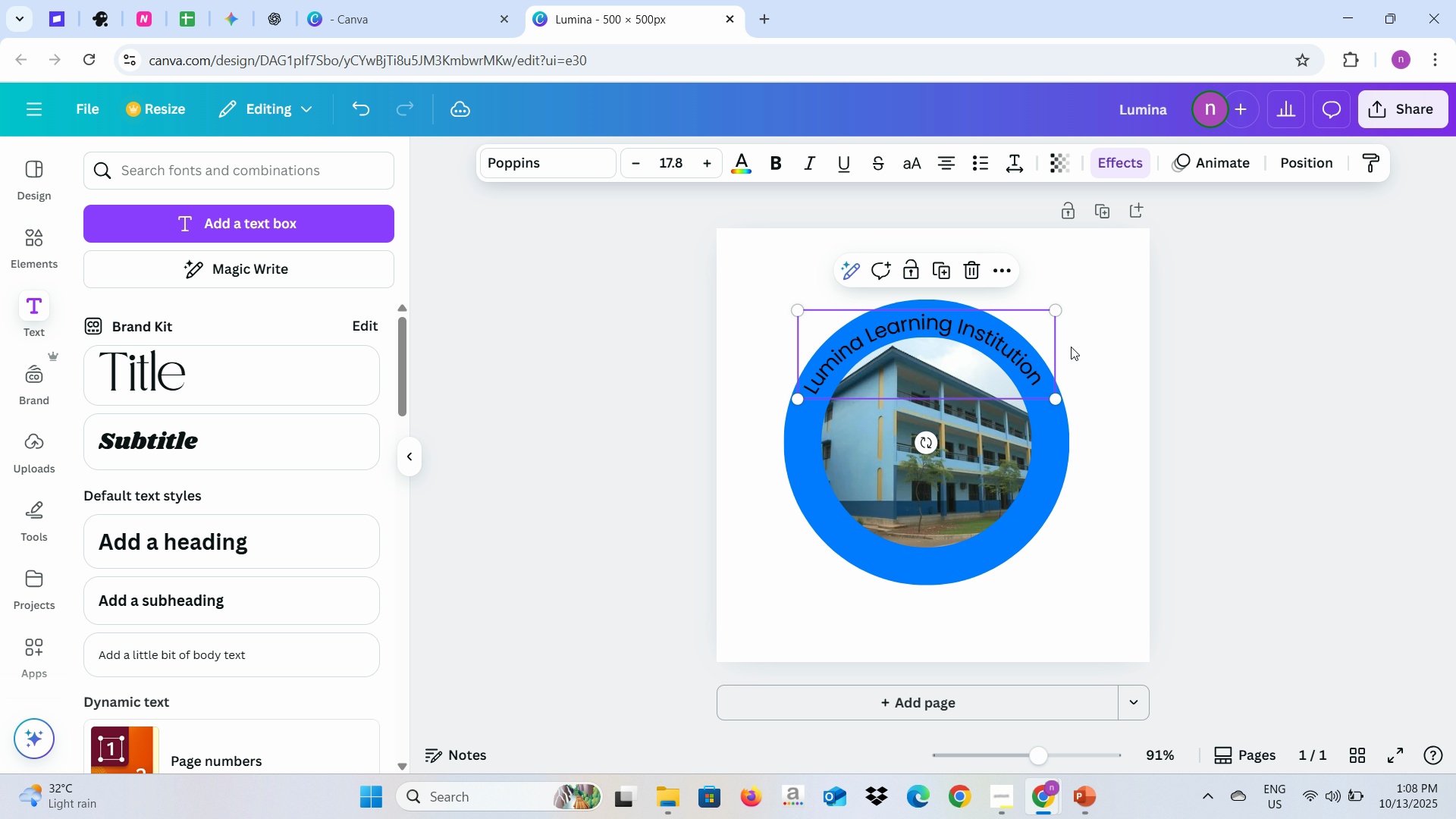 
wait(5.01)
 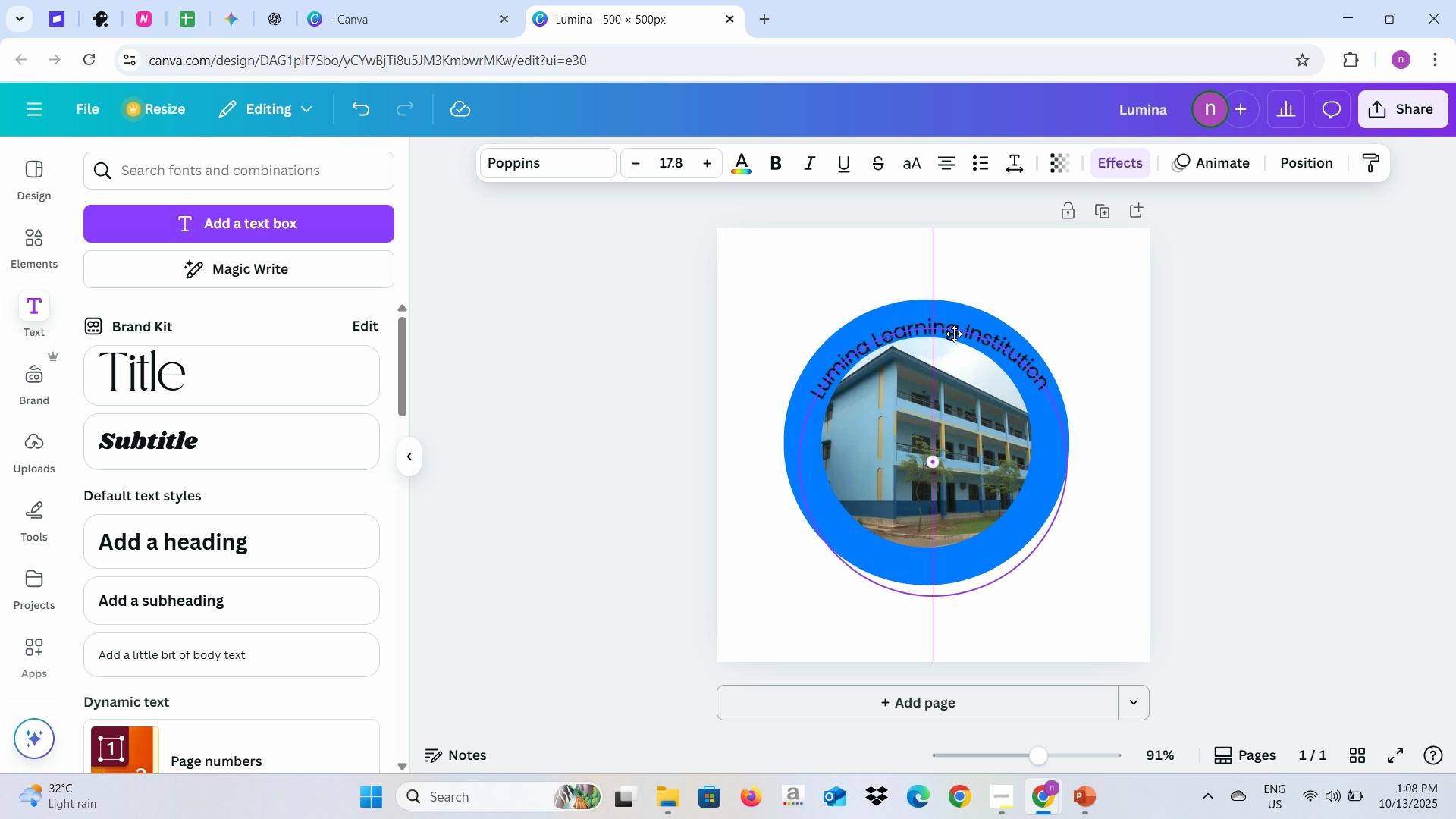 
left_click([939, 447])
 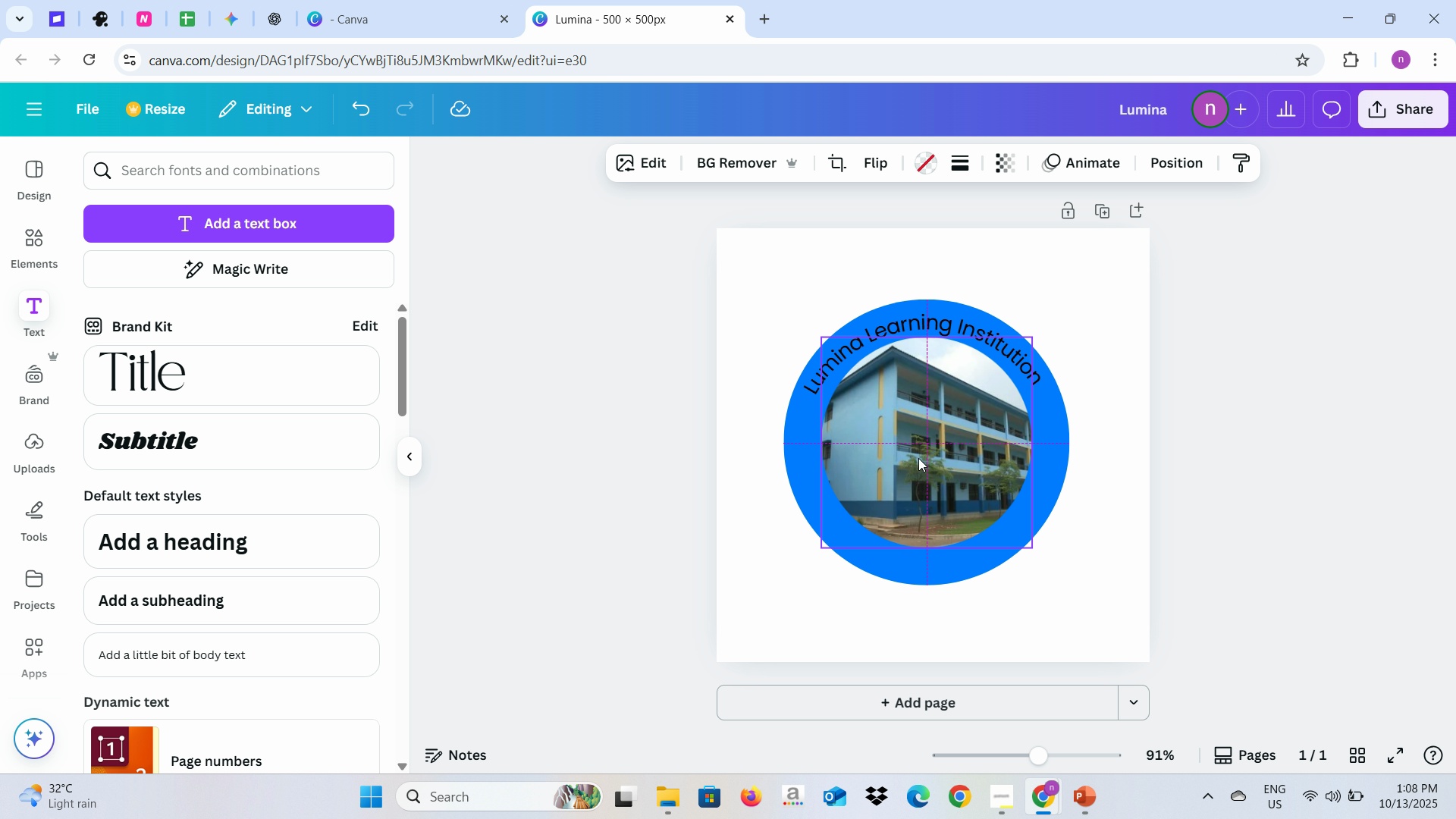 
left_click([688, 490])
 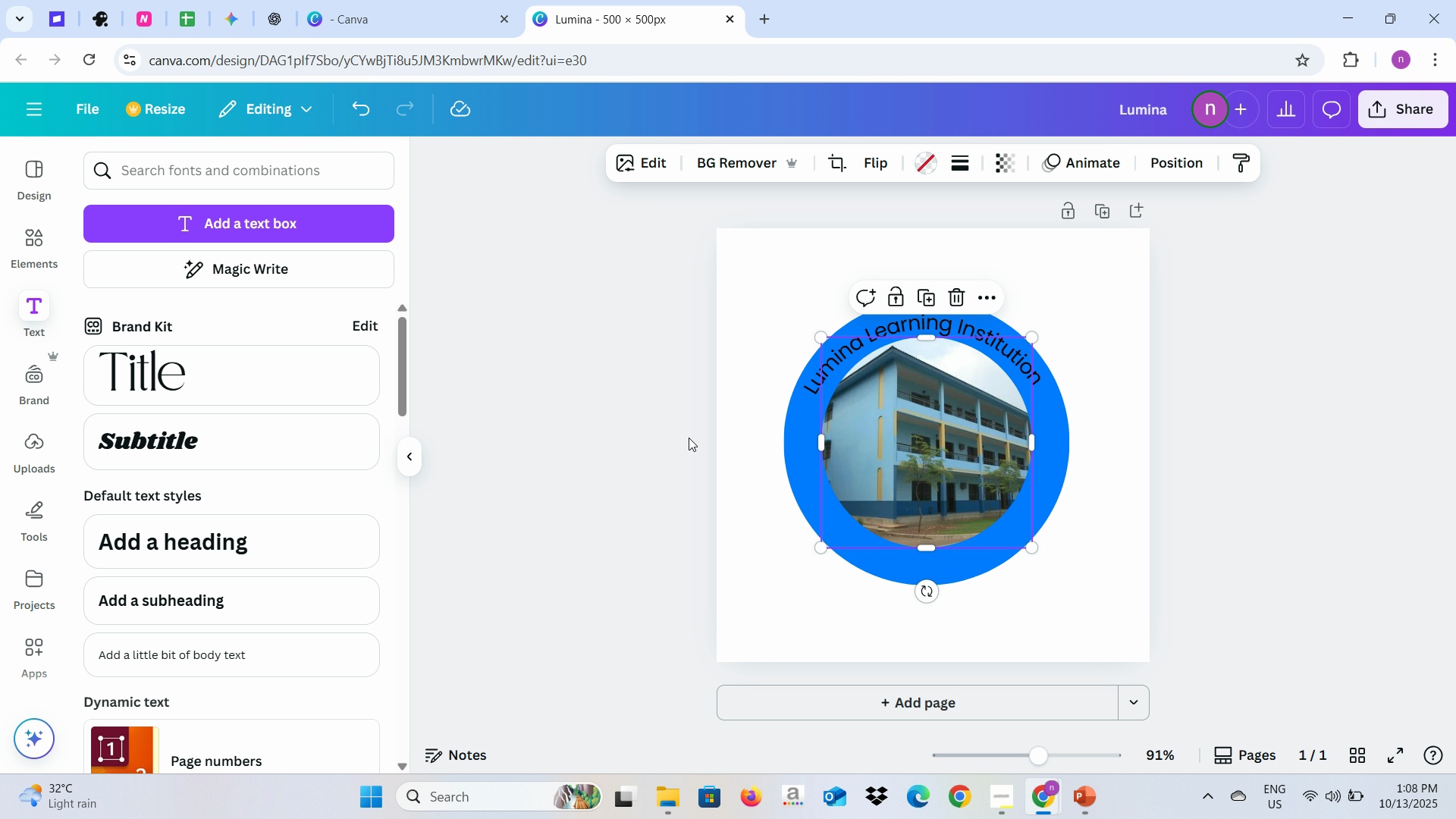 
left_click([689, 438])
 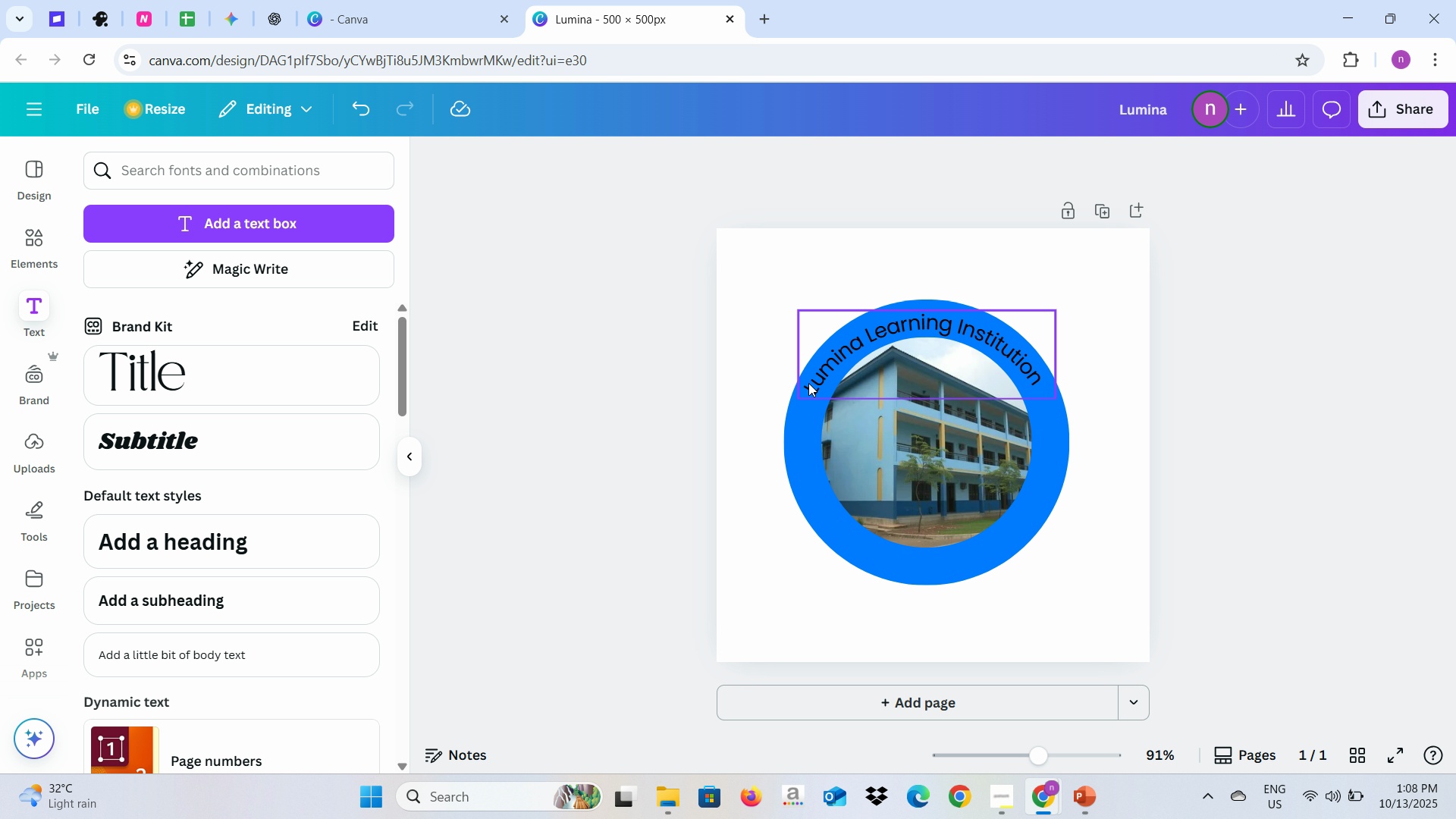 
left_click([808, 383])
 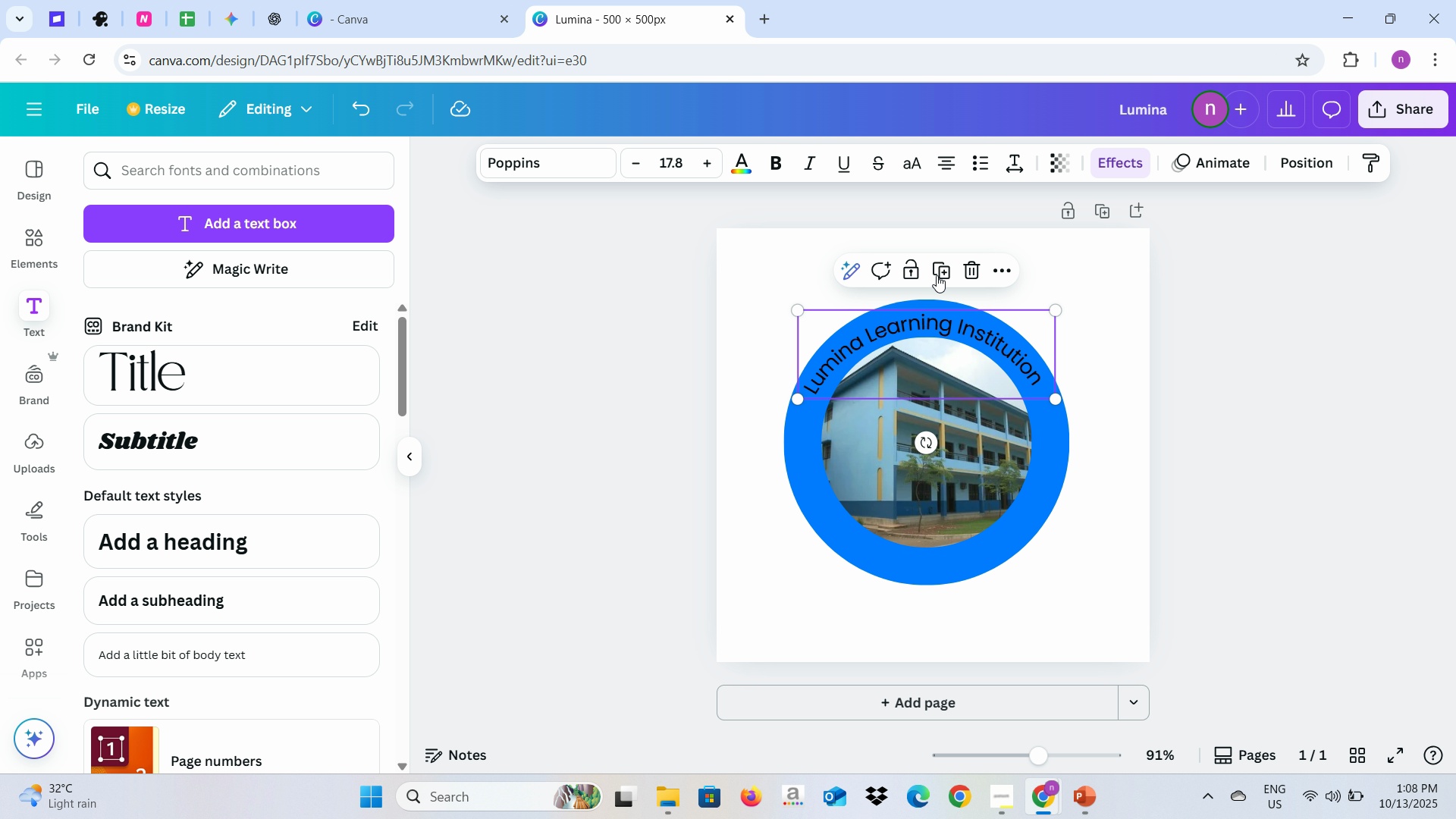 
left_click([937, 275])
 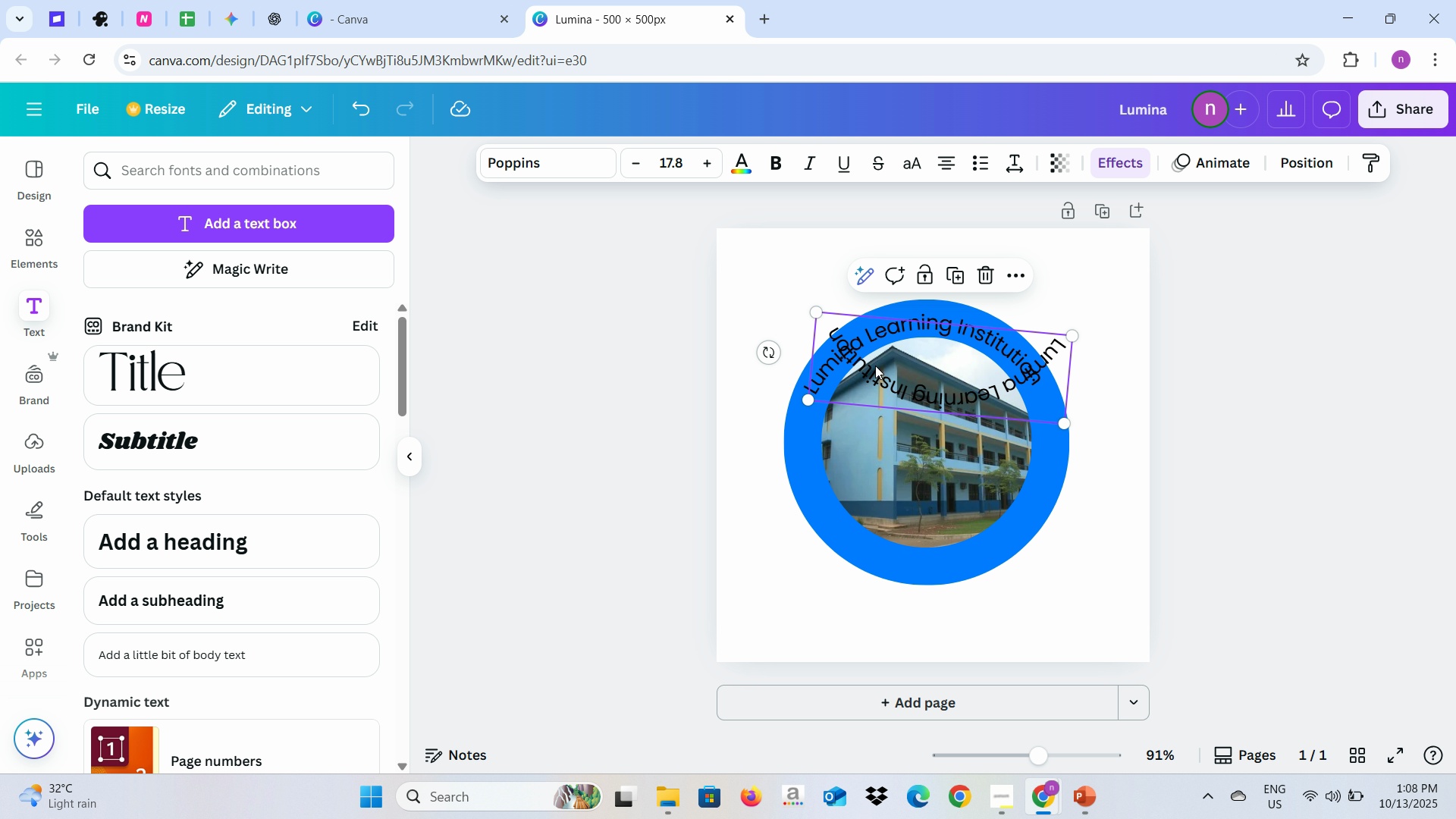 
wait(22.44)
 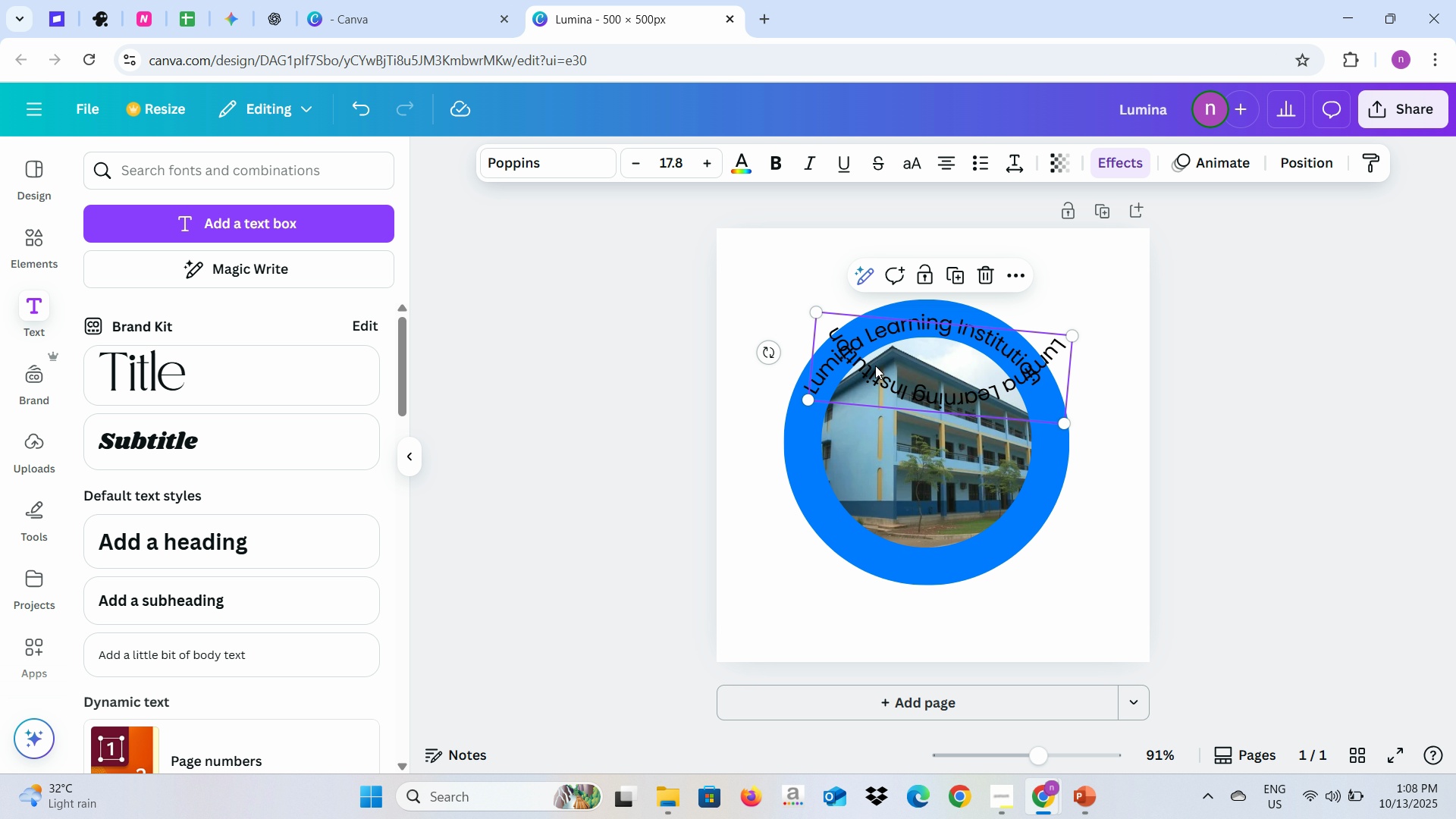 
mouse_move([780, 522])
 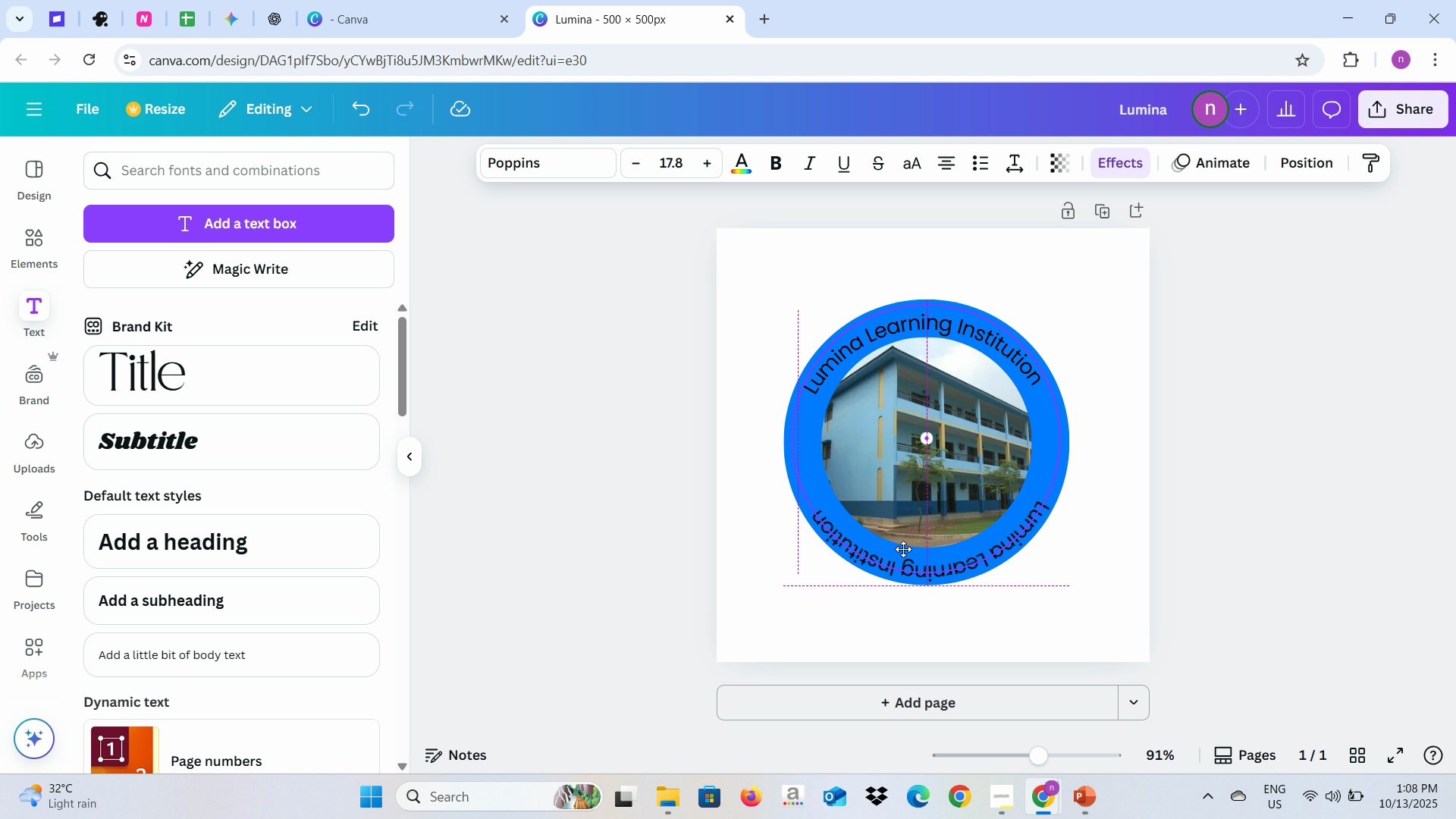 
left_click([623, 514])
 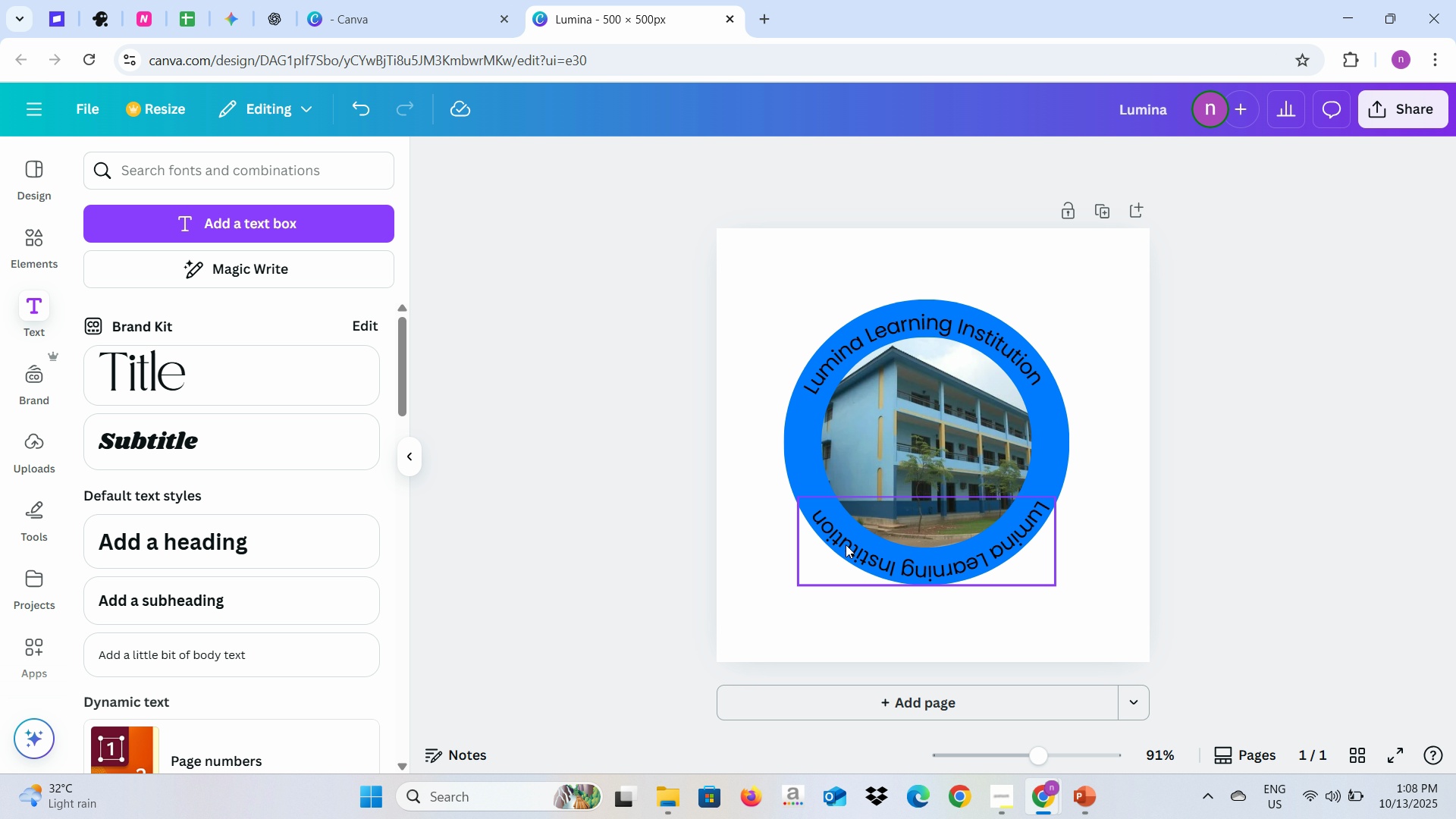 
left_click([846, 544])
 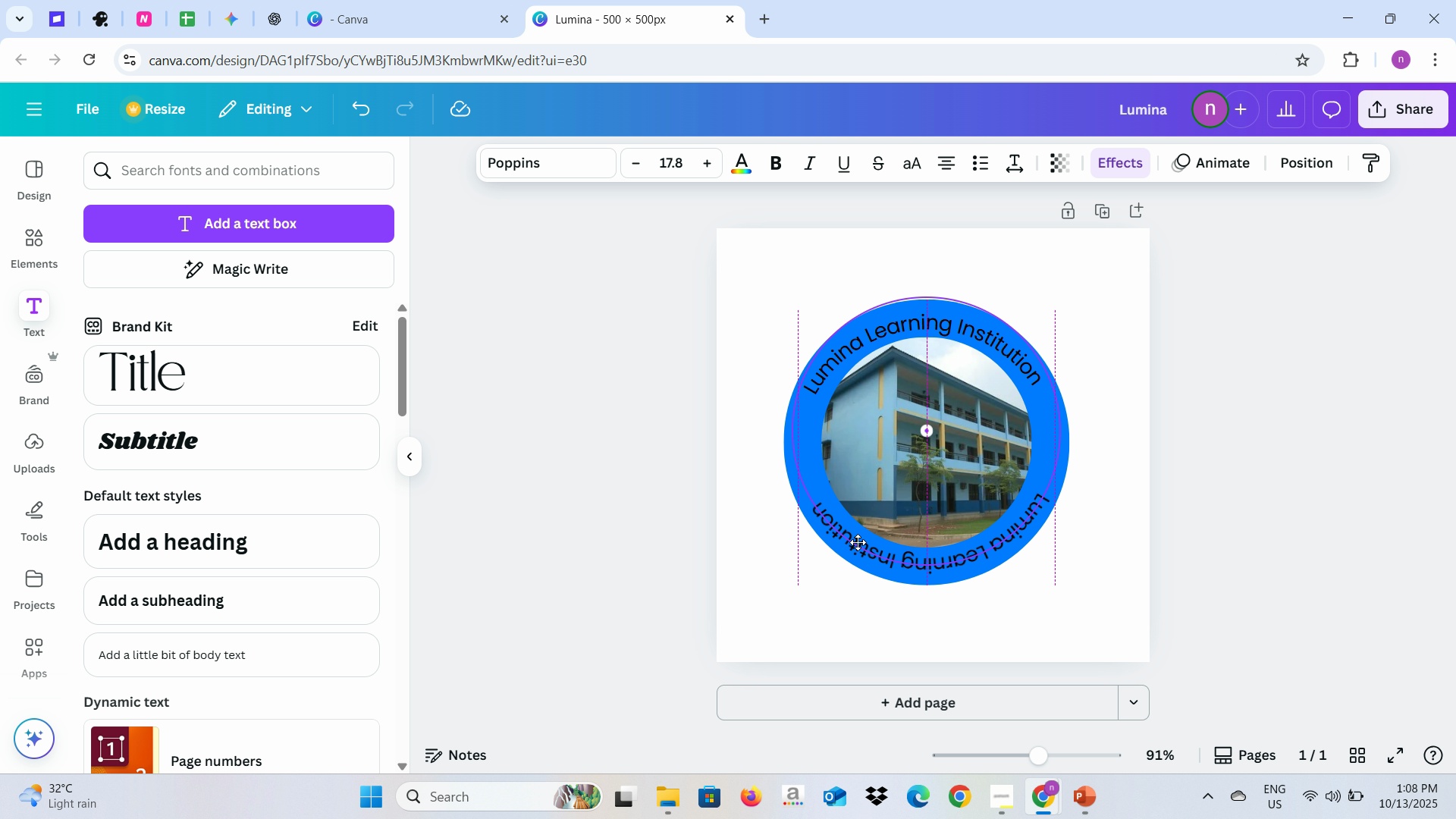 
left_click([693, 540])
 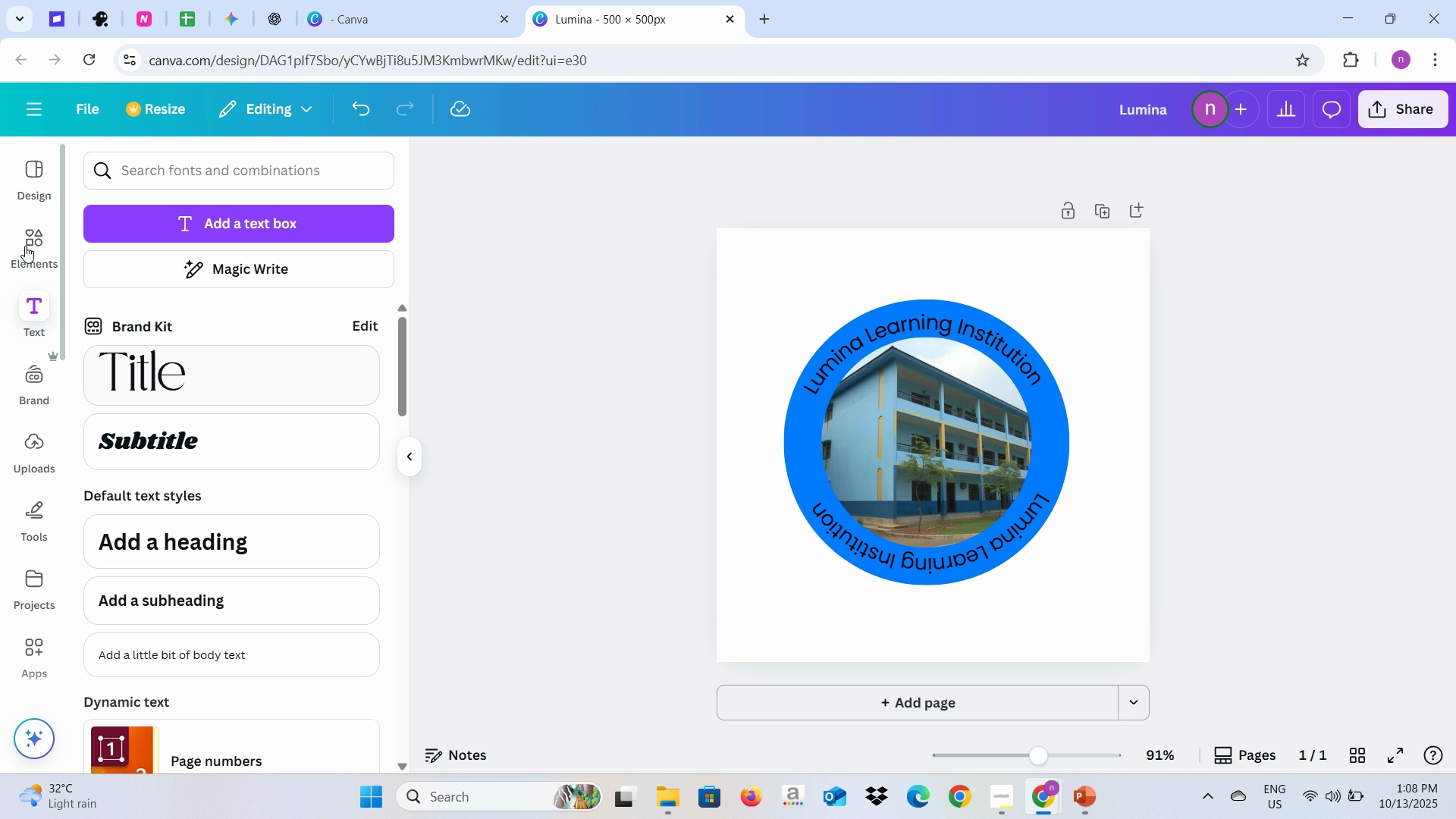 
left_click([27, 243])
 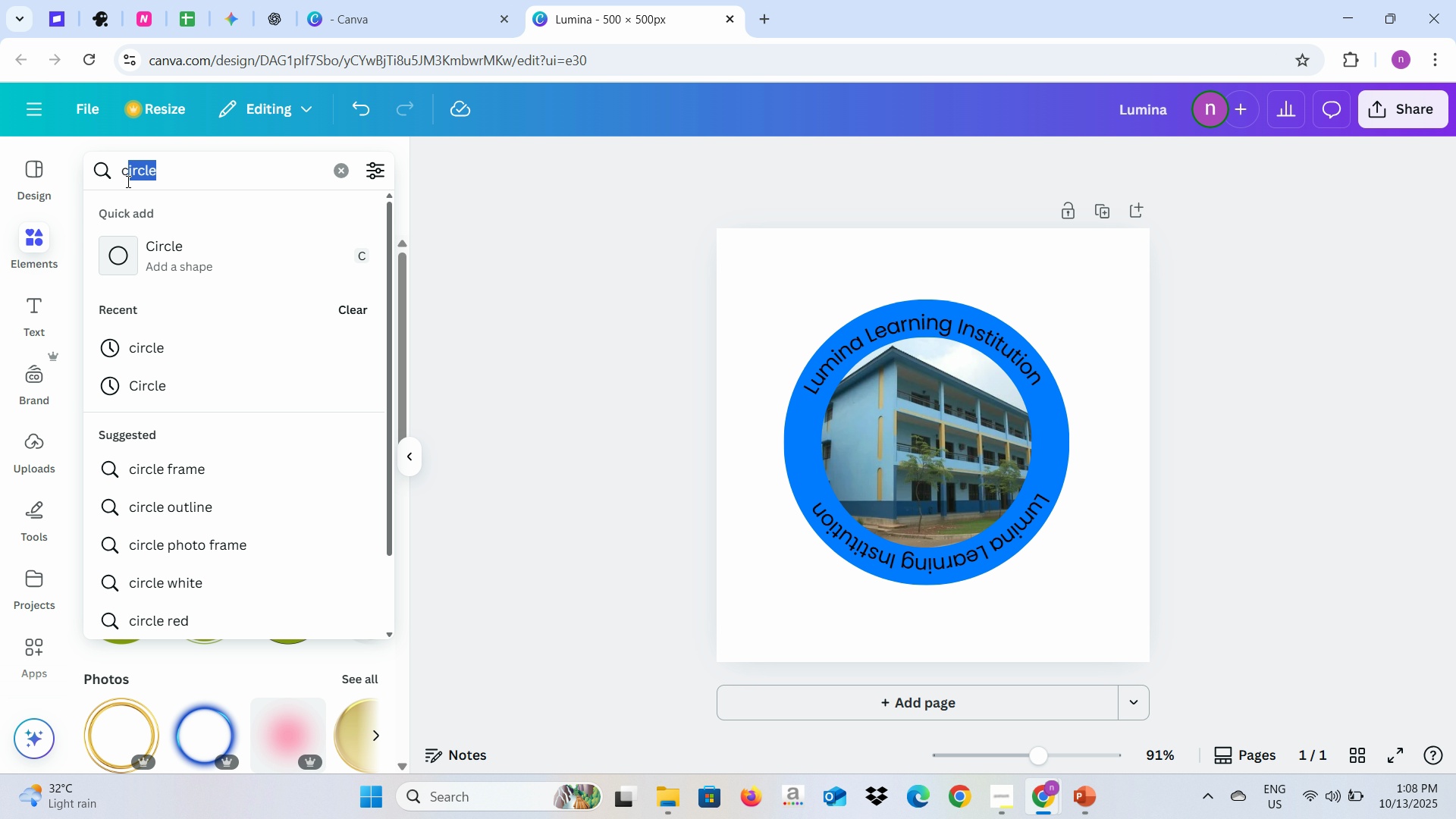 
type(dot)
 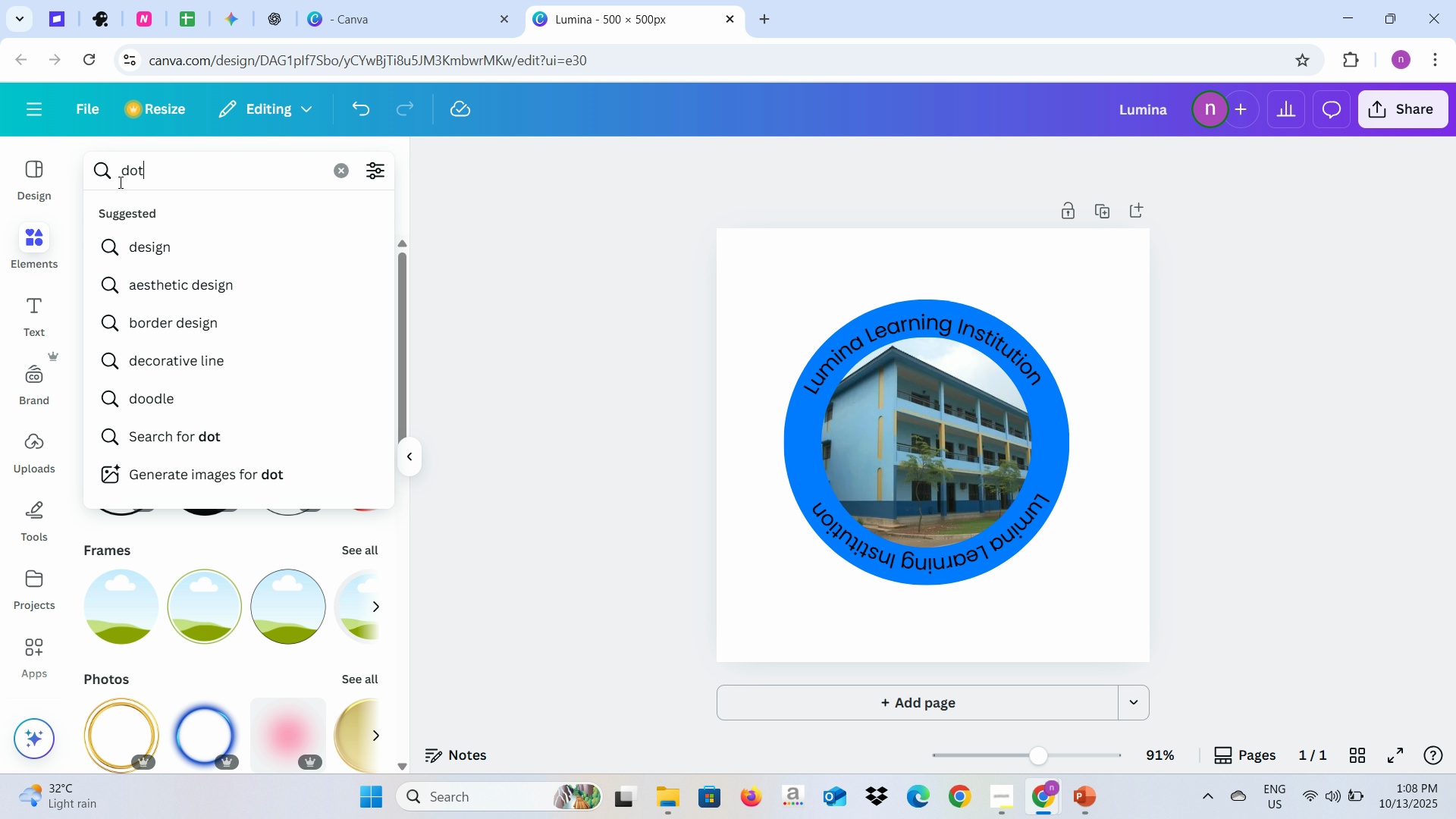 
key(Enter)
 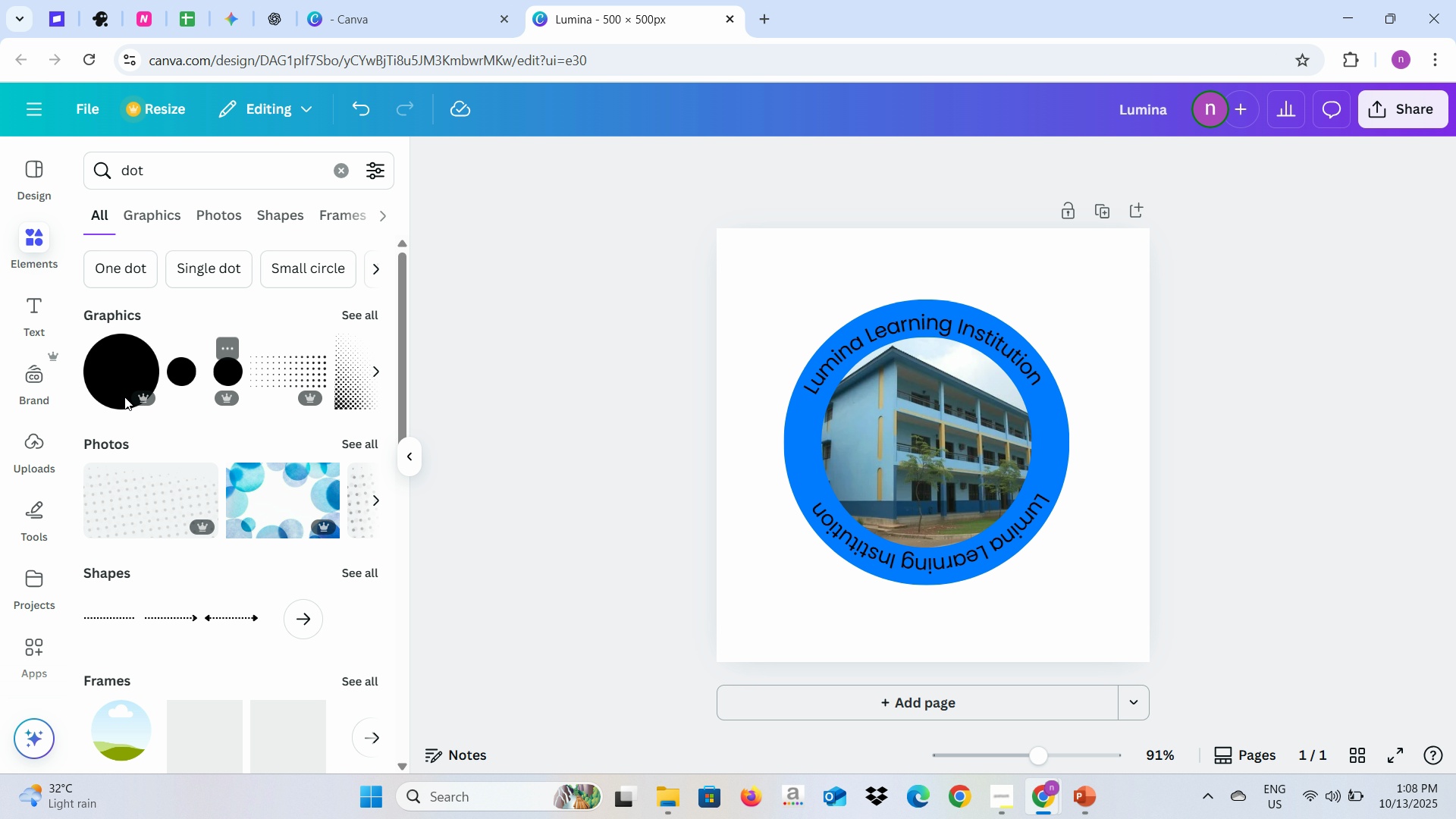 
wait(5.83)
 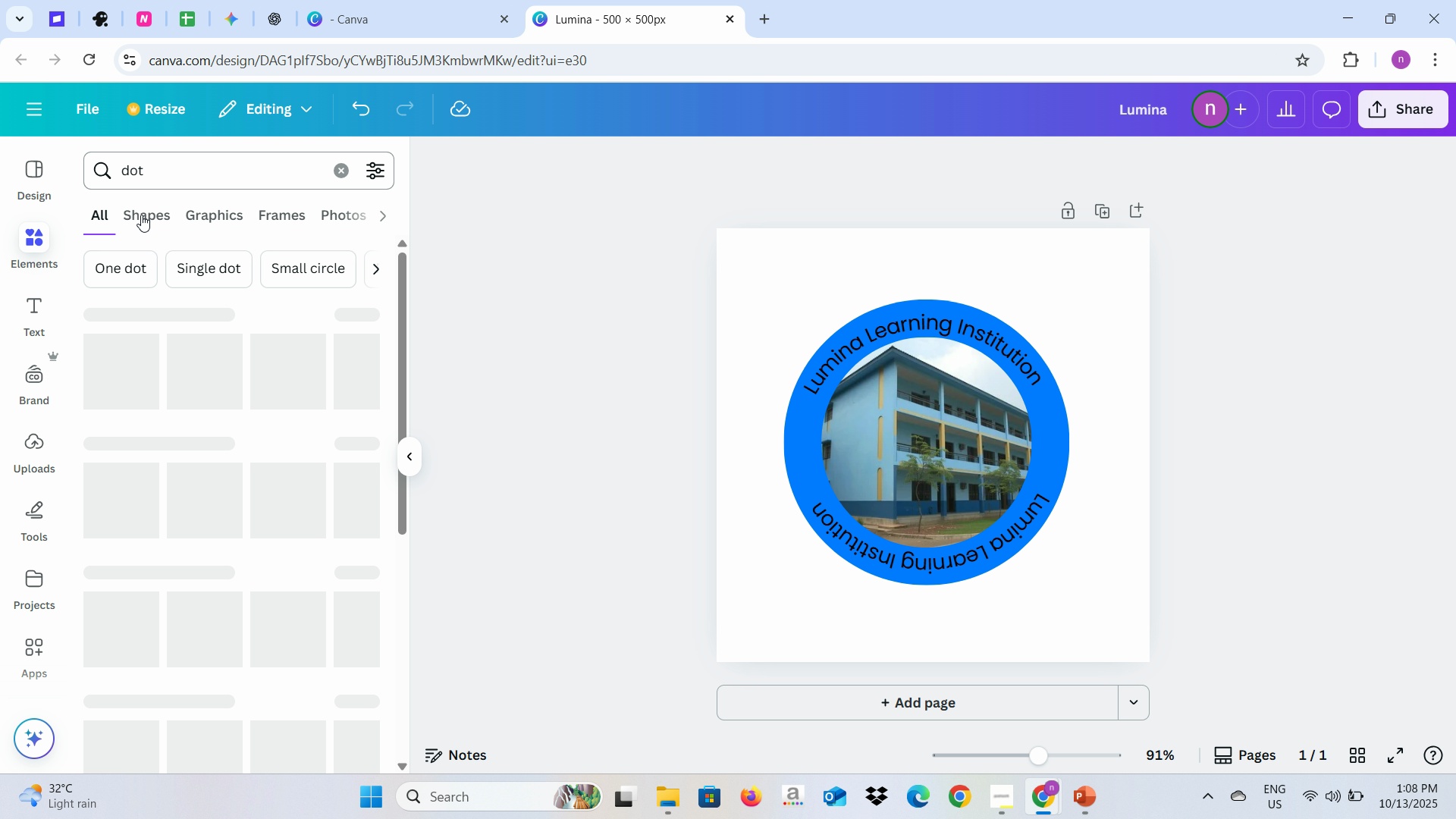 
left_click([95, 380])
 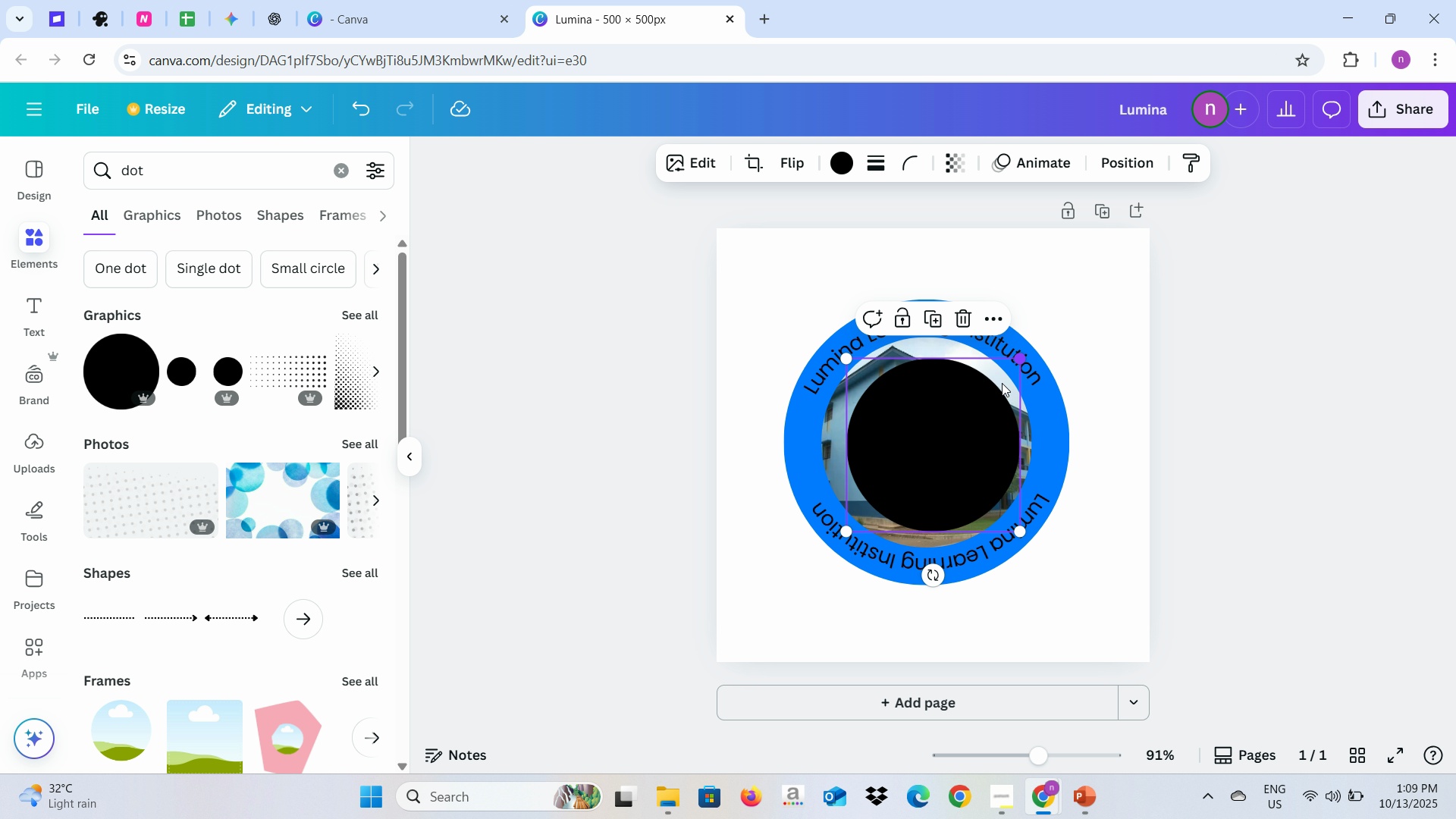 
wait(5.01)
 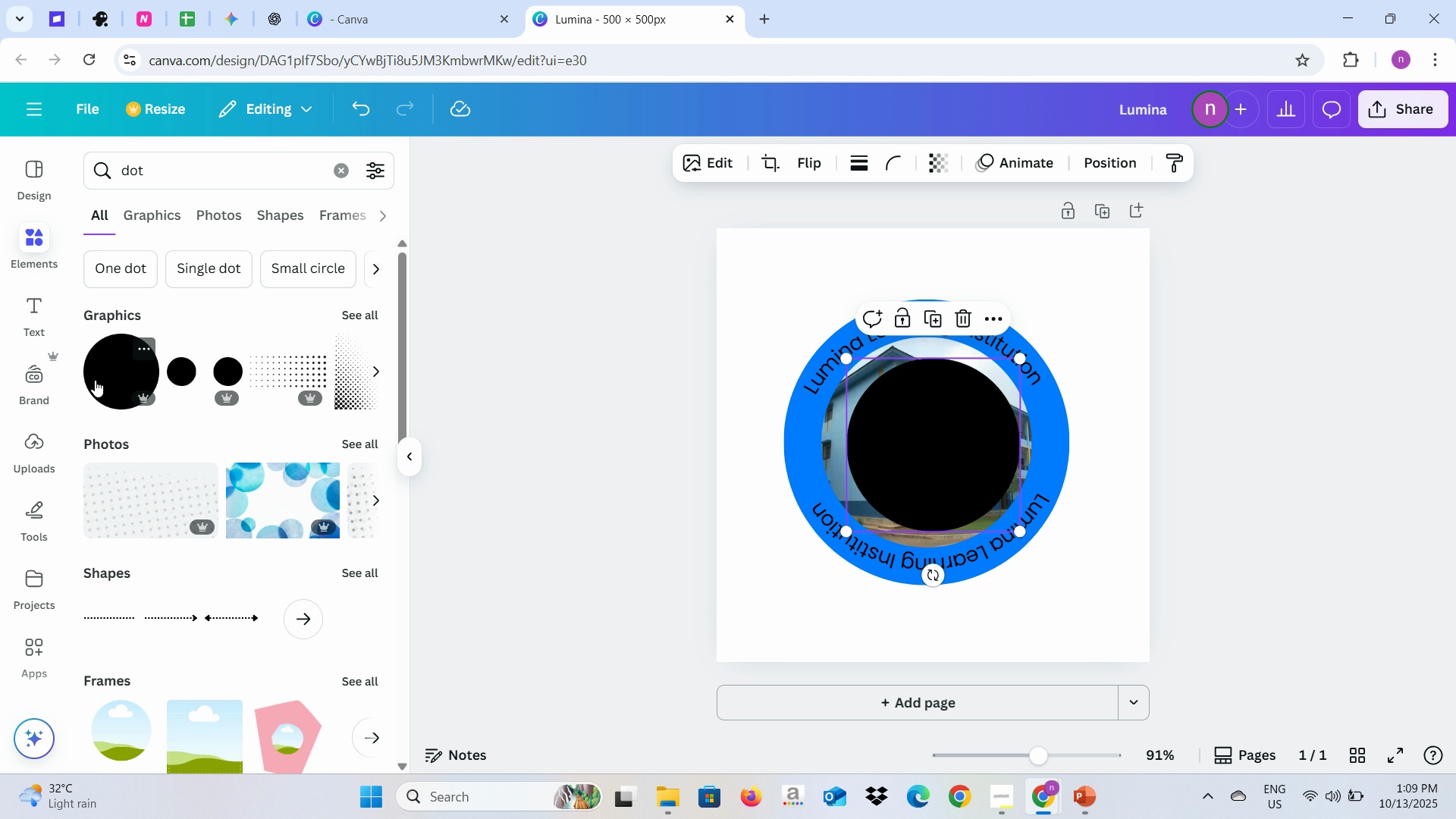 
mouse_move([861, 516])
 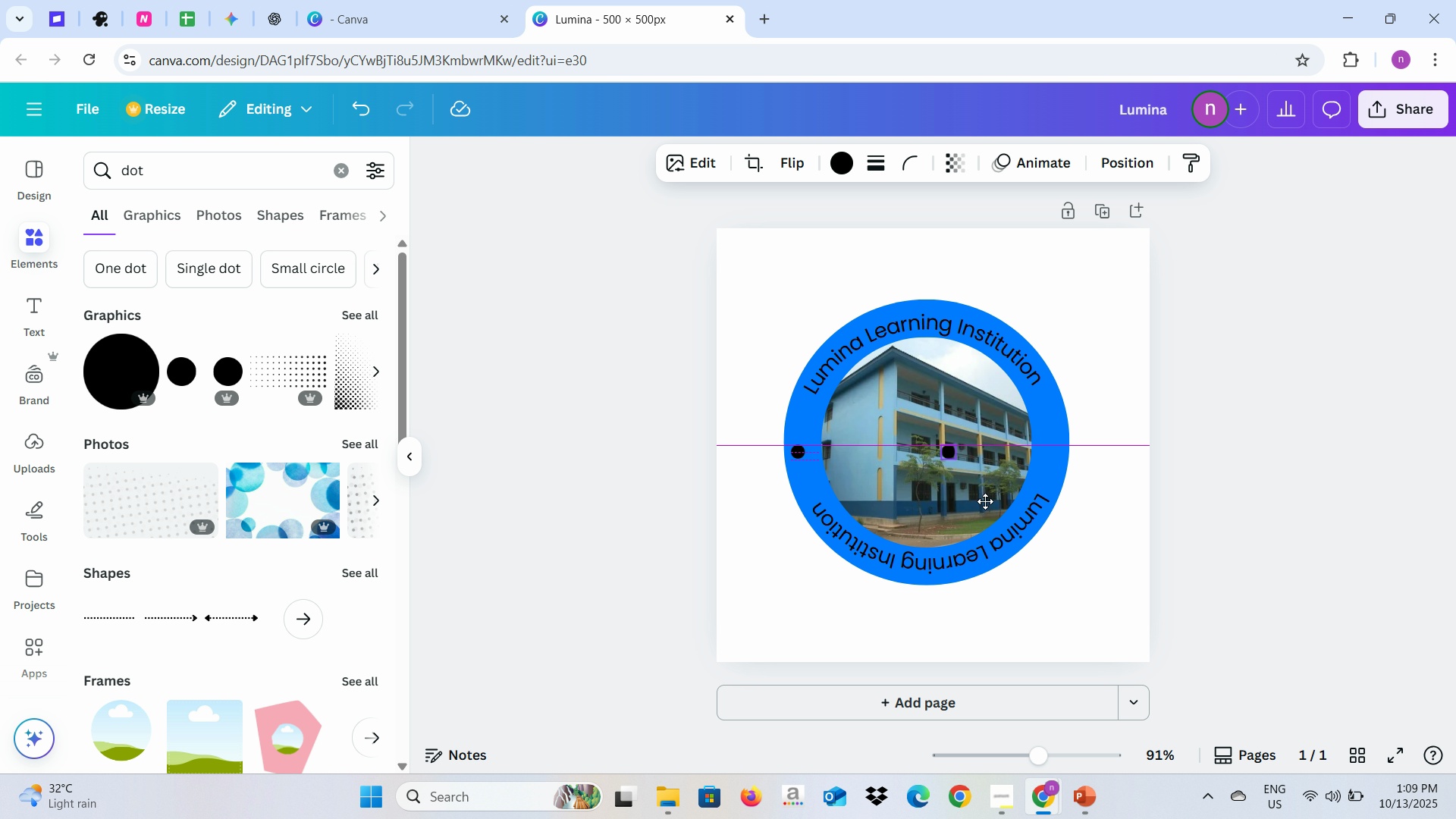 
wait(24.48)
 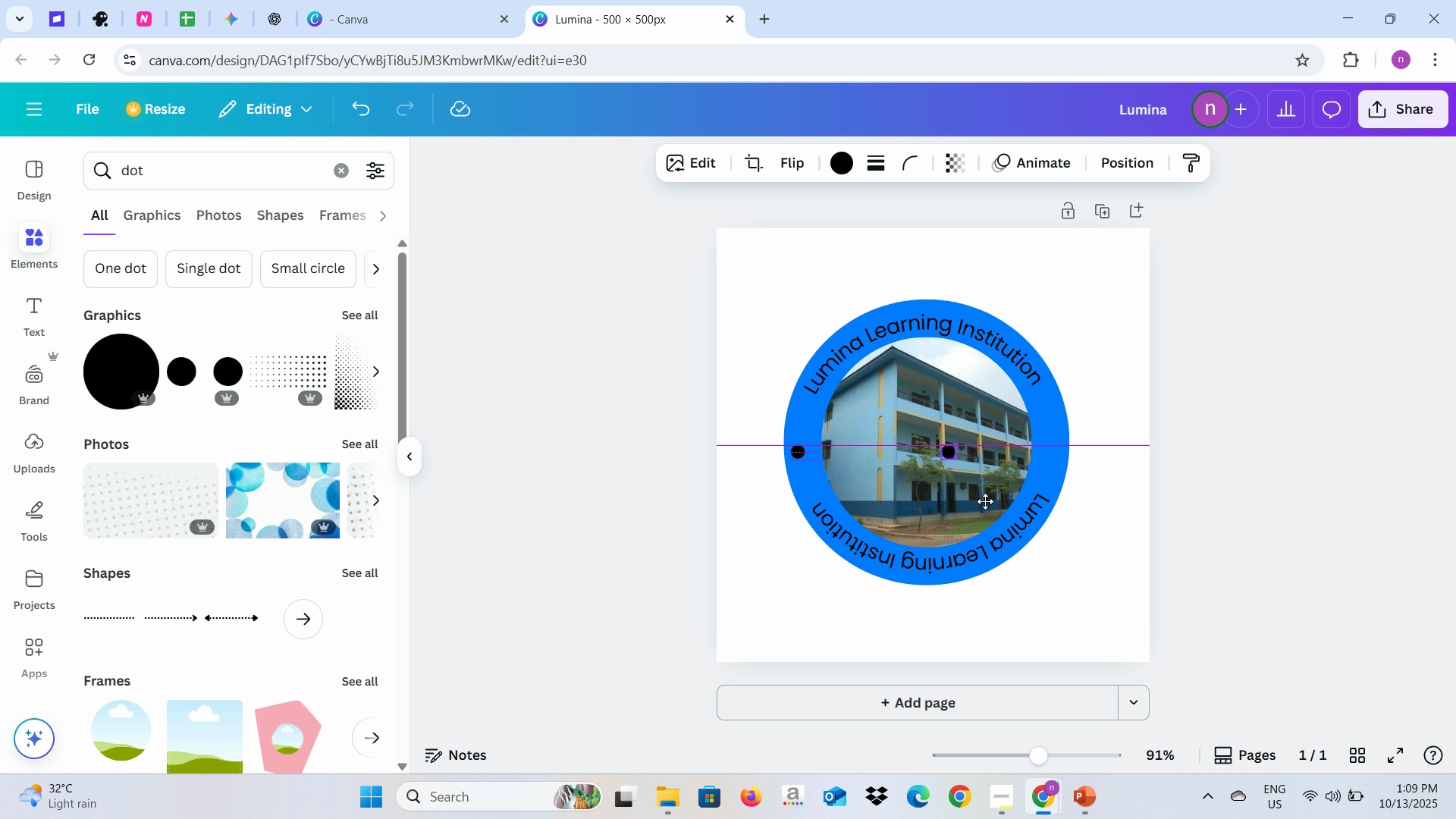 
left_click([1232, 460])
 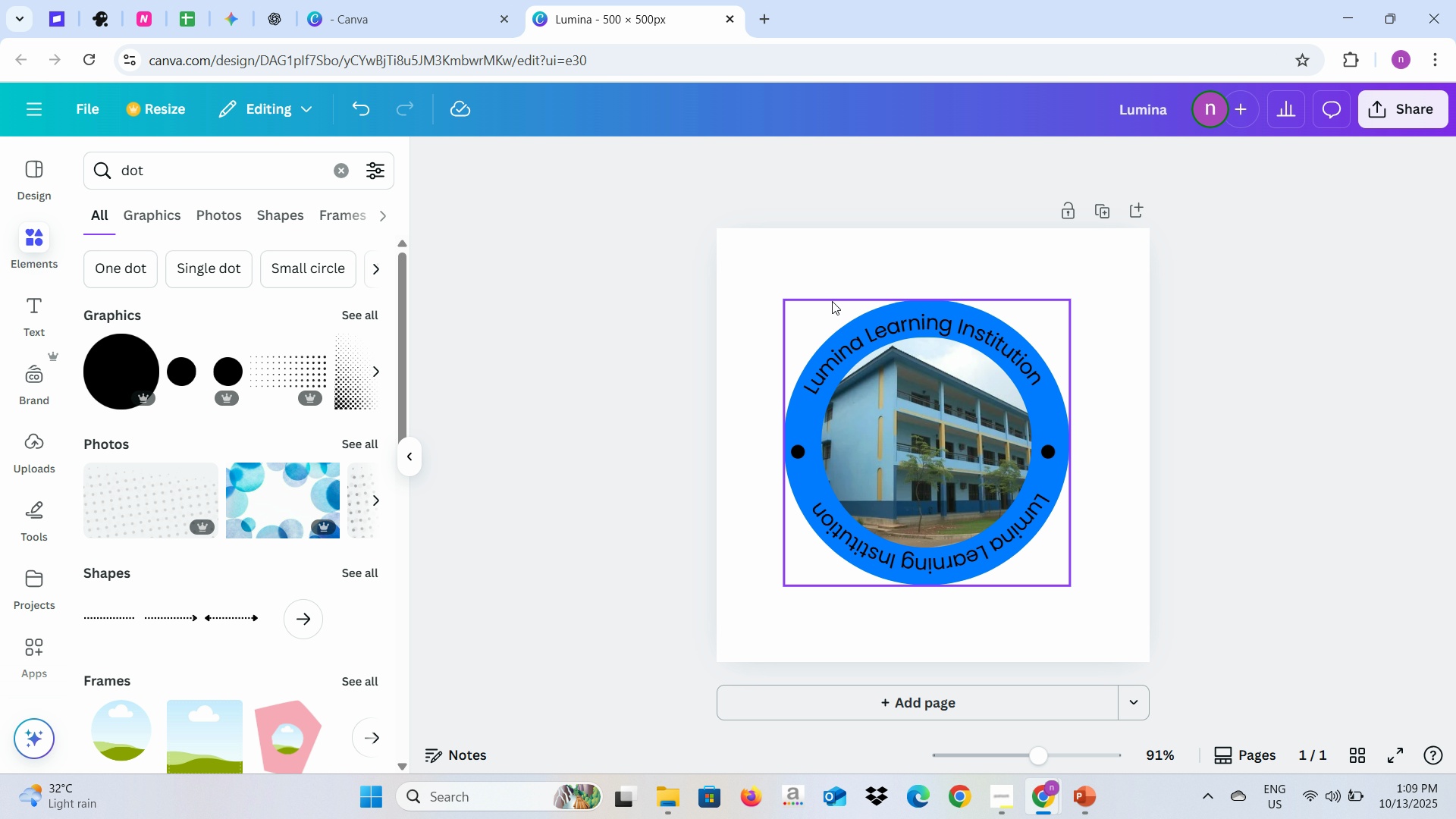 
wait(7.44)
 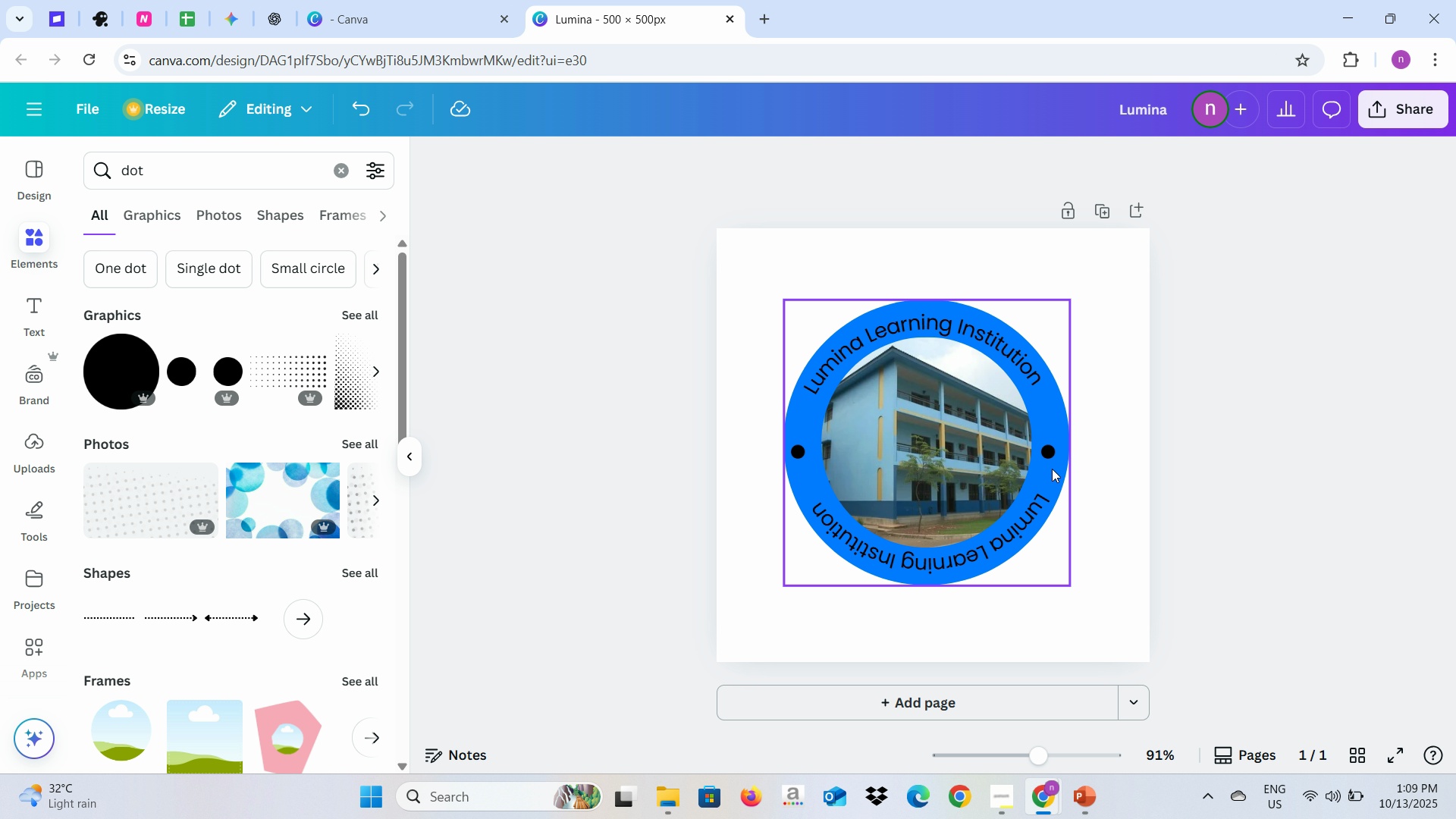 
left_click([851, 337])
 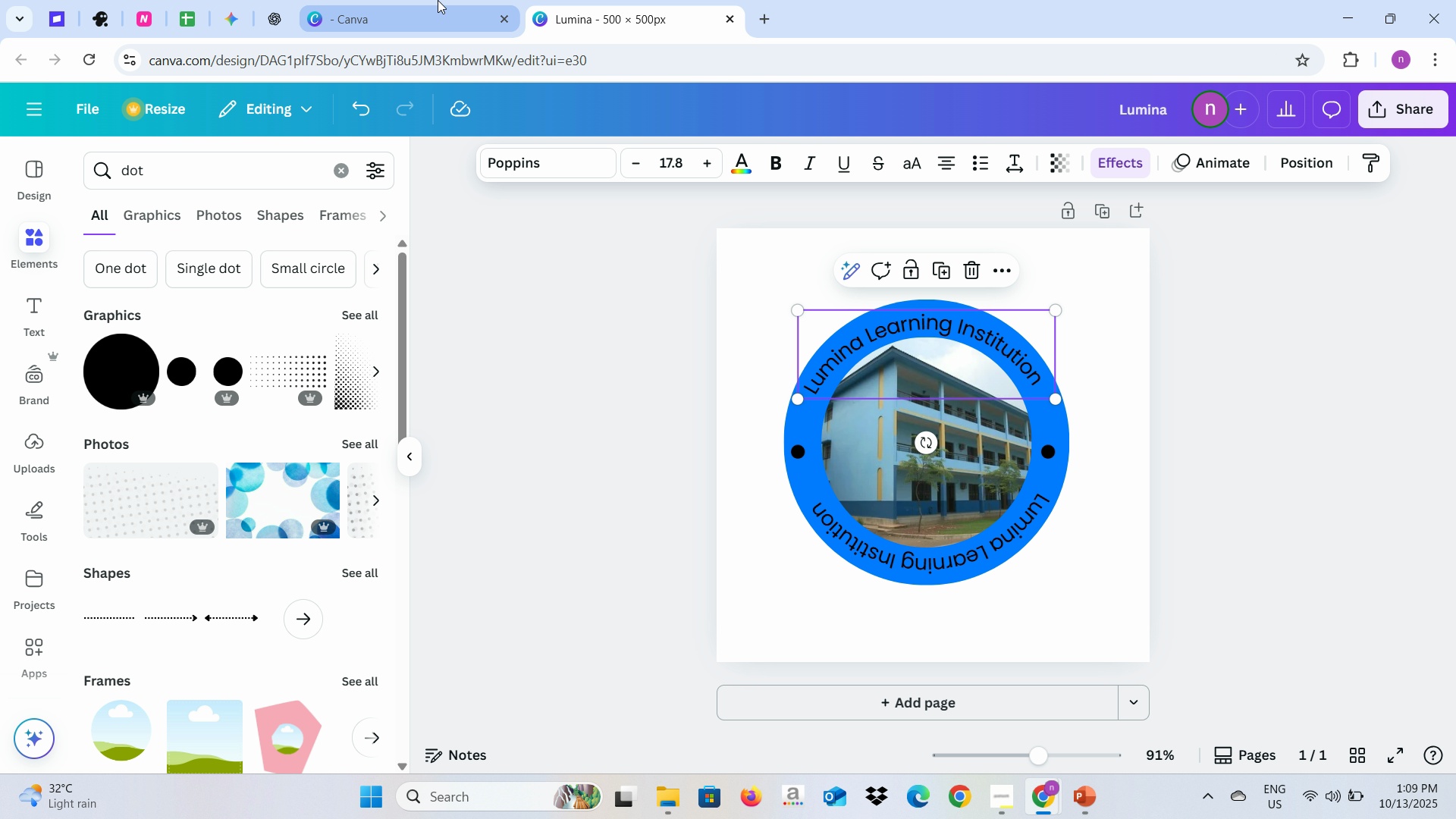 
key(Alt+AltLeft)
 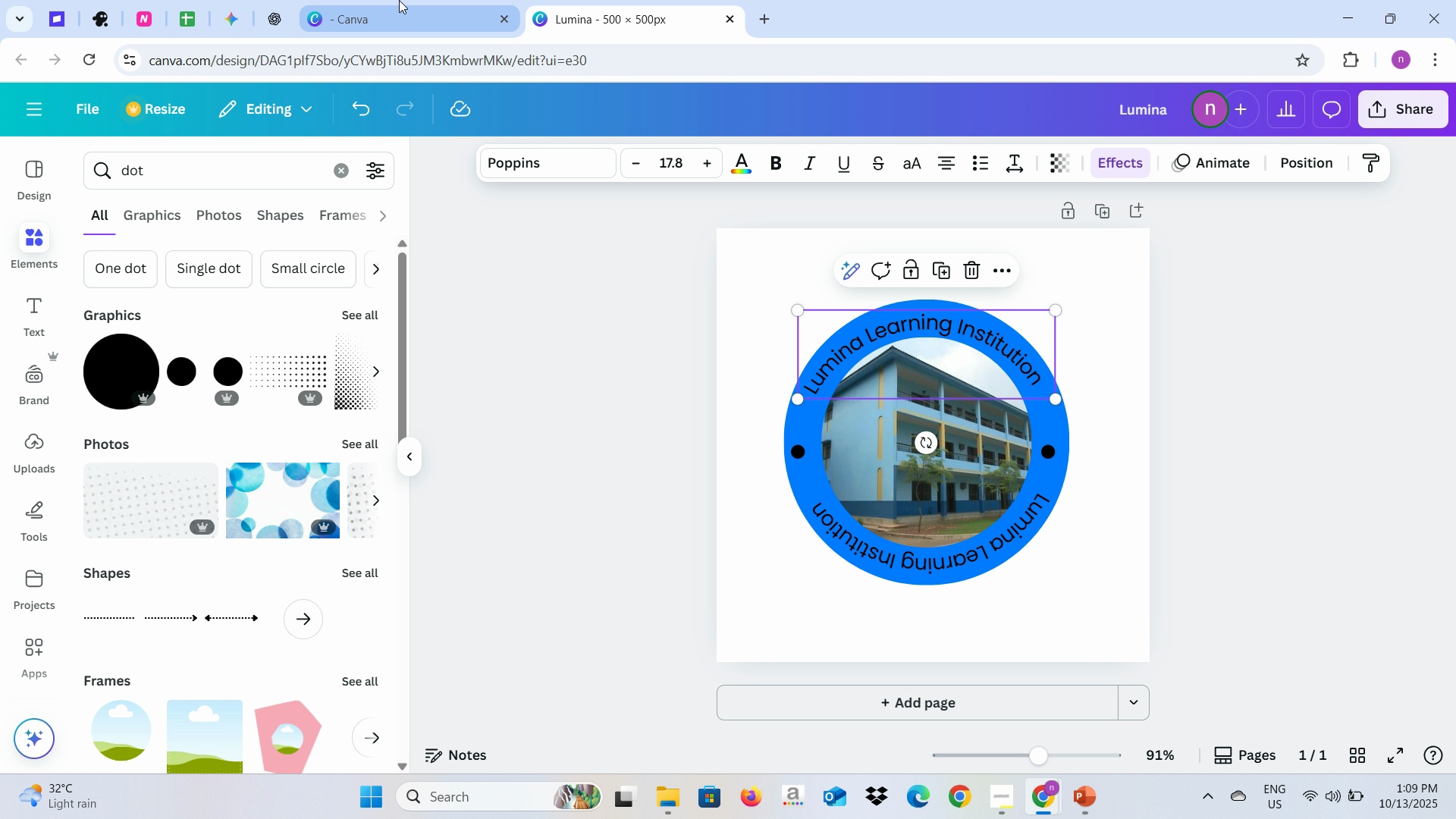 
key(Alt+Tab)
 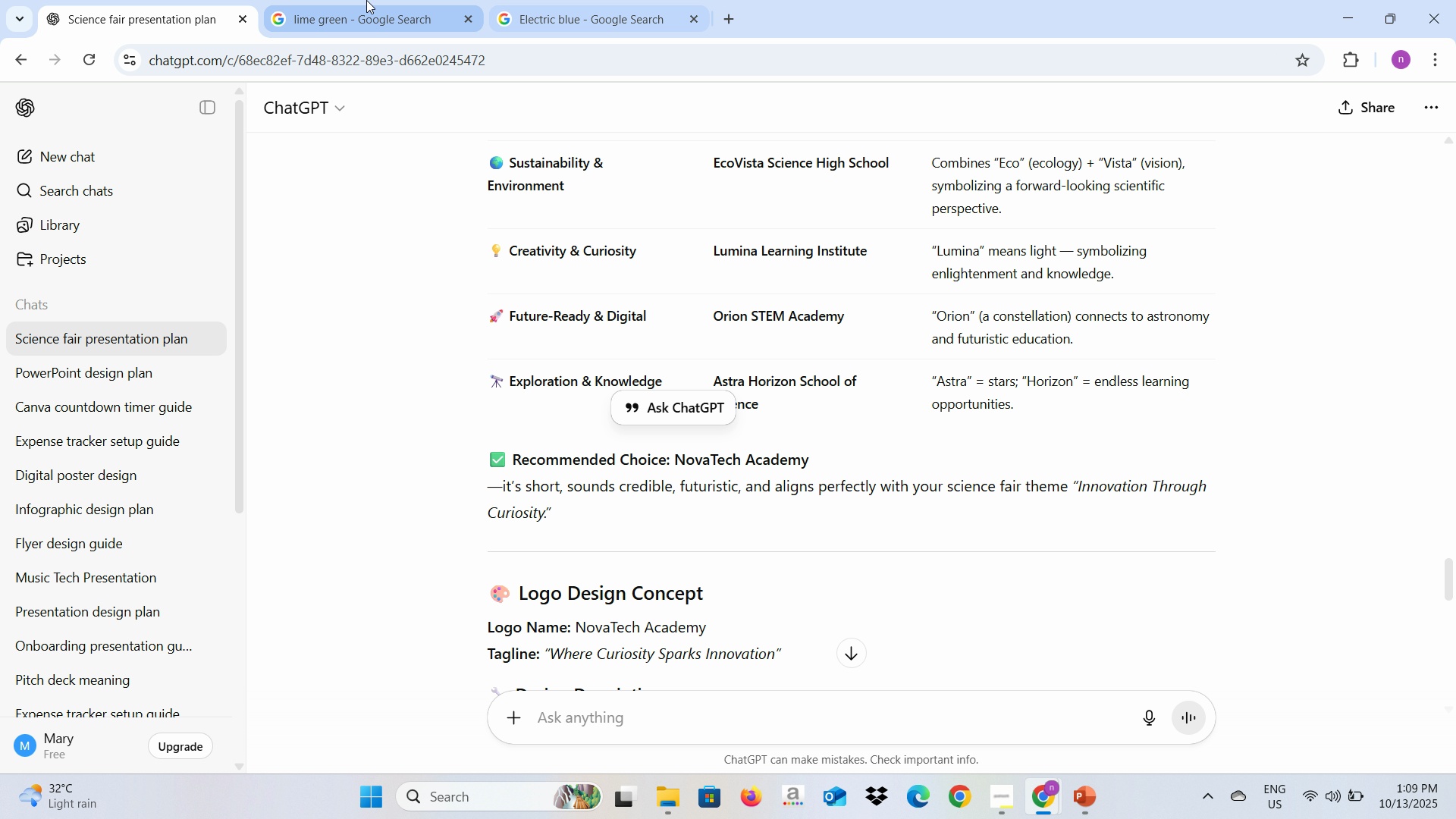 
left_click([366, 0])
 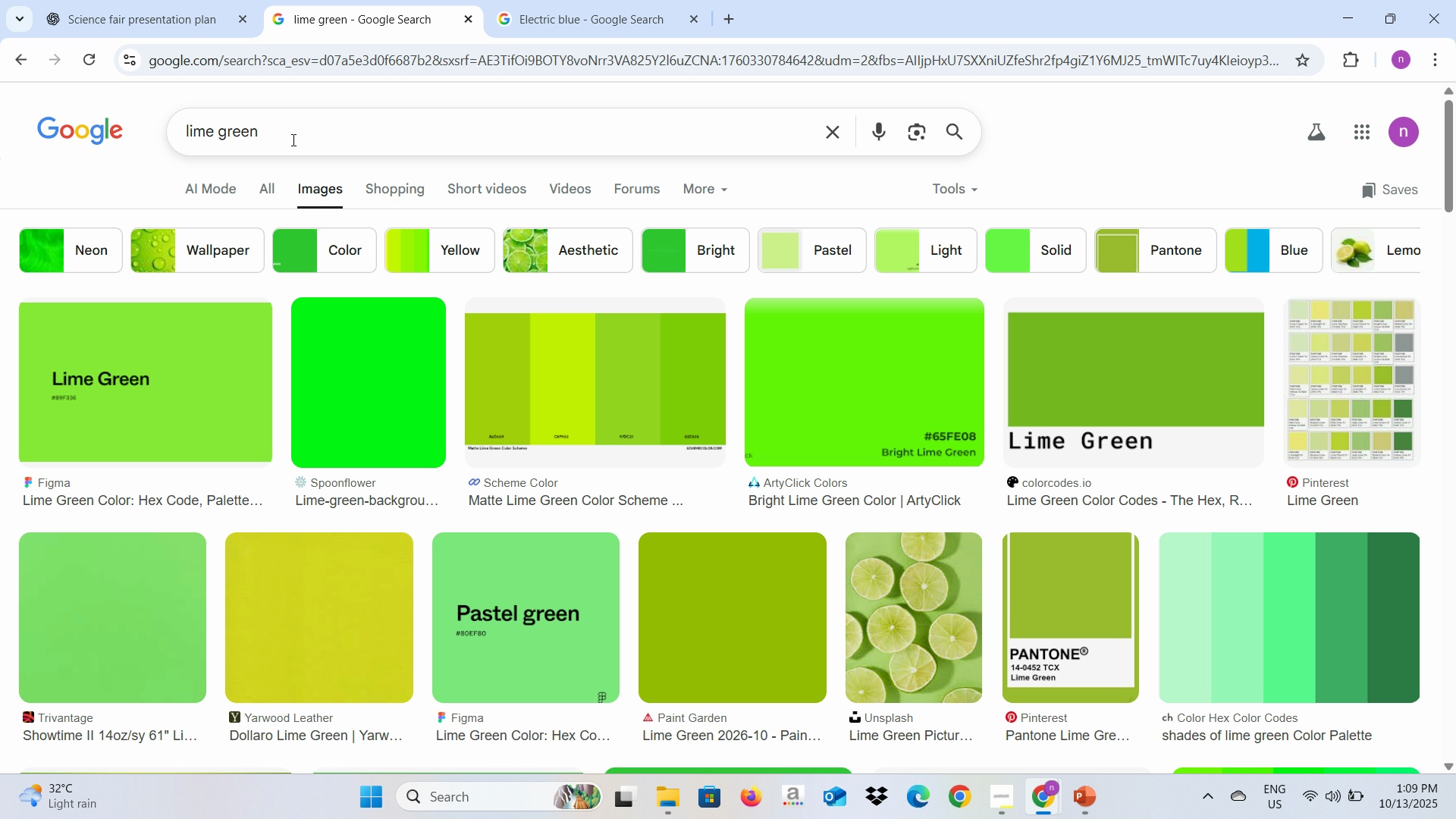 
left_click([292, 140])
 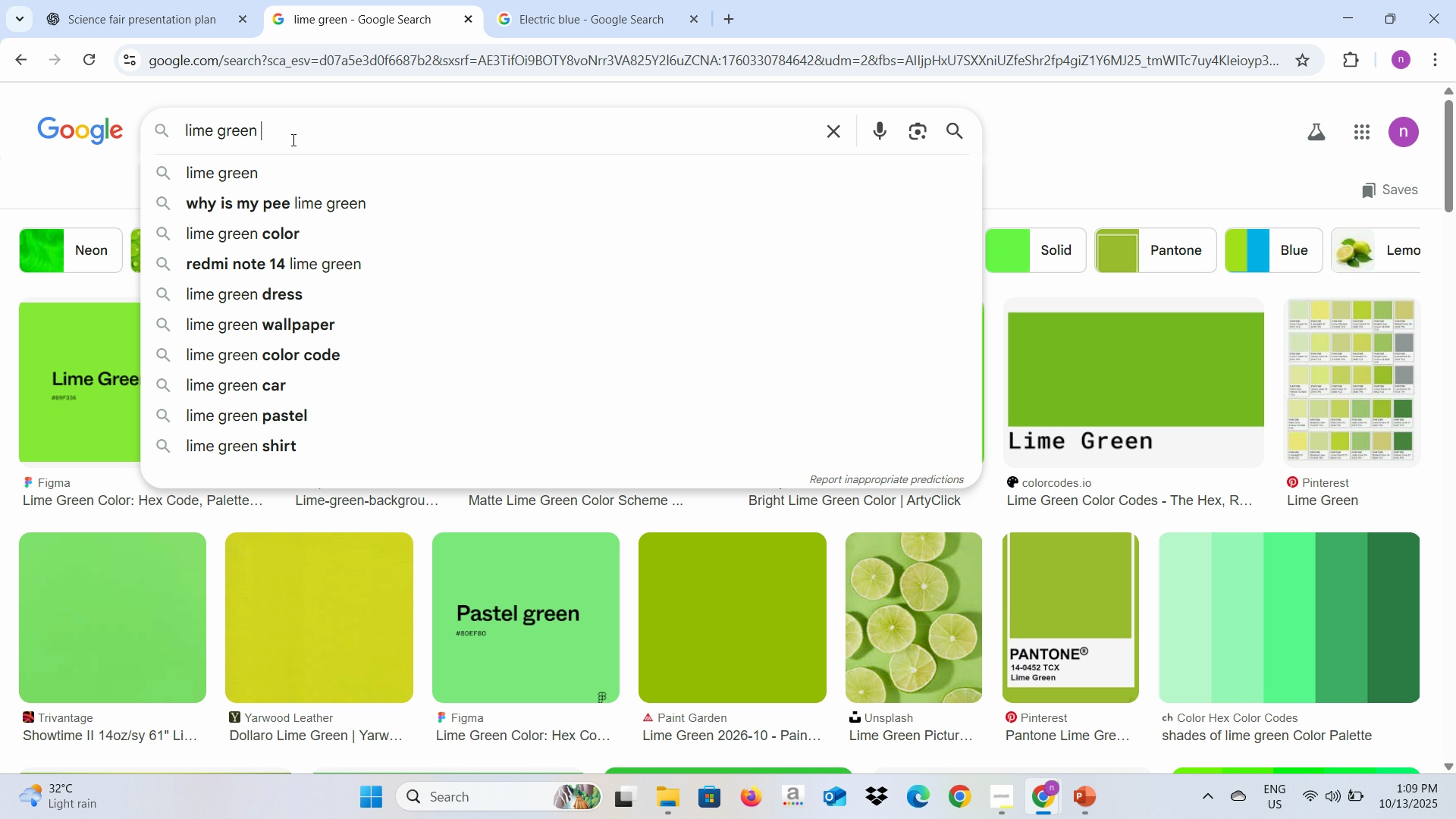 
type( code)
key(Backspace)
key(Backspace)
key(Backspace)
key(Backspace)
 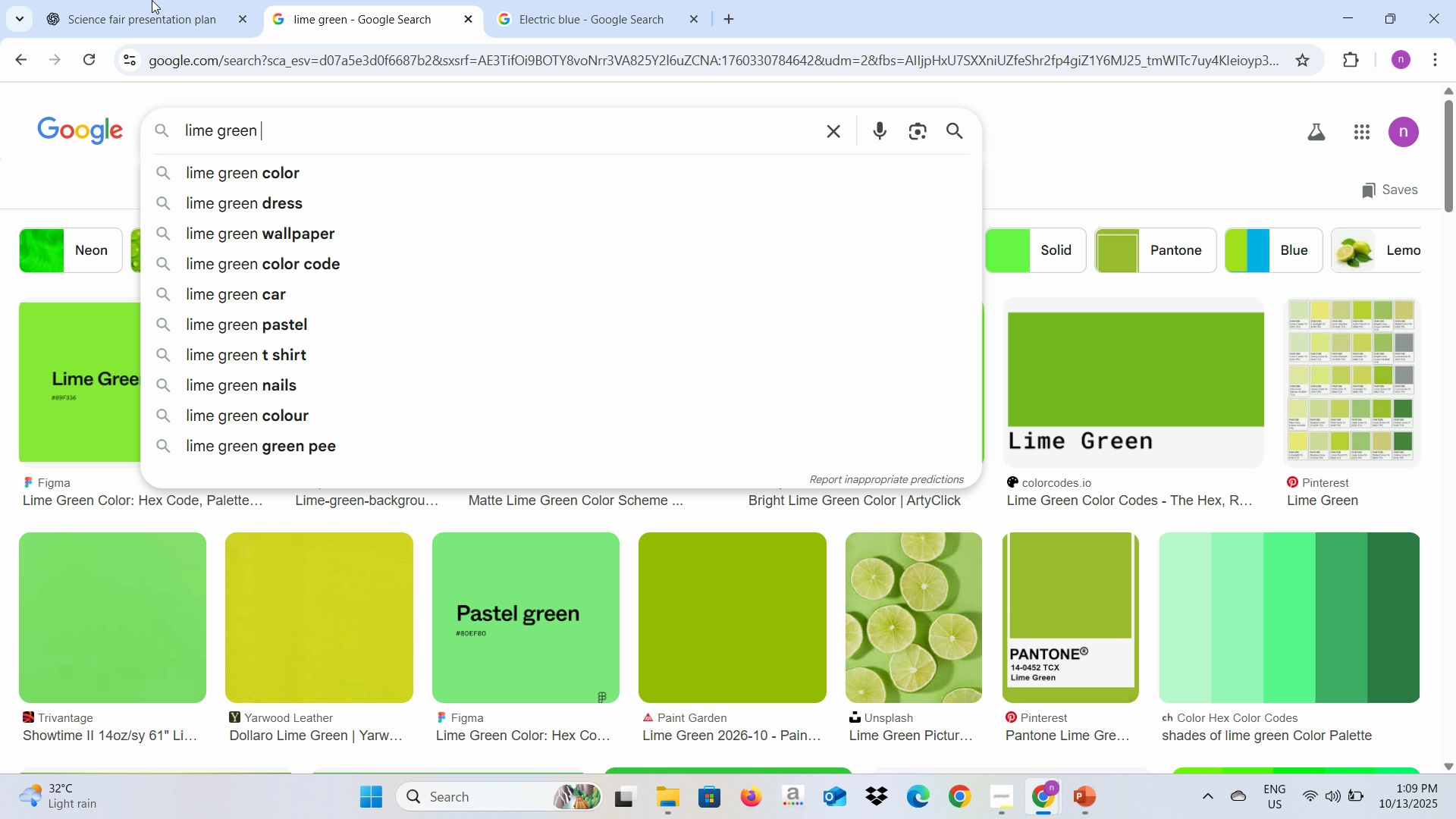 
left_click([152, 0])
 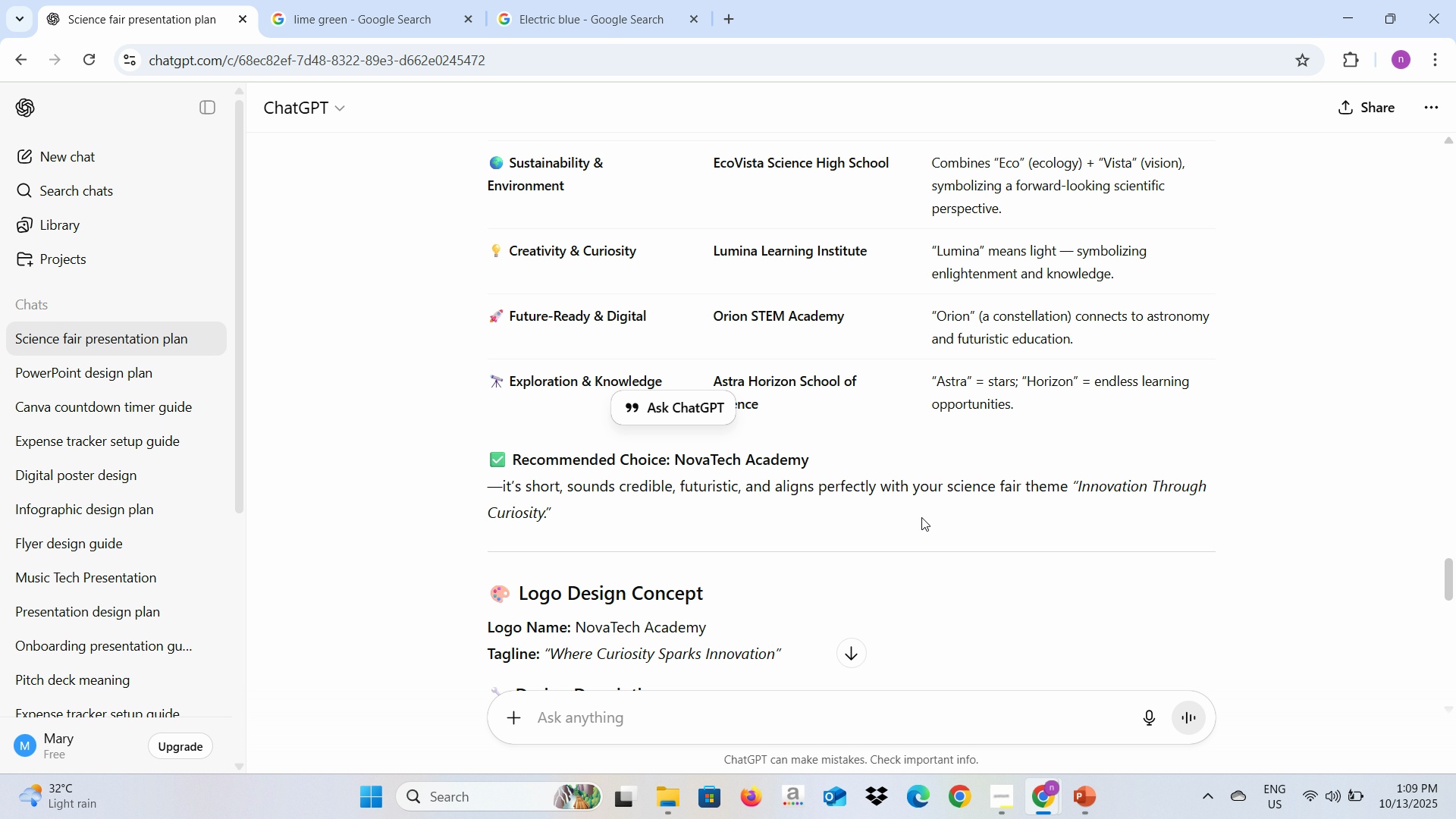 
scroll: coordinate [974, 564], scroll_direction: down, amount: 5.0
 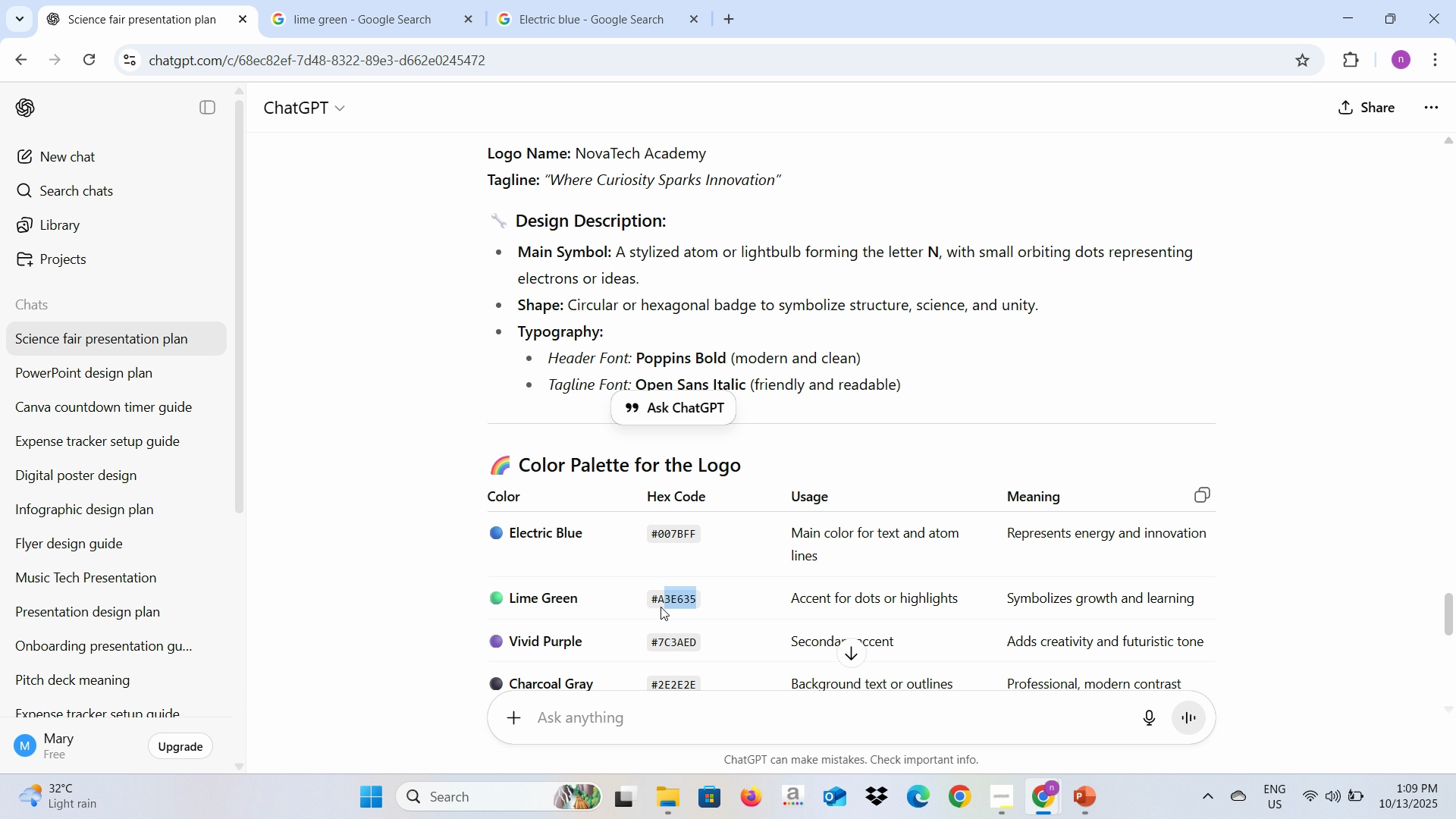 
key(Control+C)
 